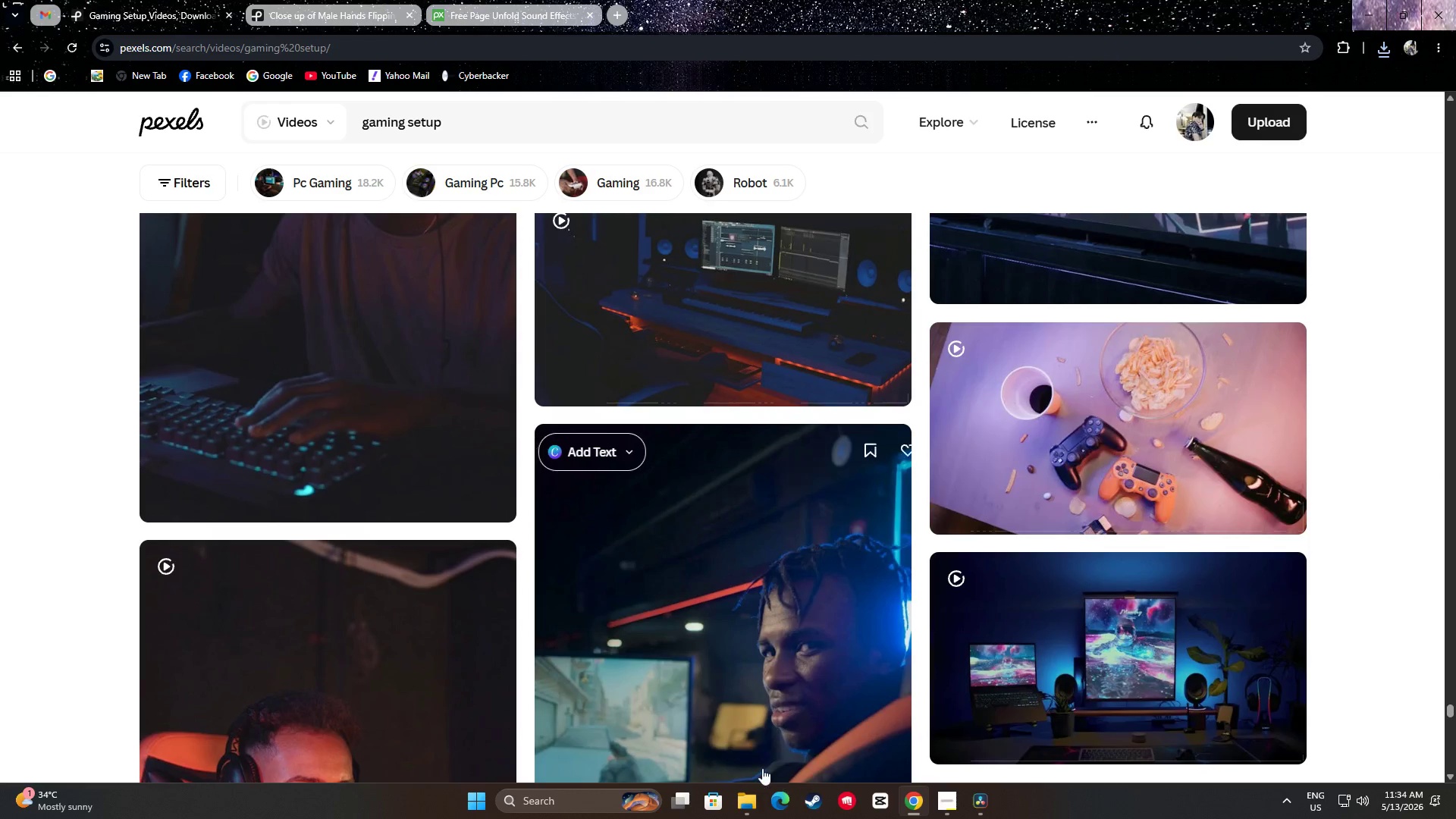 
scroll: coordinate [774, 756], scroll_direction: up, amount: 5.0
 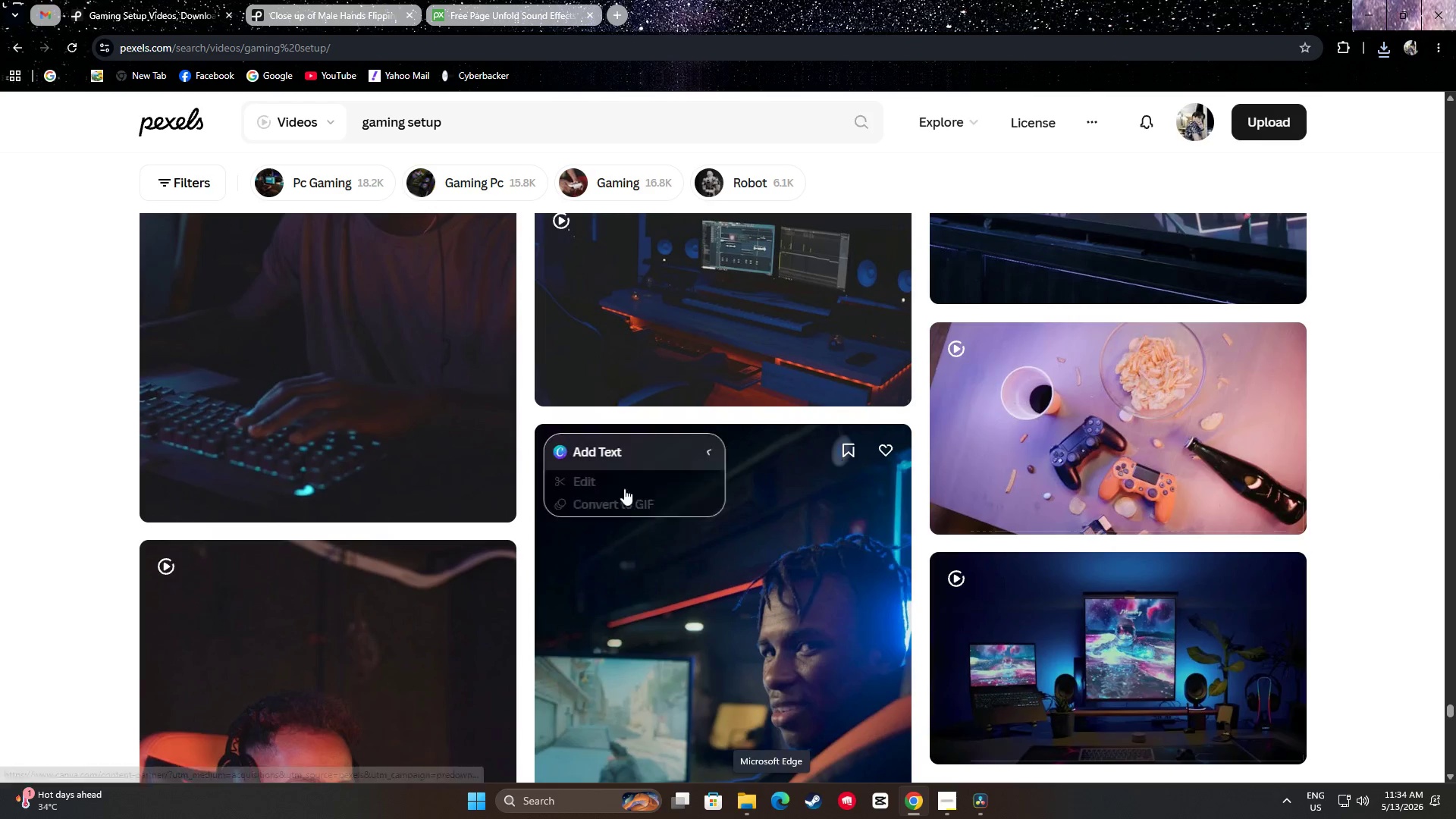 
scroll: coordinate [702, 539], scroll_direction: down, amount: 23.0
 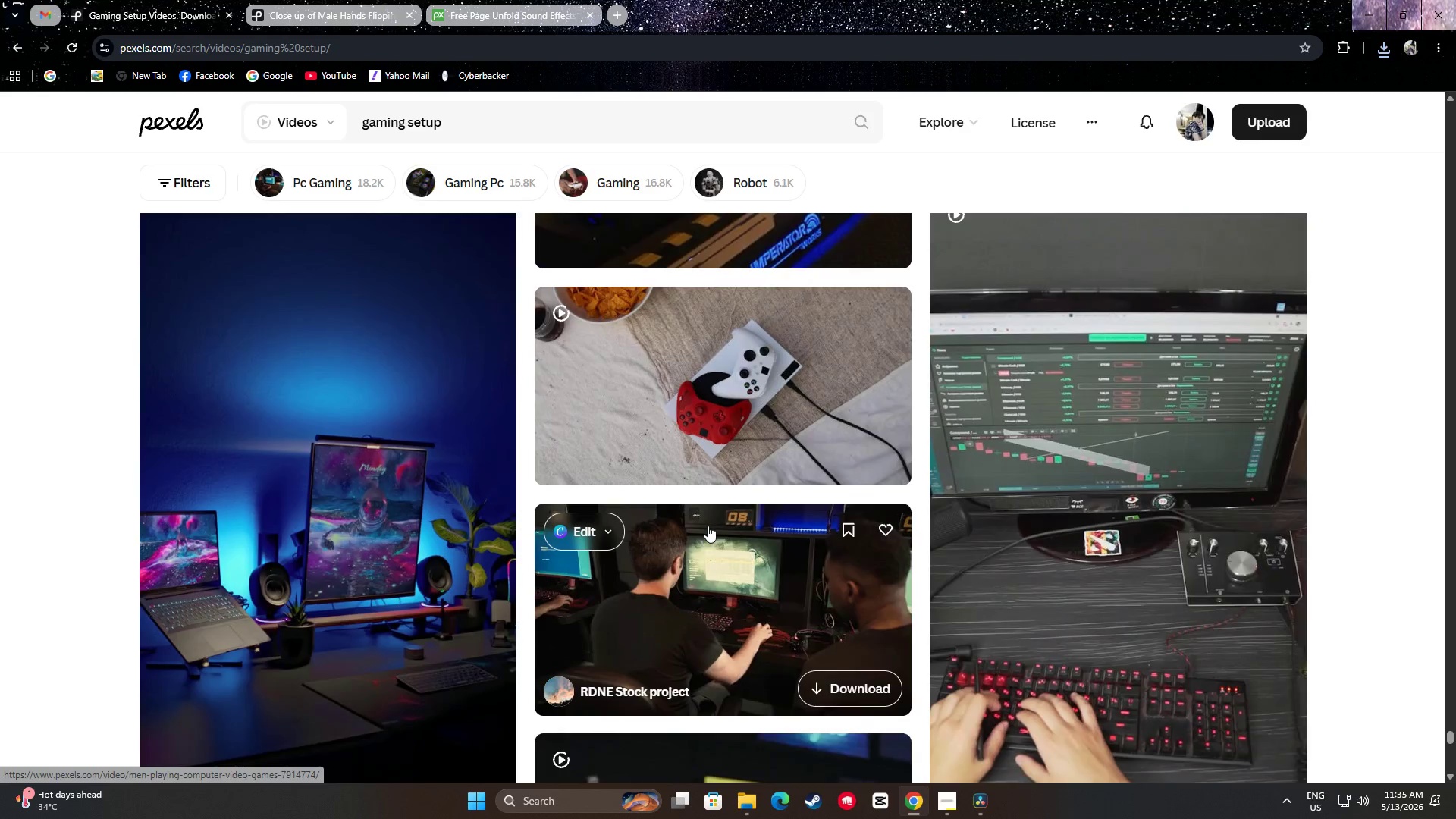 
scroll: coordinate [463, 434], scroll_direction: down, amount: 17.0
 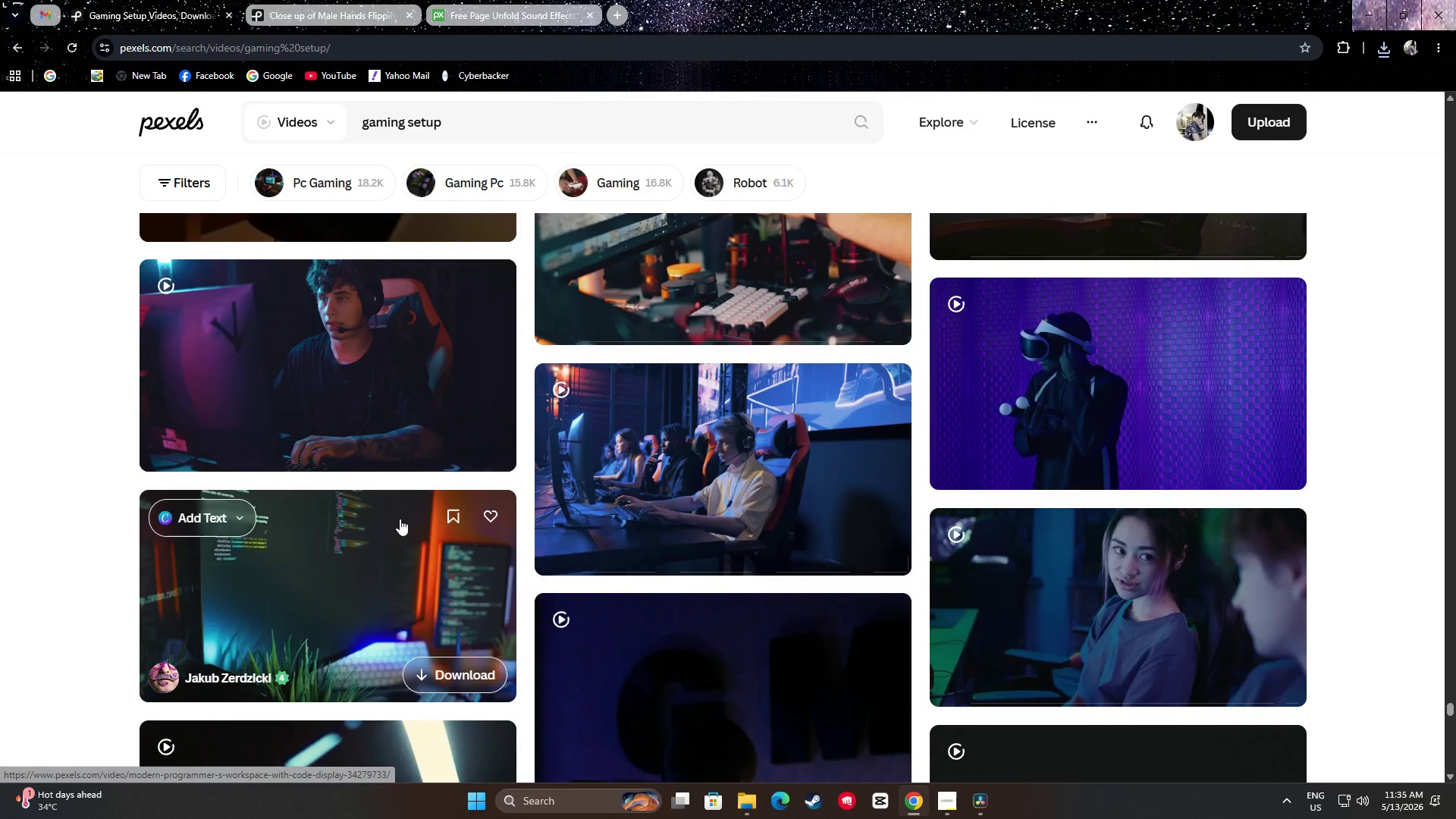 
scroll: coordinate [1149, 423], scroll_direction: down, amount: 6.0
 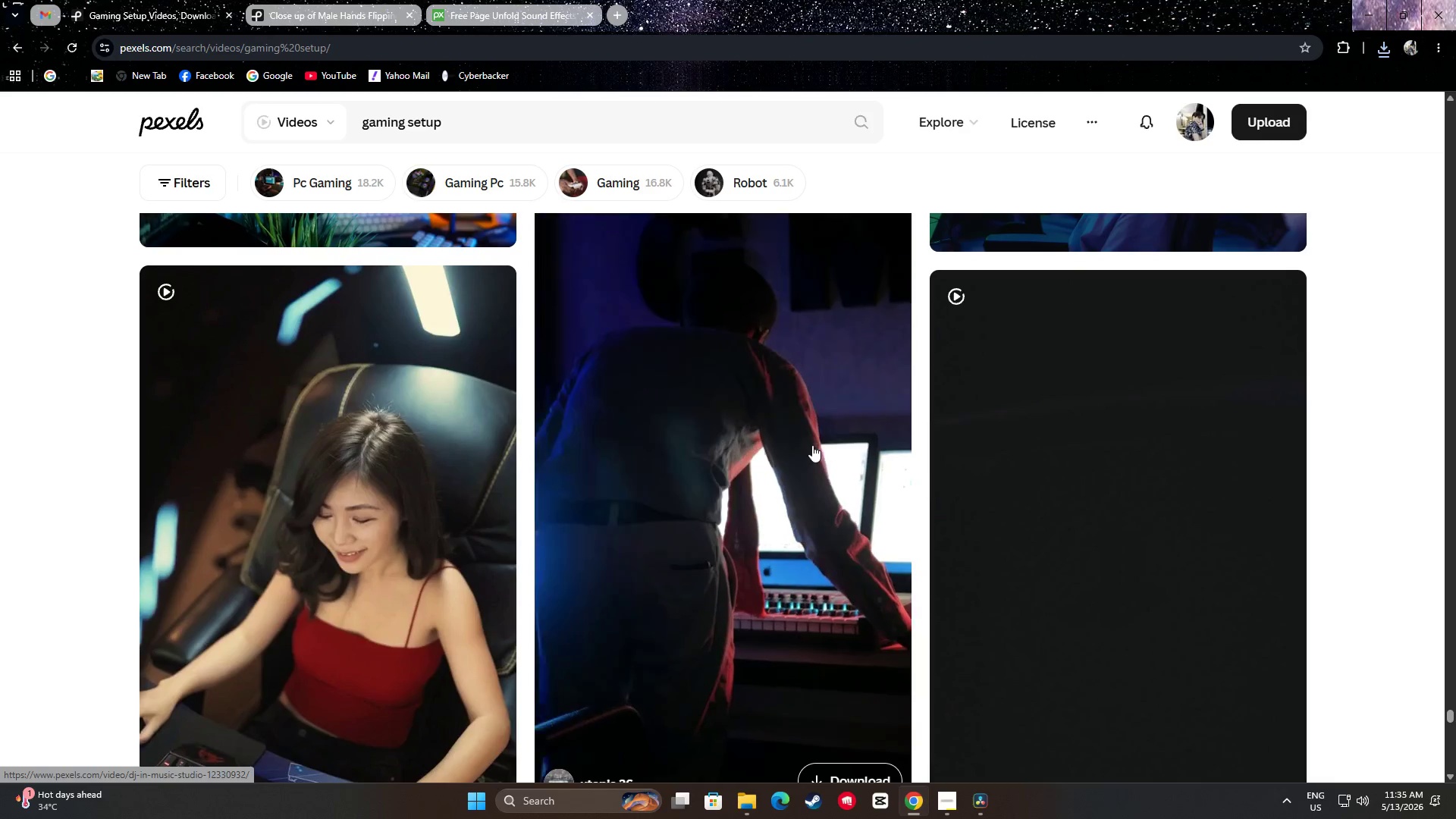 
scroll: coordinate [806, 438], scroll_direction: up, amount: 1.0
 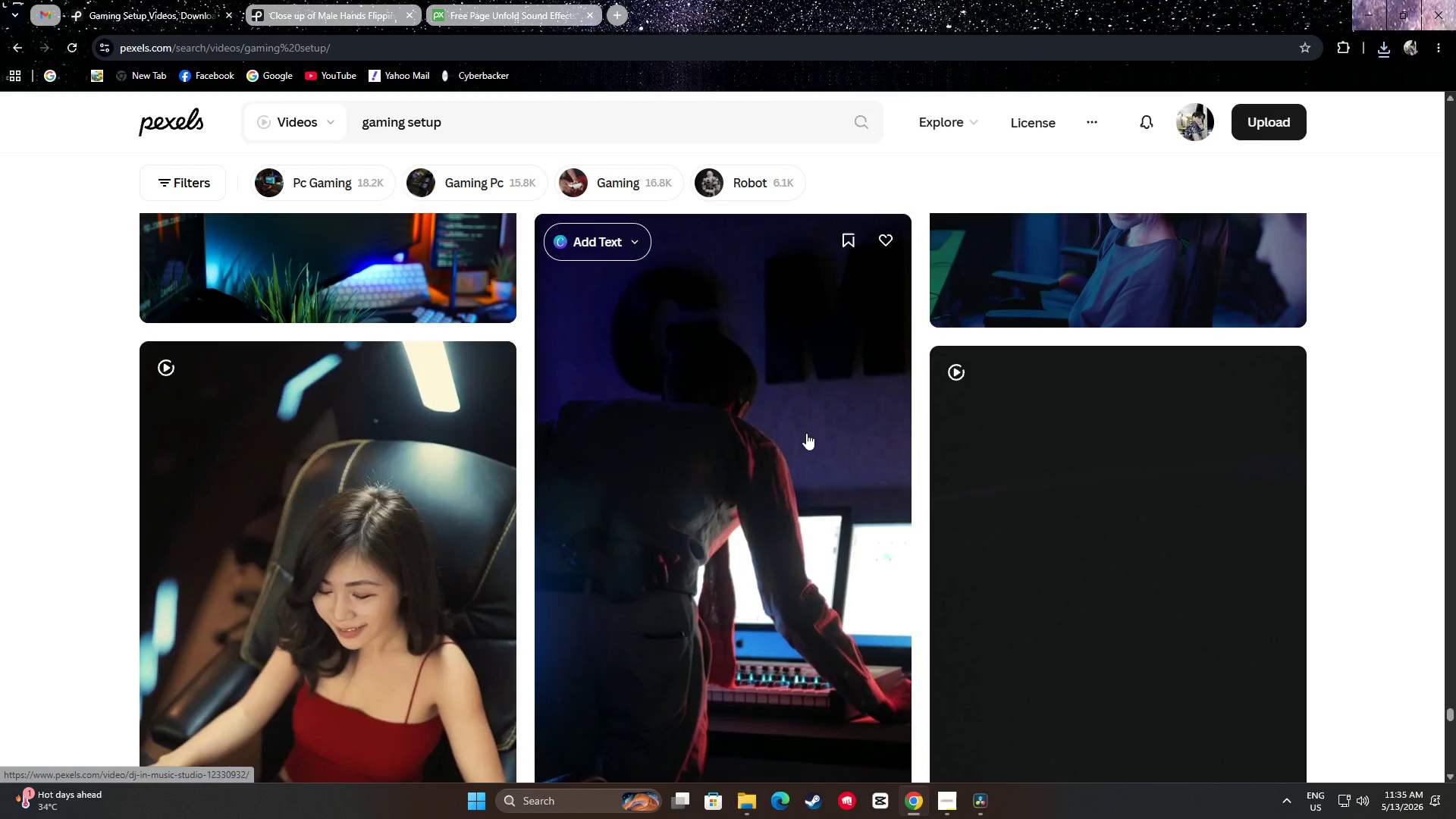 
scroll: coordinate [821, 427], scroll_direction: down, amount: 12.0
 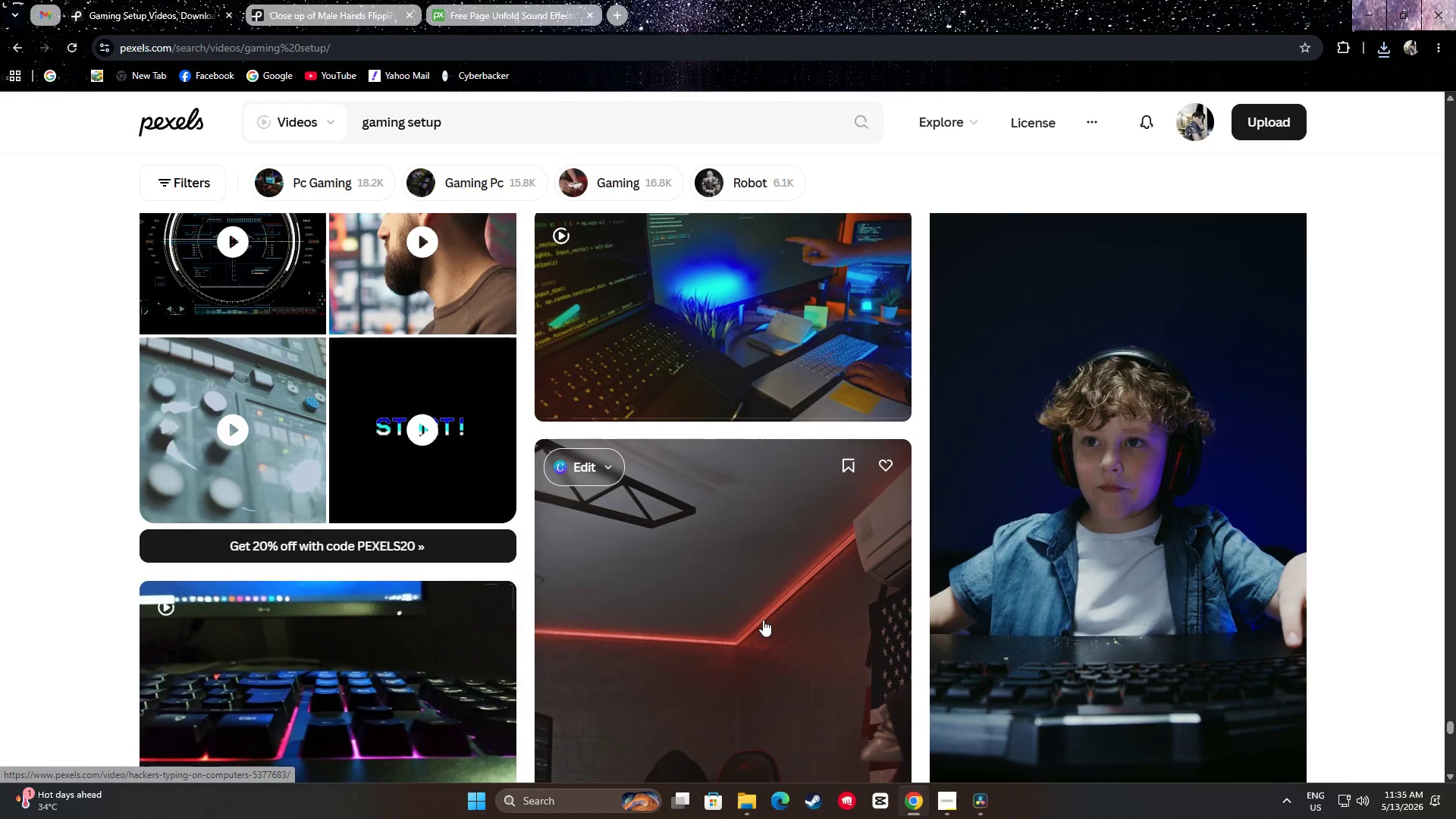 
scroll: coordinate [575, 513], scroll_direction: up, amount: 17.0
 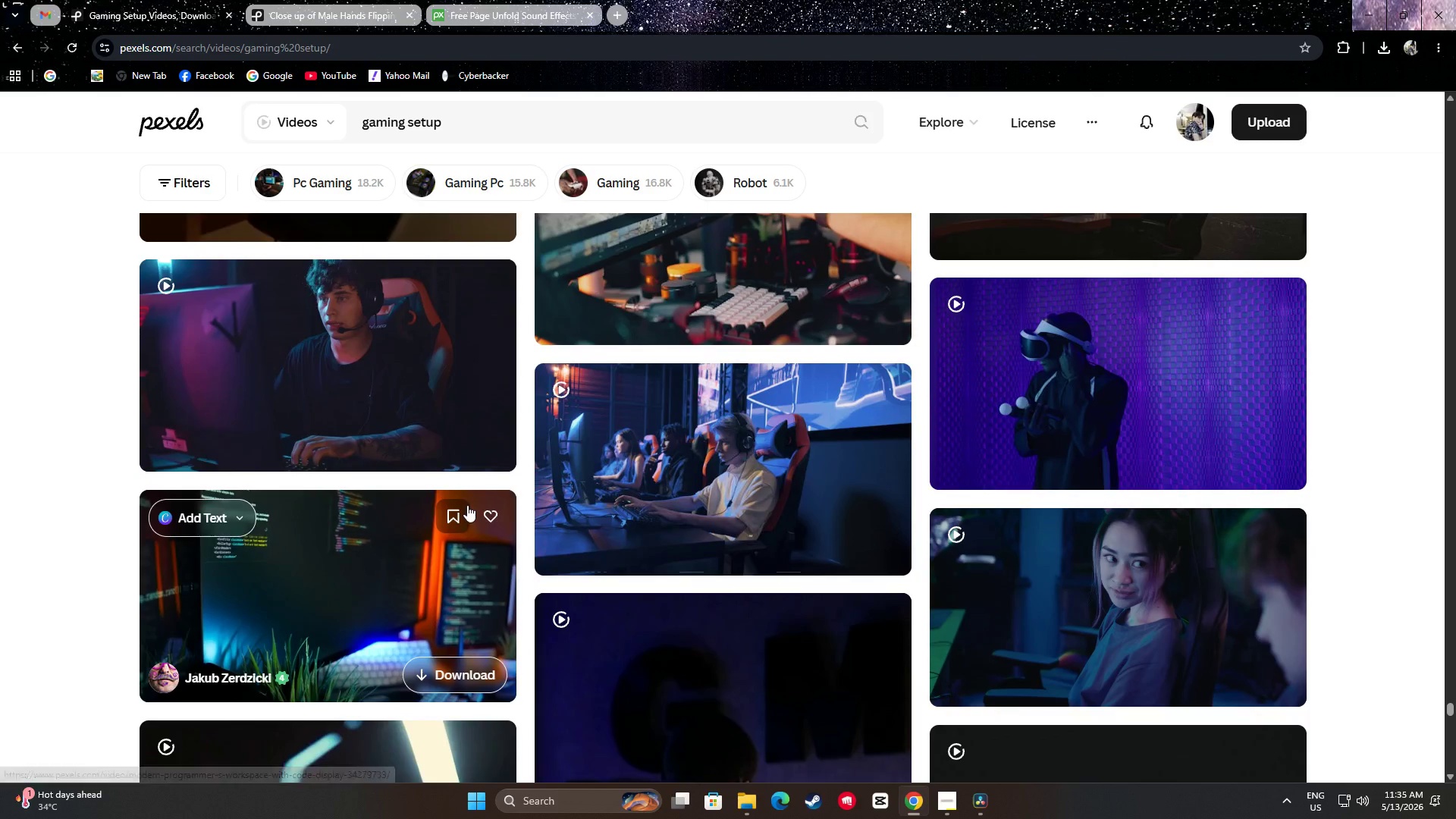 
scroll: coordinate [771, 448], scroll_direction: down, amount: 29.0
 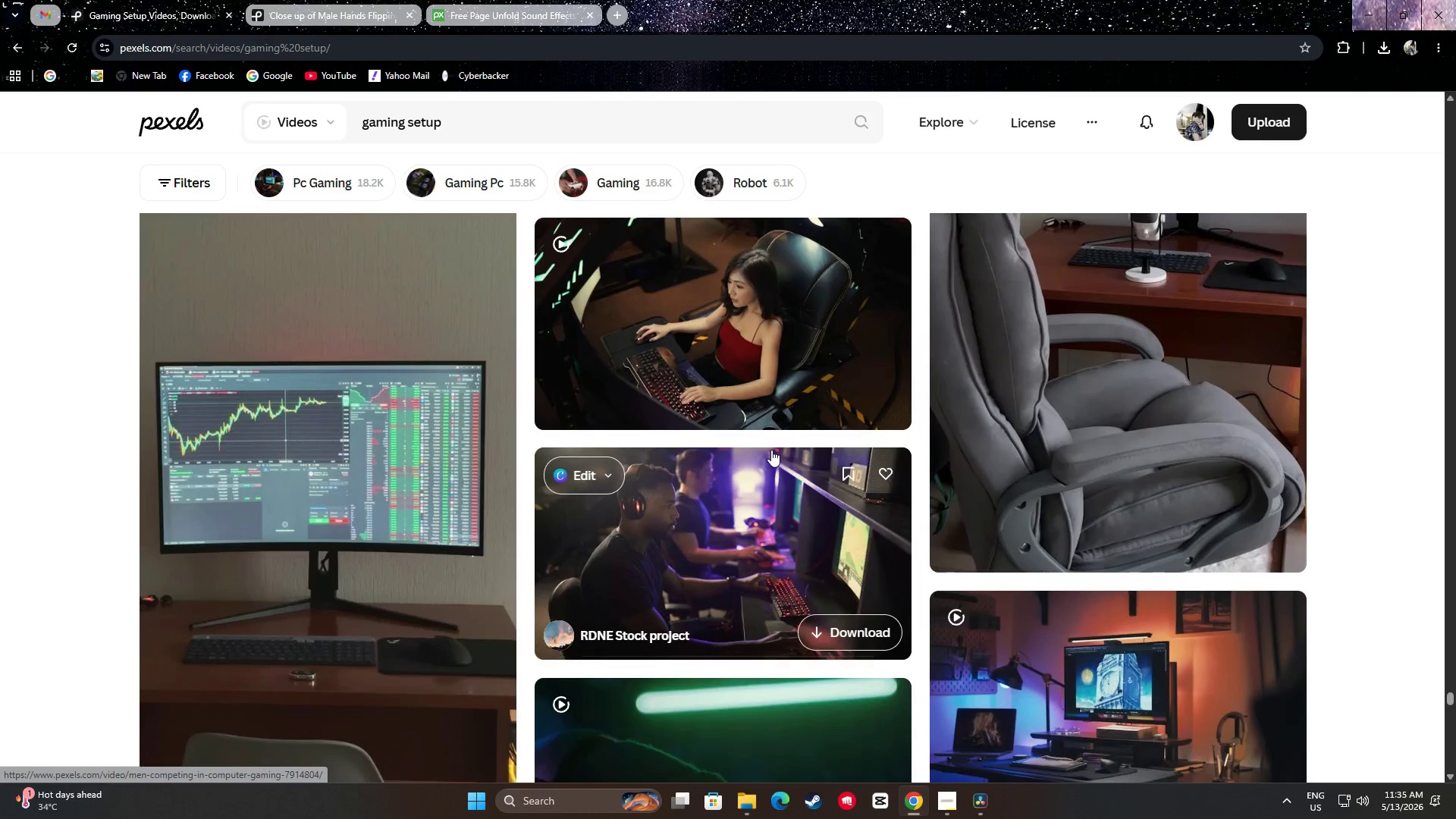 
scroll: coordinate [1410, 496], scroll_direction: down, amount: 21.0
 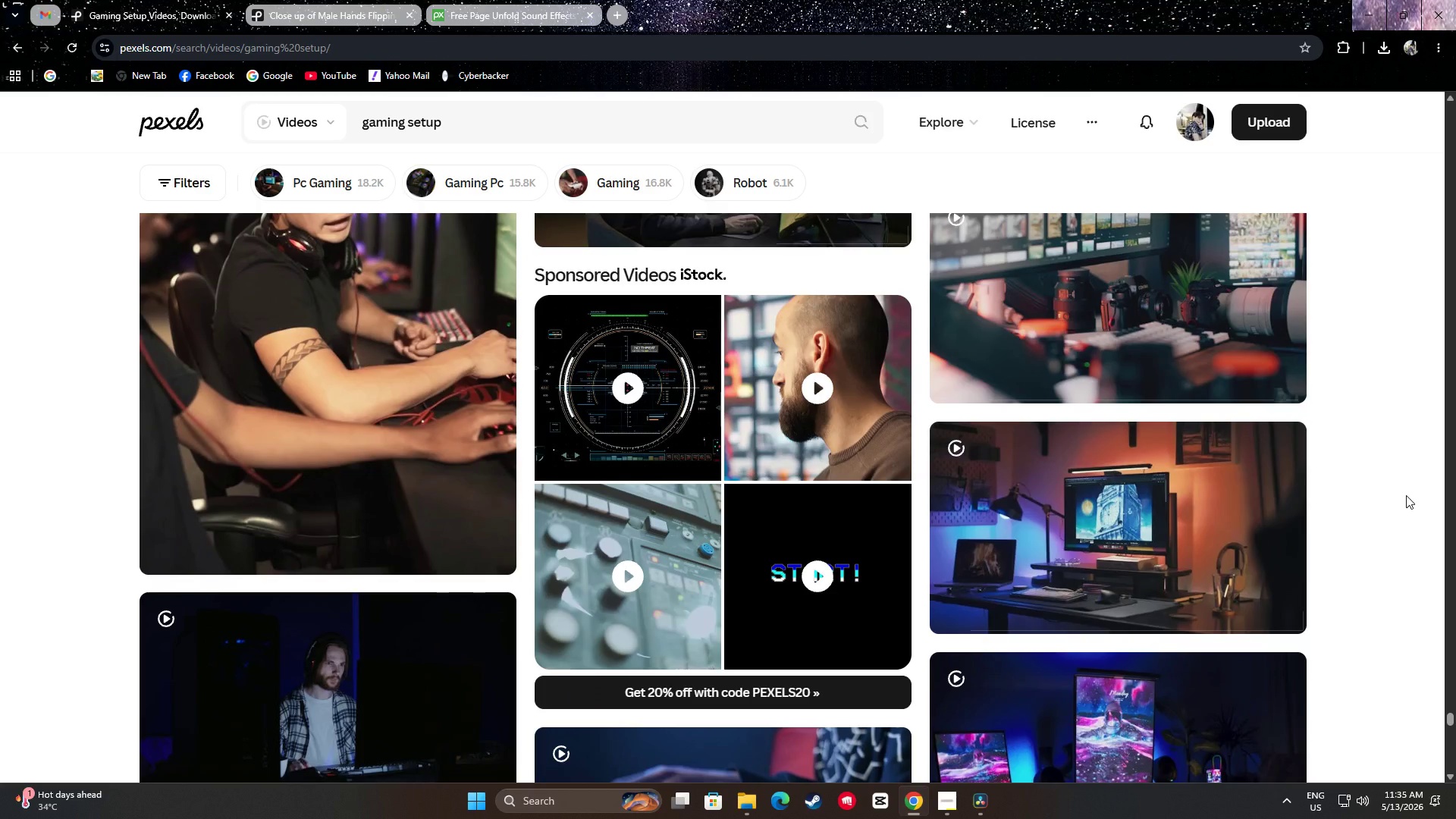 
scroll: coordinate [1401, 491], scroll_direction: down, amount: 13.0
 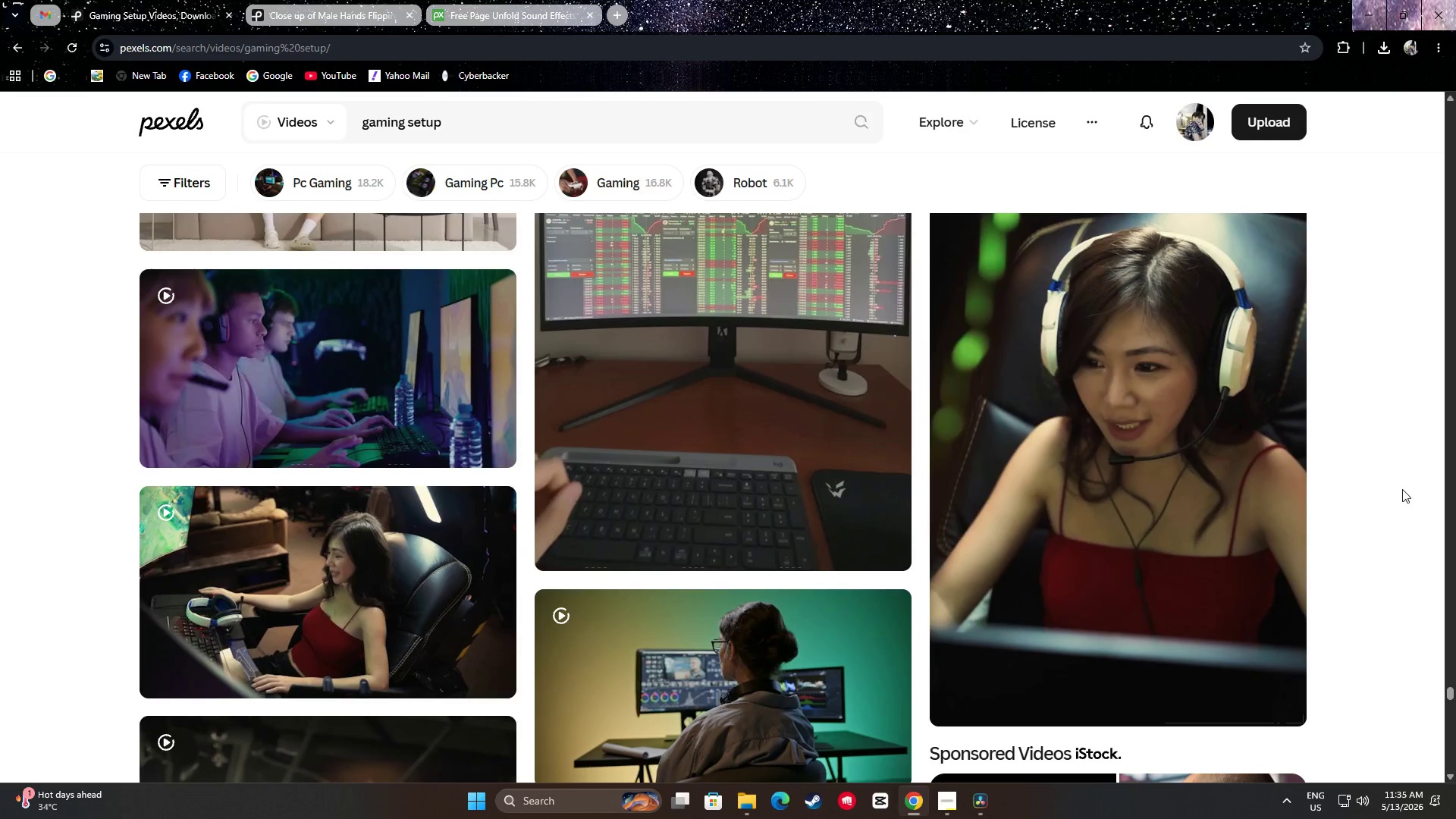 
scroll: coordinate [1393, 485], scroll_direction: up, amount: 7.0
 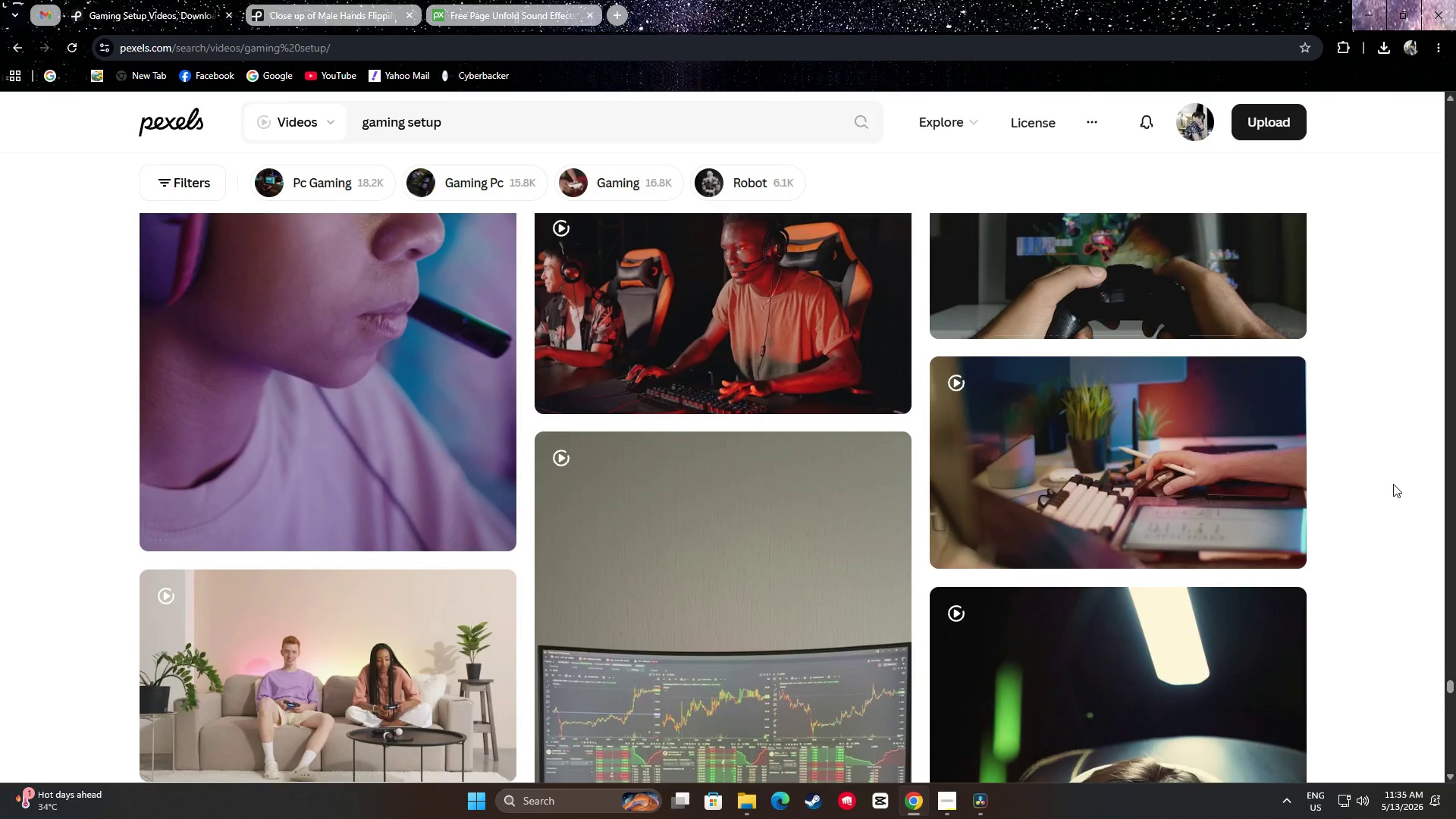 
scroll: coordinate [1395, 498], scroll_direction: down, amount: 22.0
 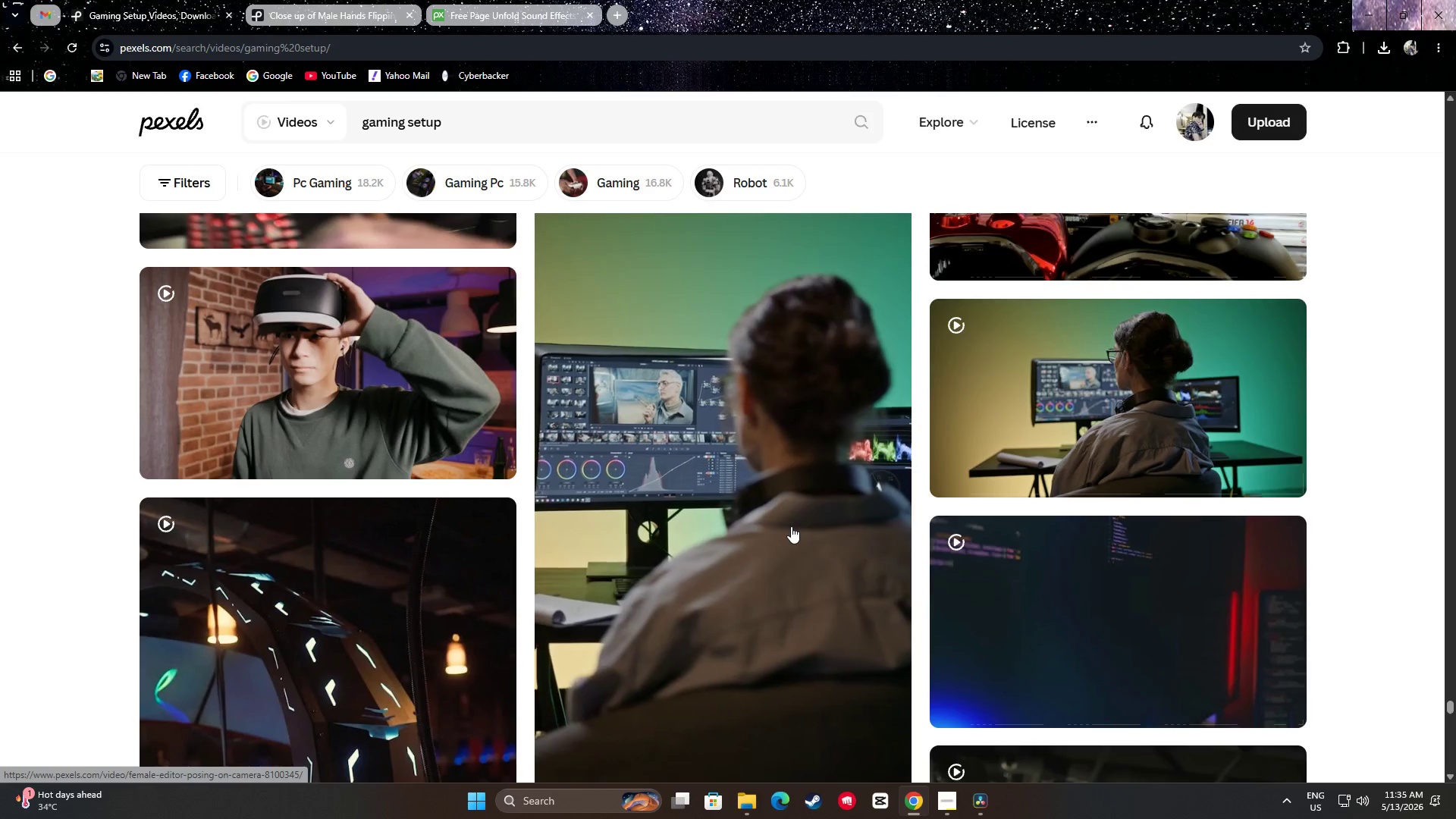 
wait(7.84)
 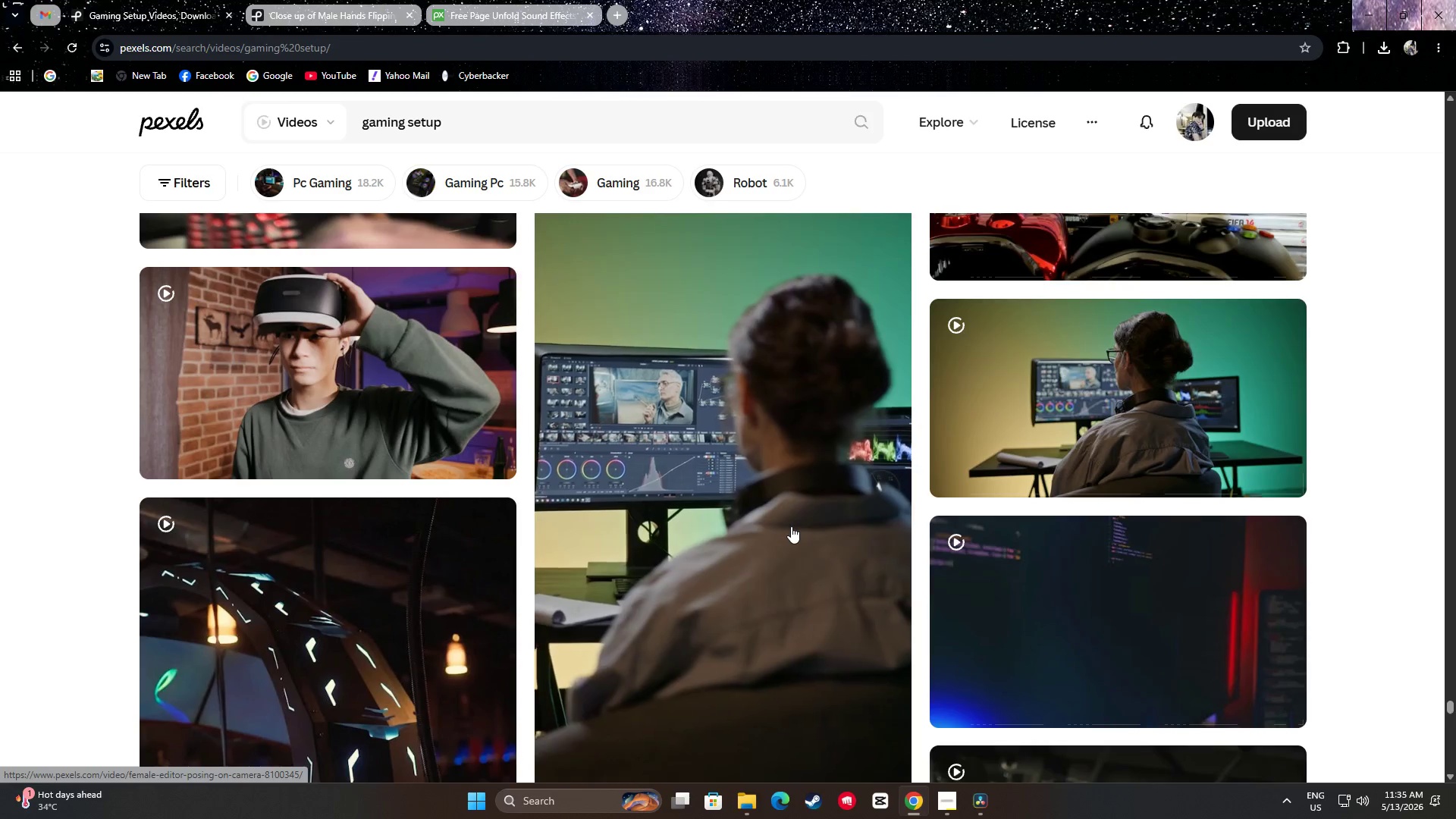 
scroll: coordinate [792, 414], scroll_direction: down, amount: 5.0
 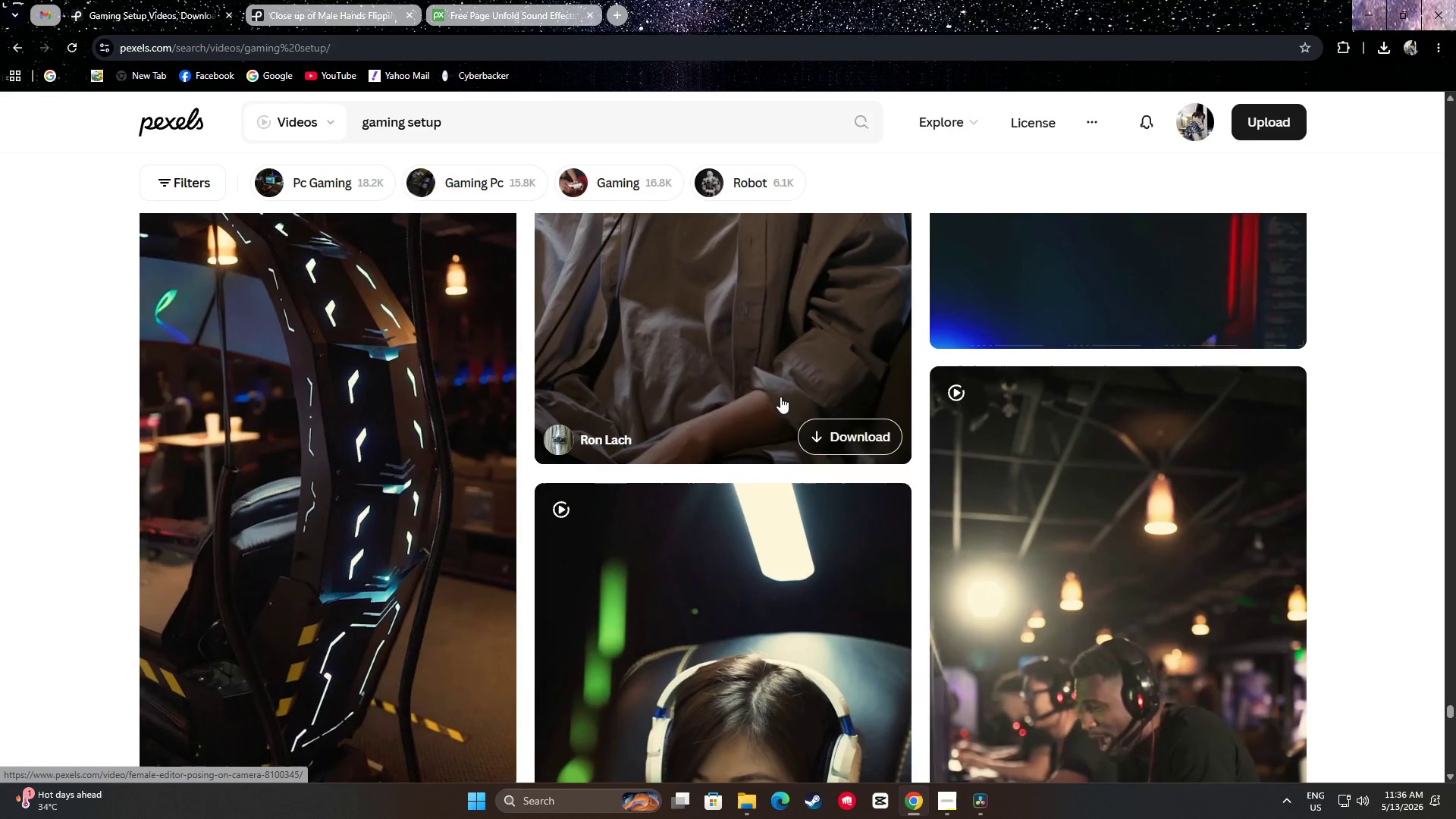 
scroll: coordinate [757, 375], scroll_direction: none, amount: 0.0
 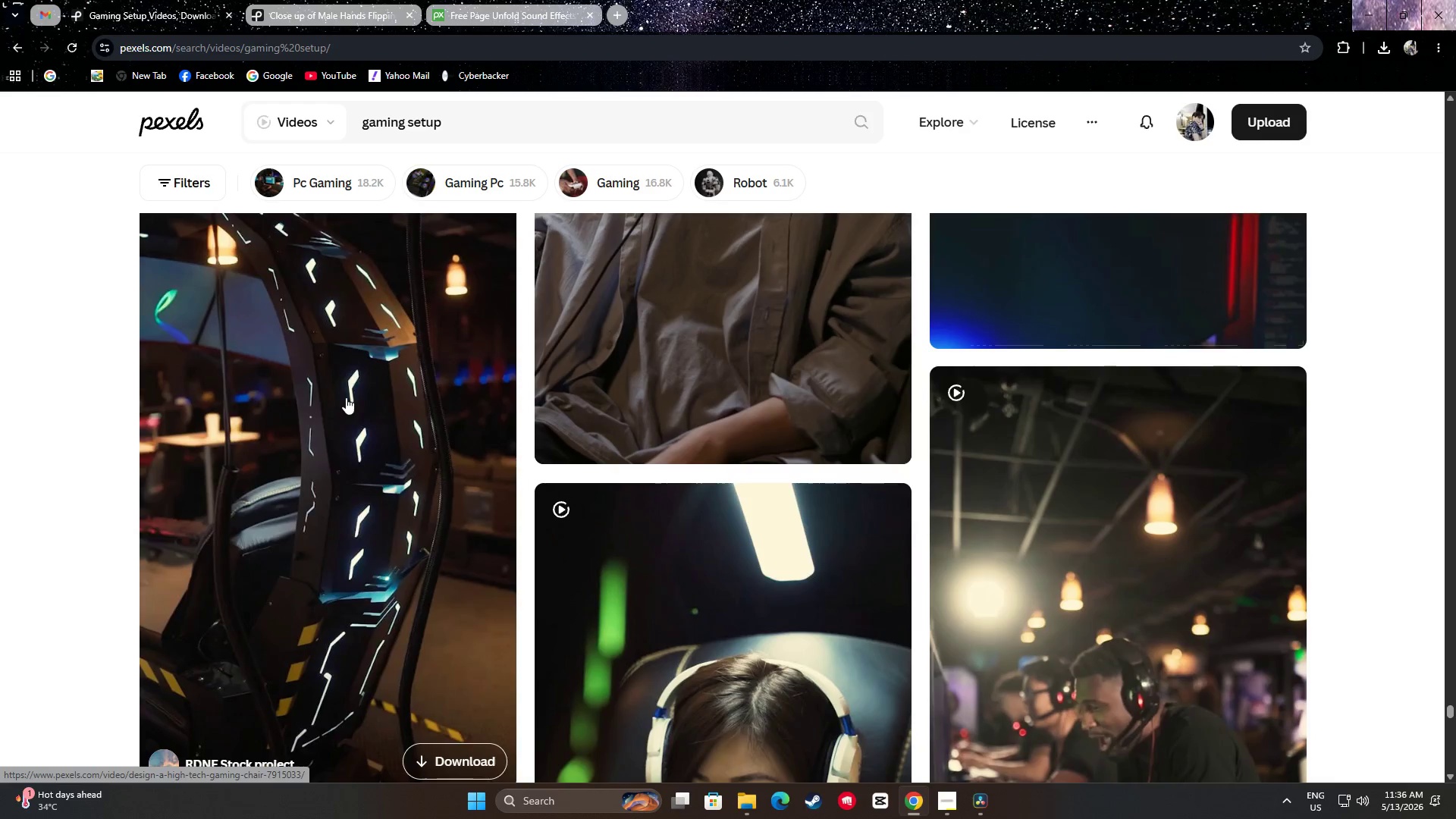 
scroll: coordinate [418, 362], scroll_direction: down, amount: 11.0
 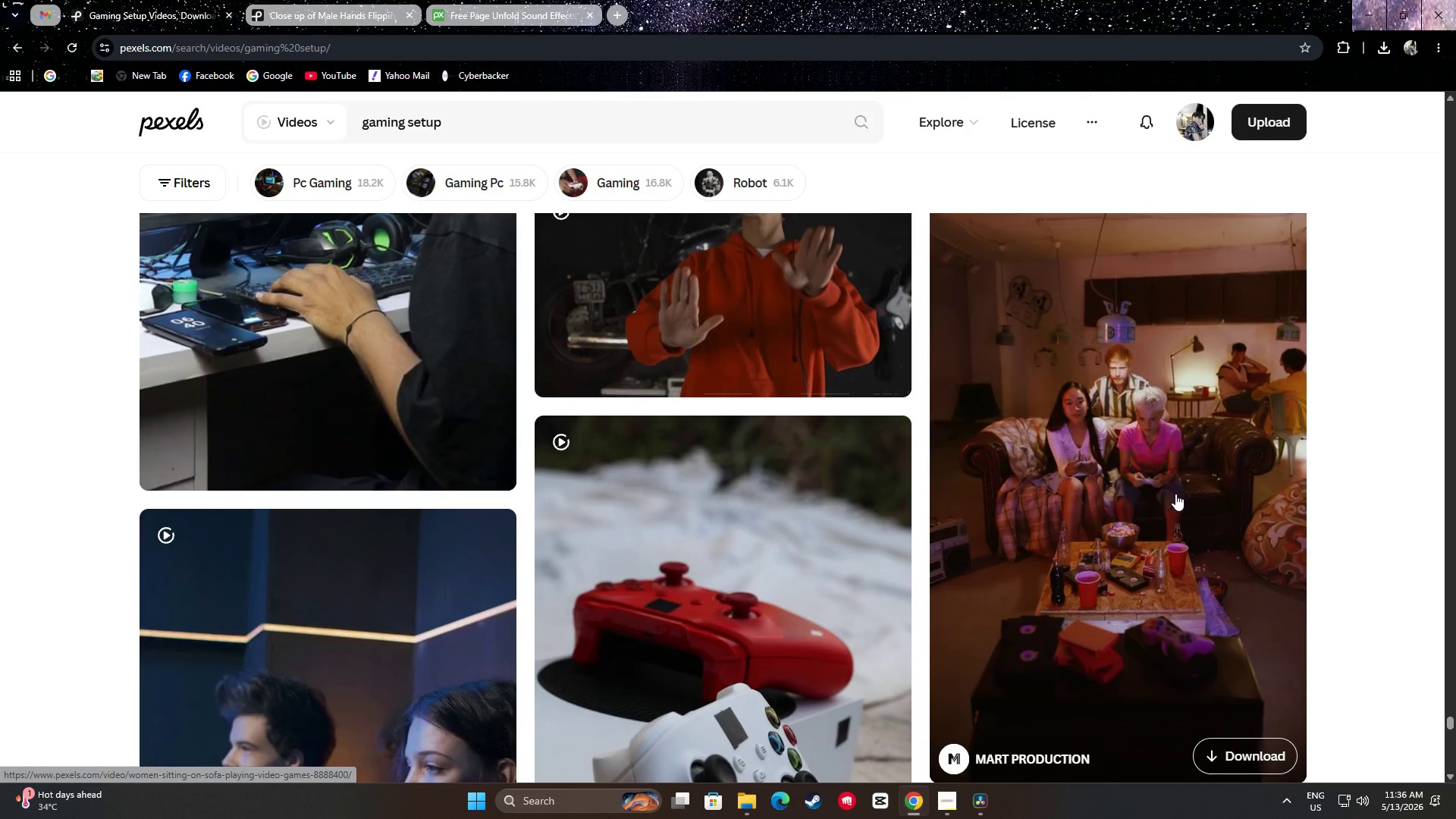 
scroll: coordinate [1173, 484], scroll_direction: up, amount: 1.0
 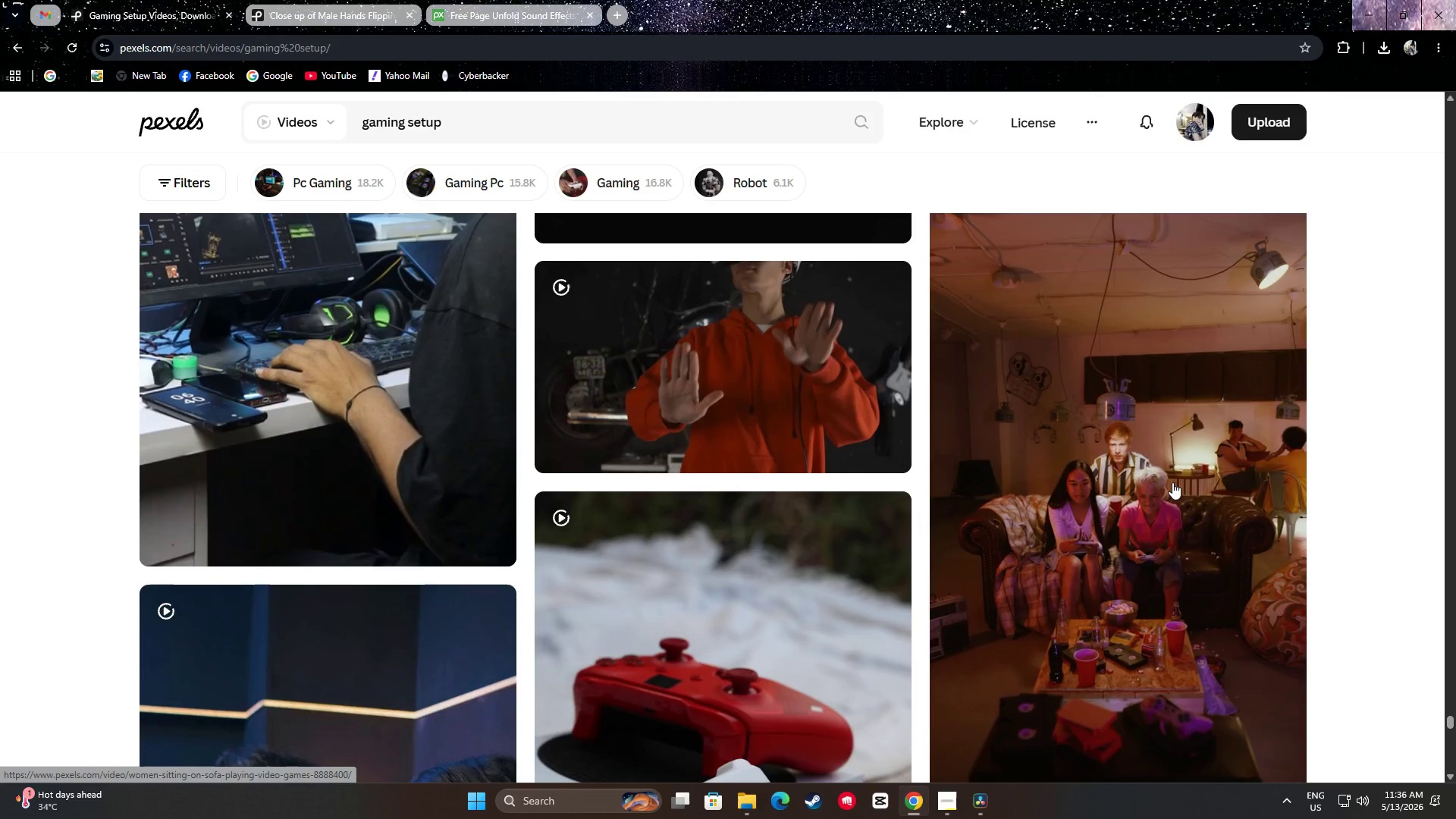 
scroll: coordinate [1171, 481], scroll_direction: down, amount: 4.0
 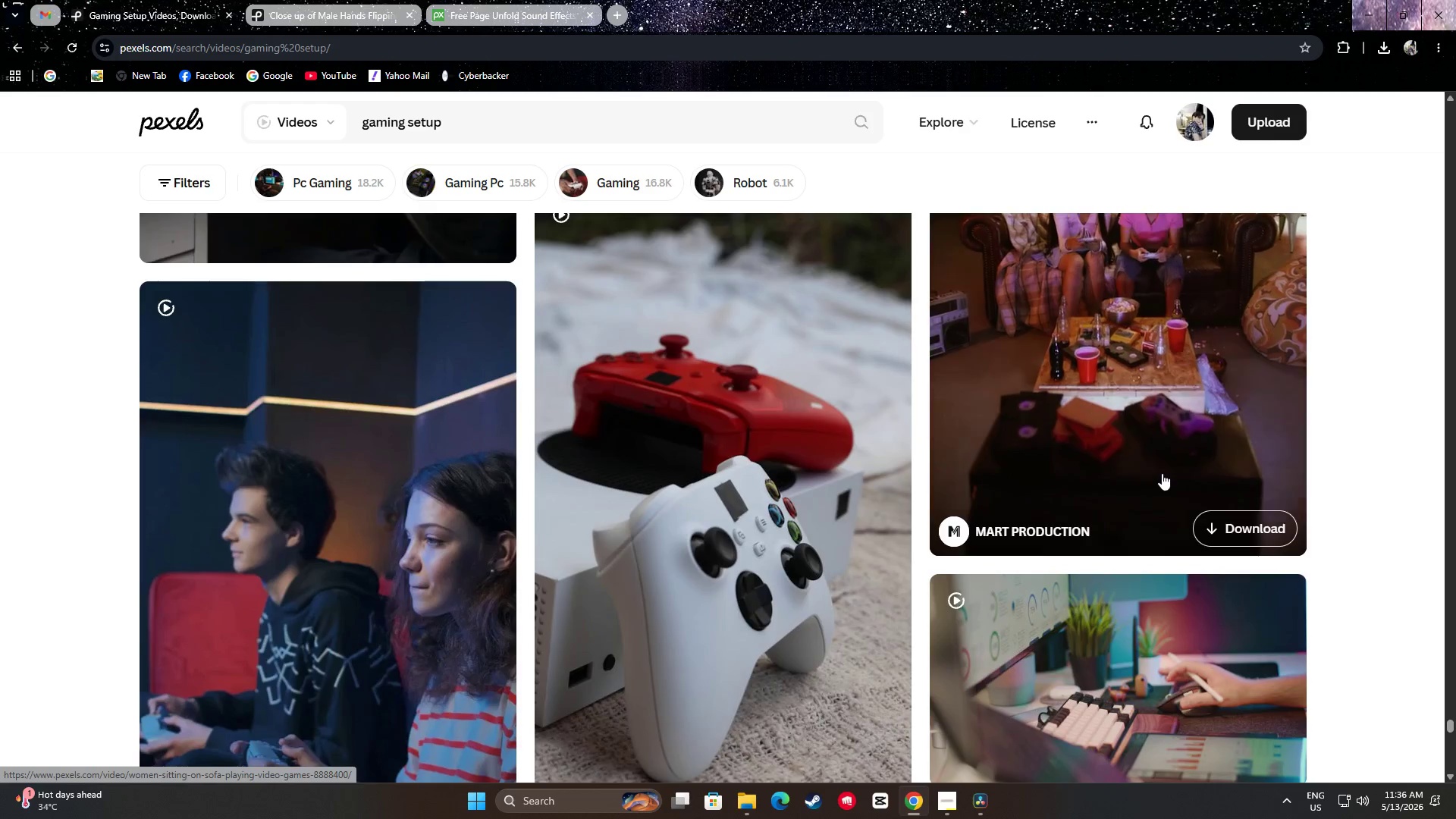 
scroll: coordinate [1161, 472], scroll_direction: up, amount: 2.0
 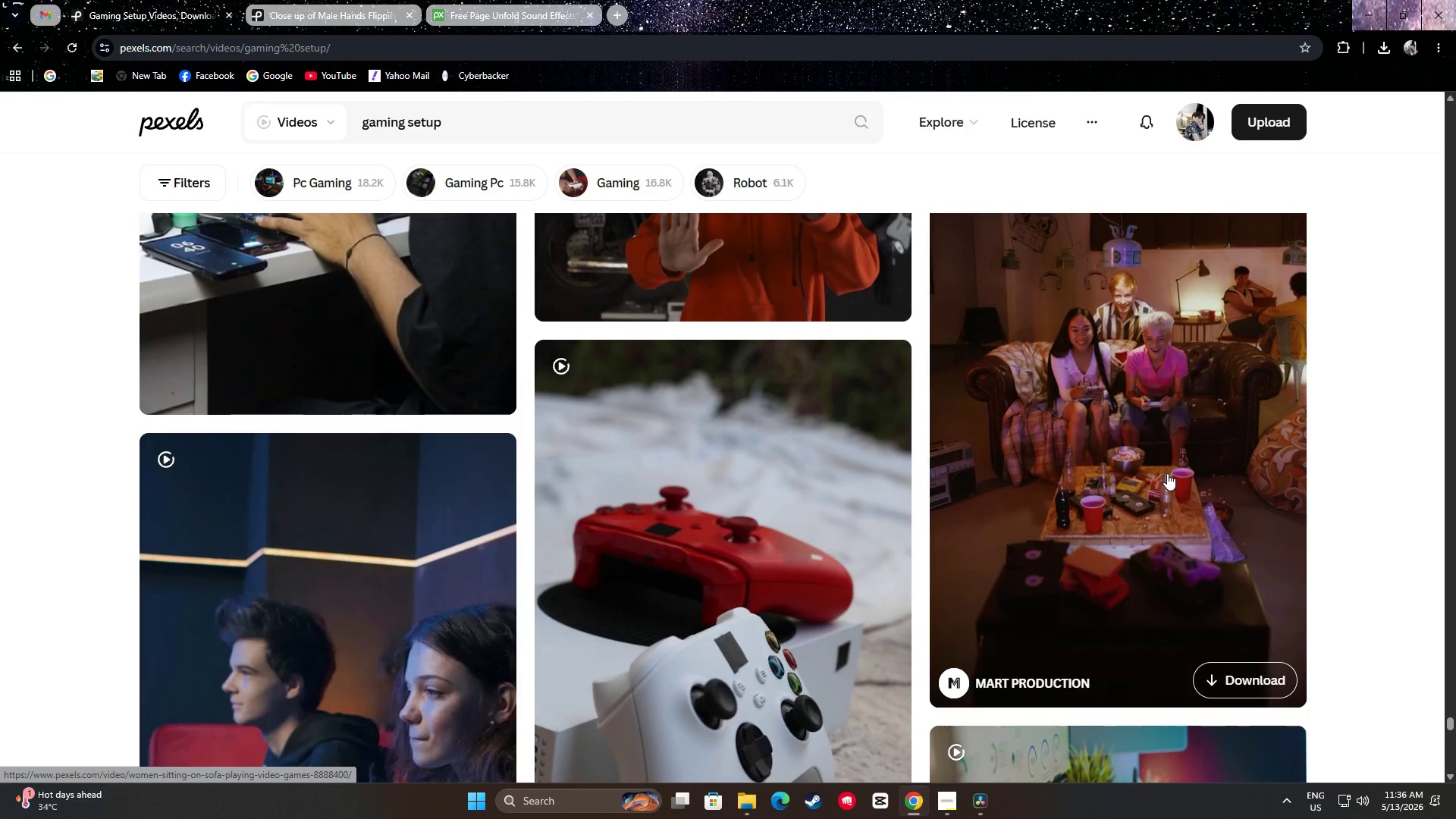 
wait(12.18)
 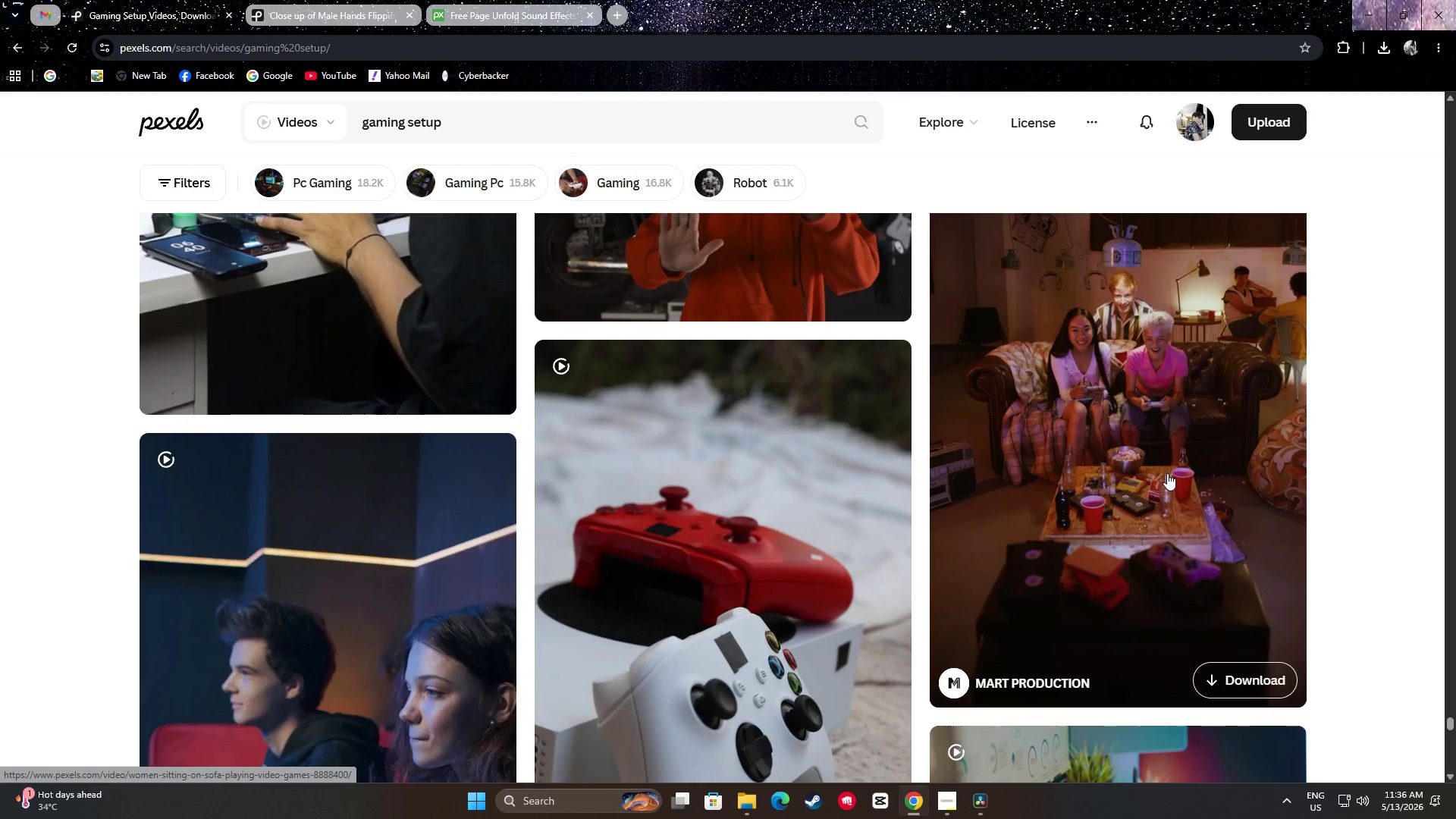 
scroll: coordinate [1119, 421], scroll_direction: down, amount: 20.0
 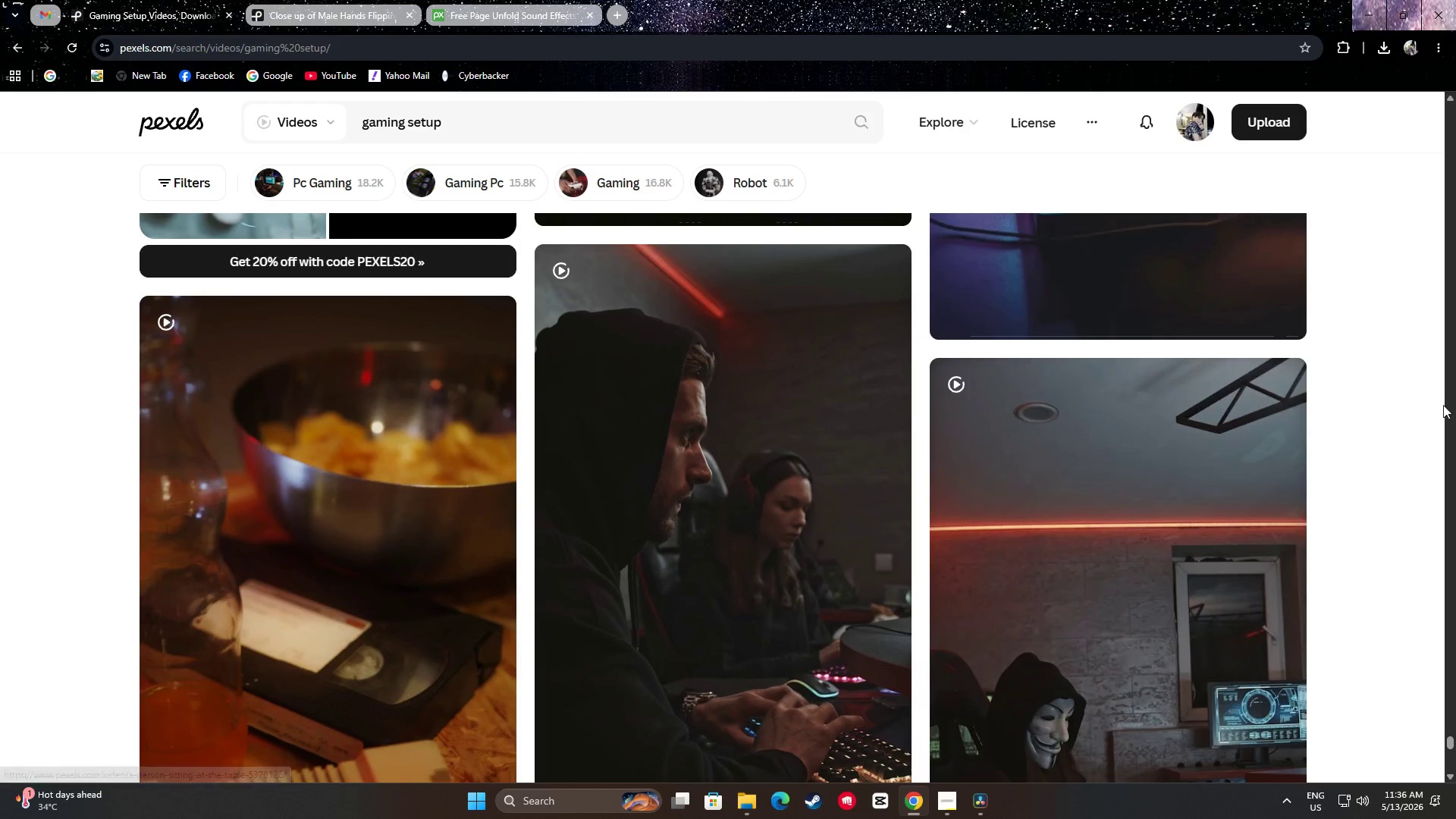 
scroll: coordinate [1448, 409], scroll_direction: up, amount: 1.0
 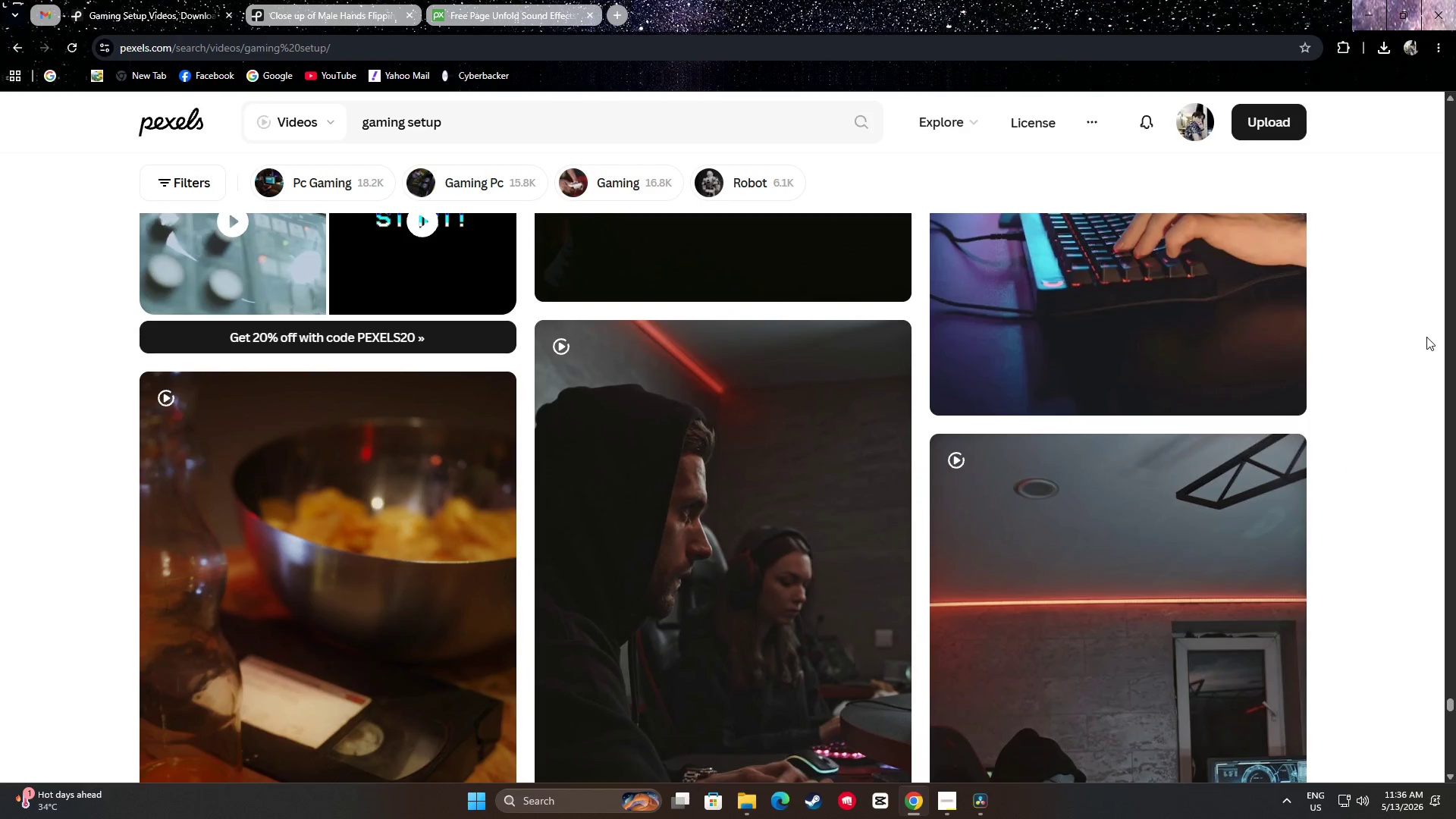 
scroll: coordinate [760, 476], scroll_direction: down, amount: 16.0
 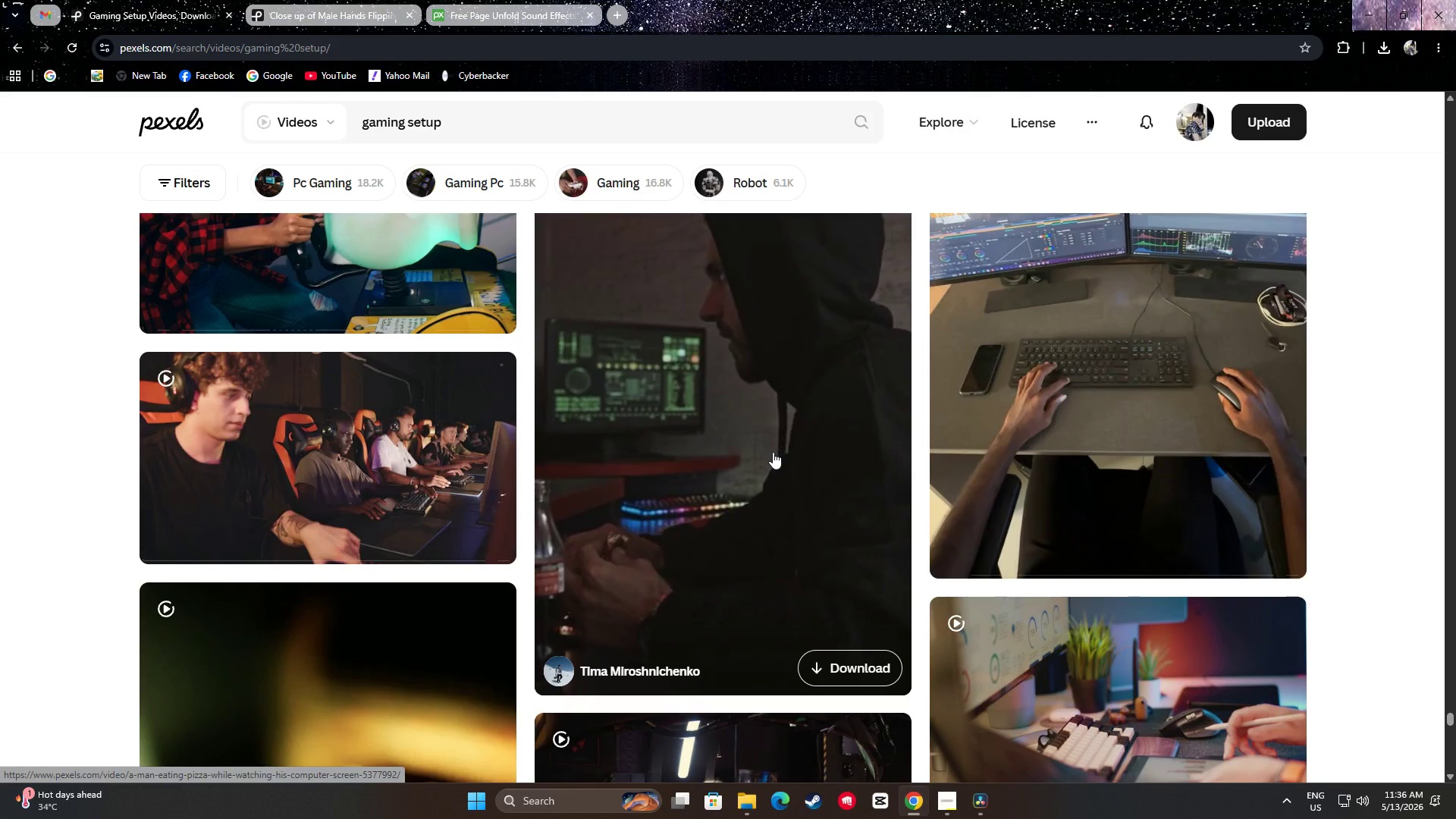 
scroll: coordinate [777, 456], scroll_direction: up, amount: 6.0
 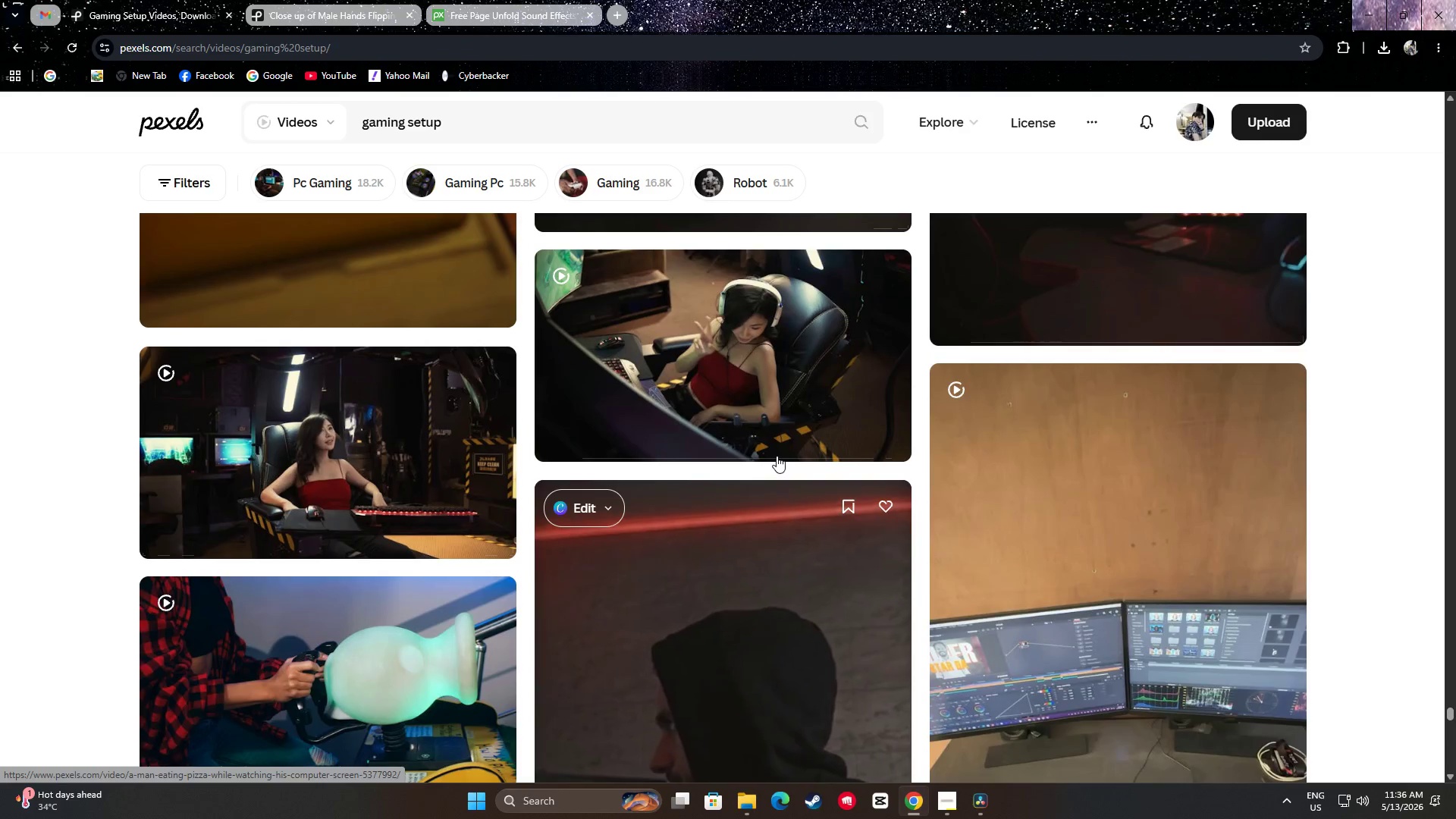 
scroll: coordinate [774, 459], scroll_direction: down, amount: 19.0
 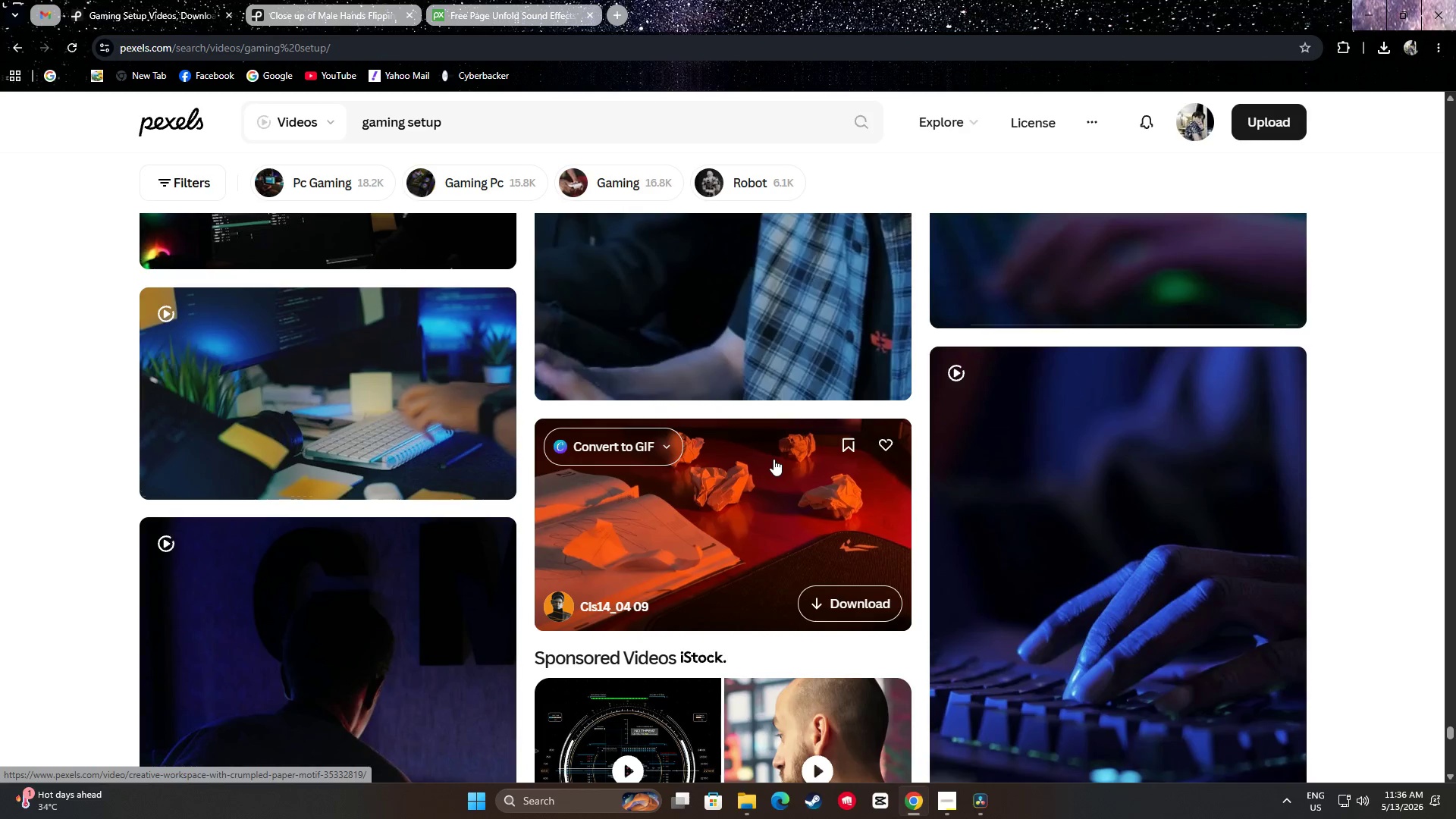 
scroll: coordinate [755, 473], scroll_direction: down, amount: 4.0
 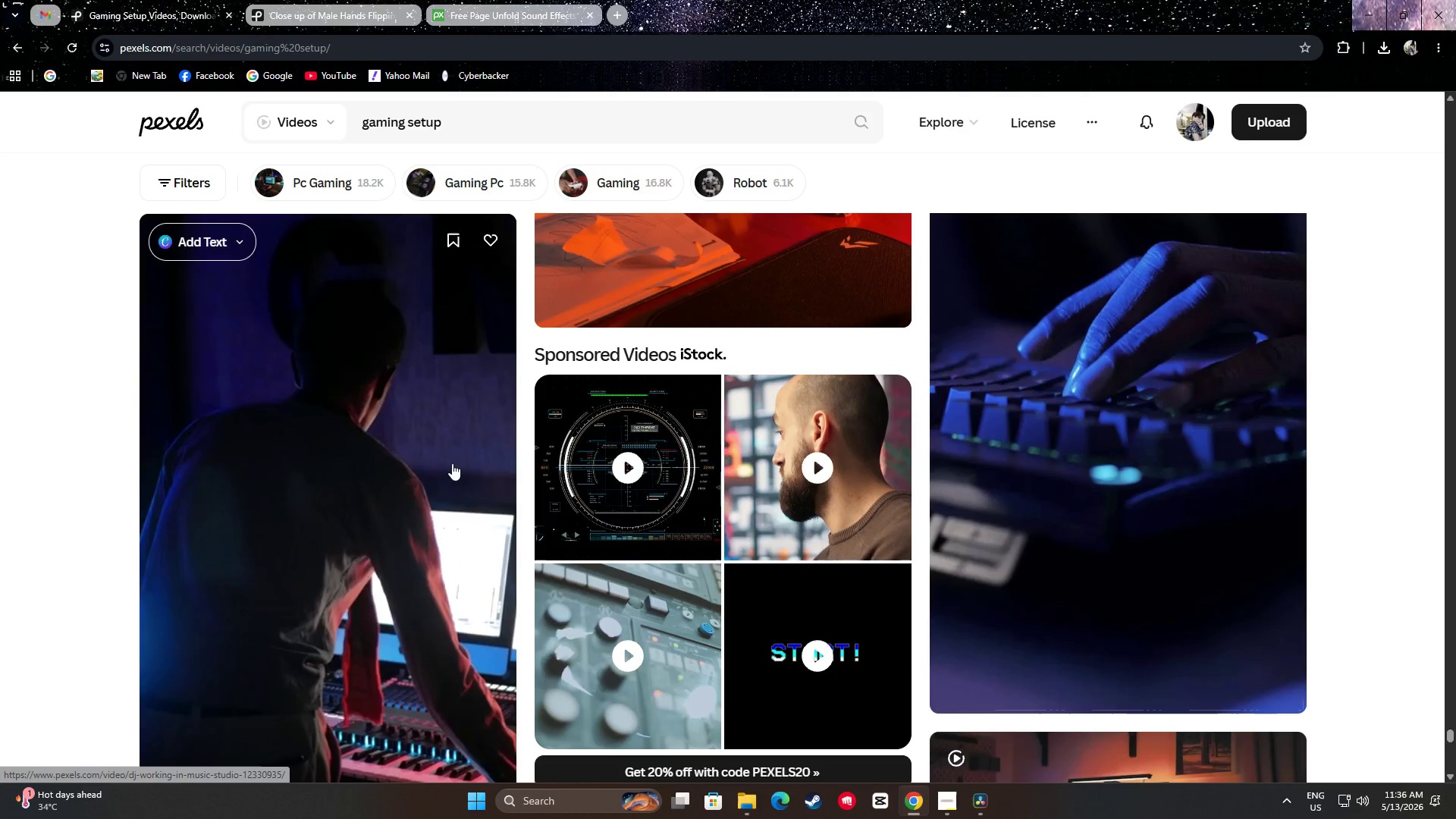 
scroll: coordinate [1077, 556], scroll_direction: up, amount: 1.0
 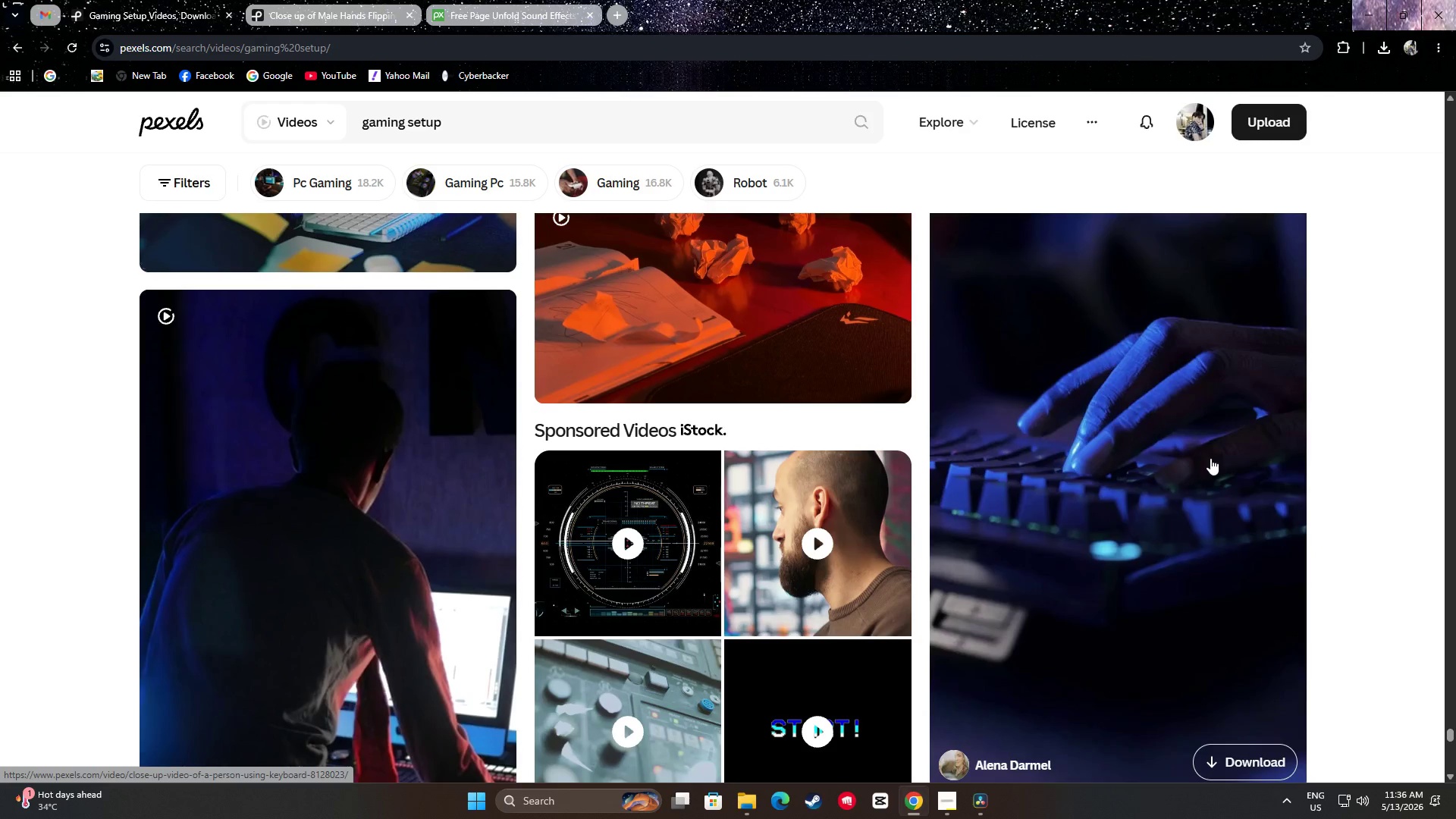 
scroll: coordinate [416, 424], scroll_direction: down, amount: 22.0
 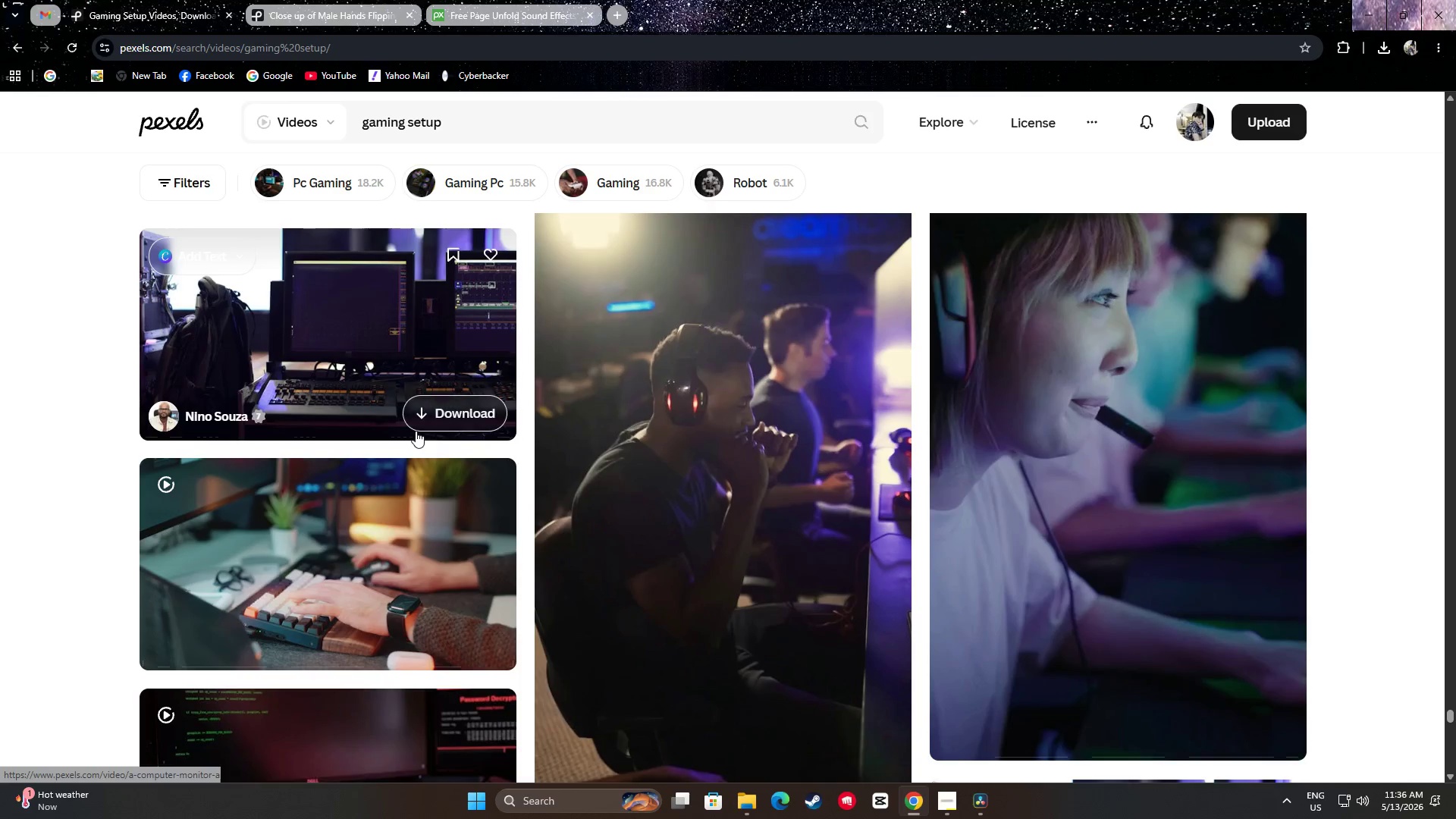 
scroll: coordinate [430, 433], scroll_direction: down, amount: 11.0
 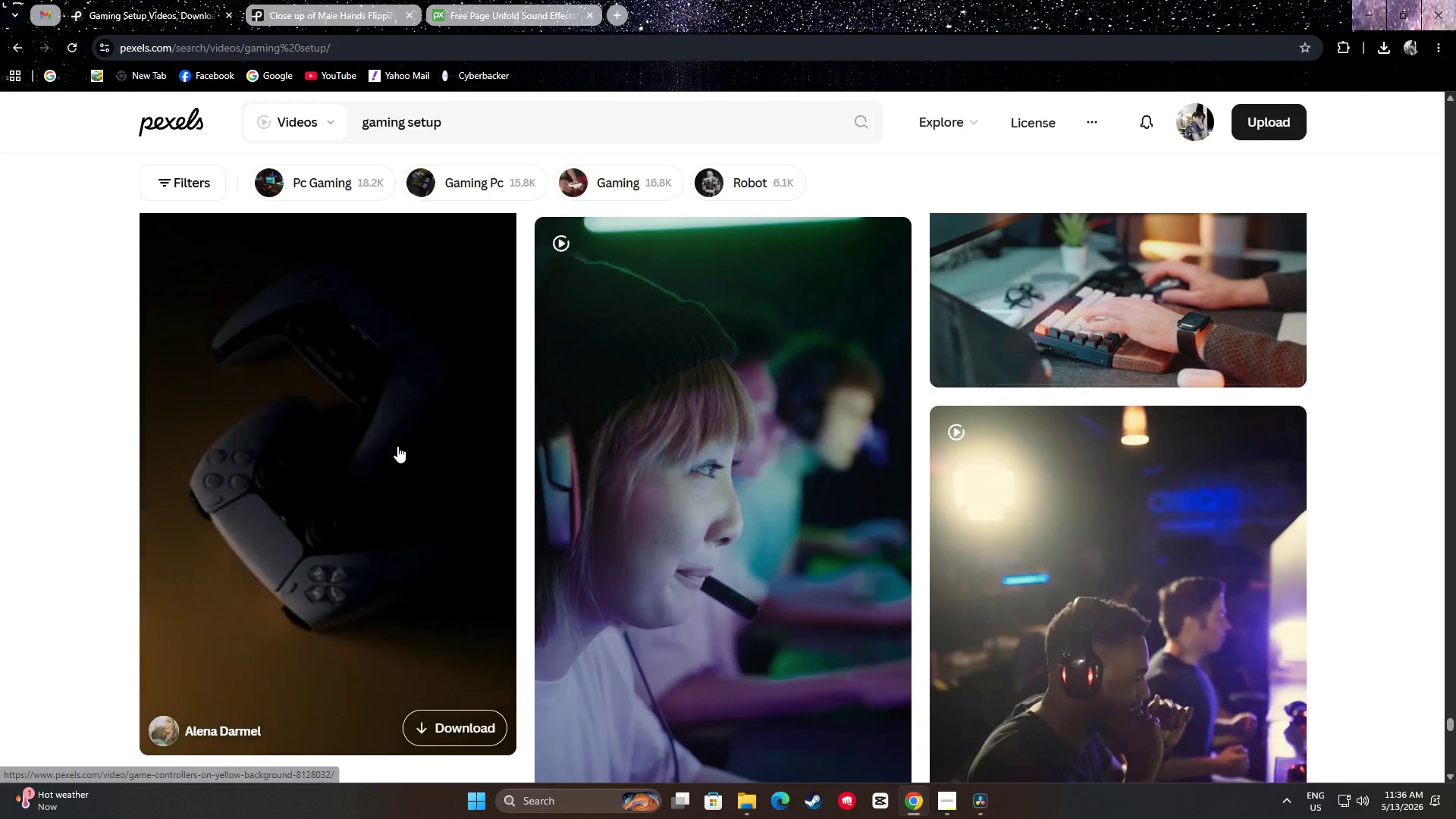 
scroll: coordinate [398, 441], scroll_direction: up, amount: 1.0
 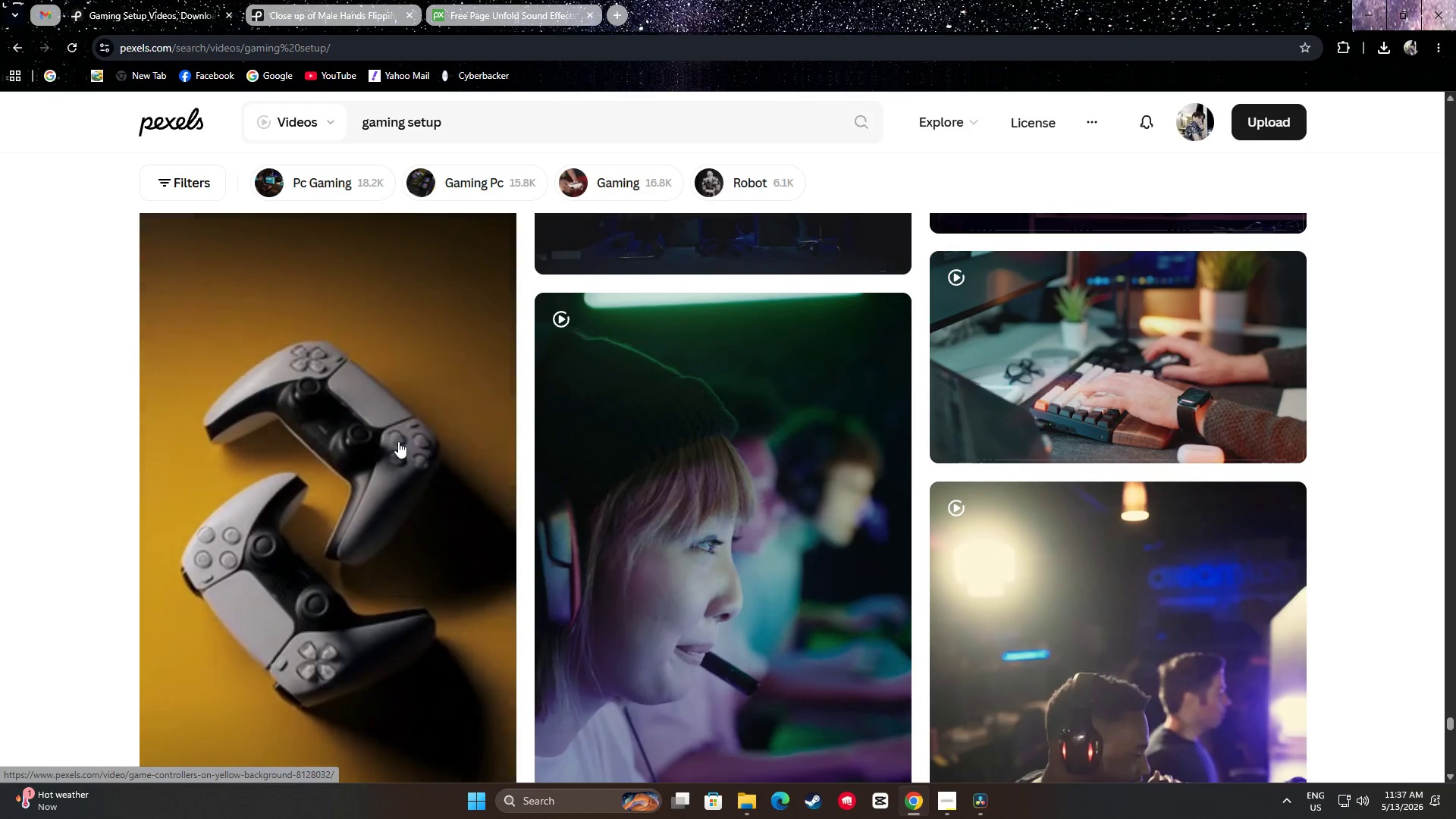 
scroll: coordinate [1090, 451], scroll_direction: down, amount: 15.0
 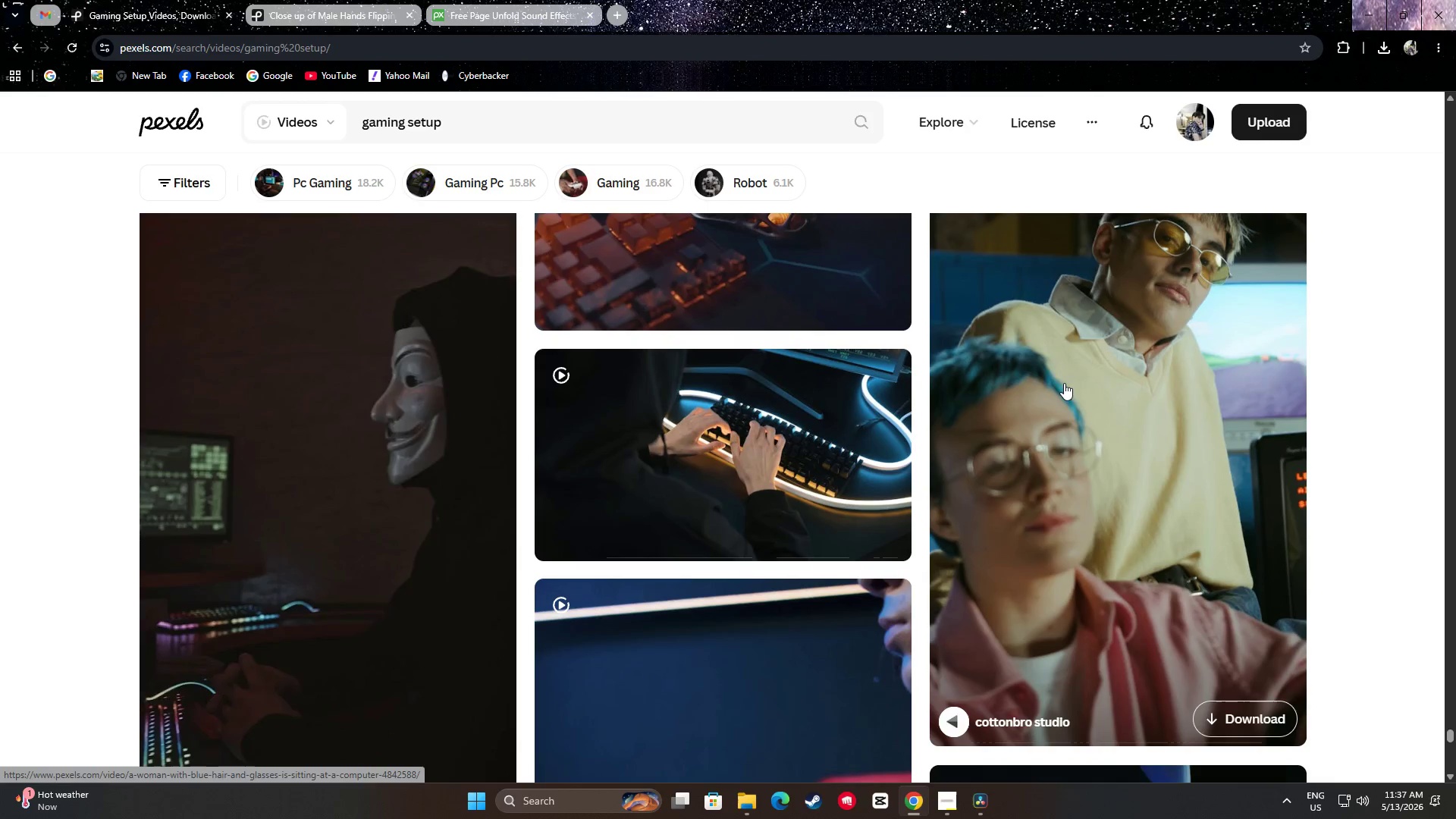 
scroll: coordinate [1065, 385], scroll_direction: up, amount: 2.0
 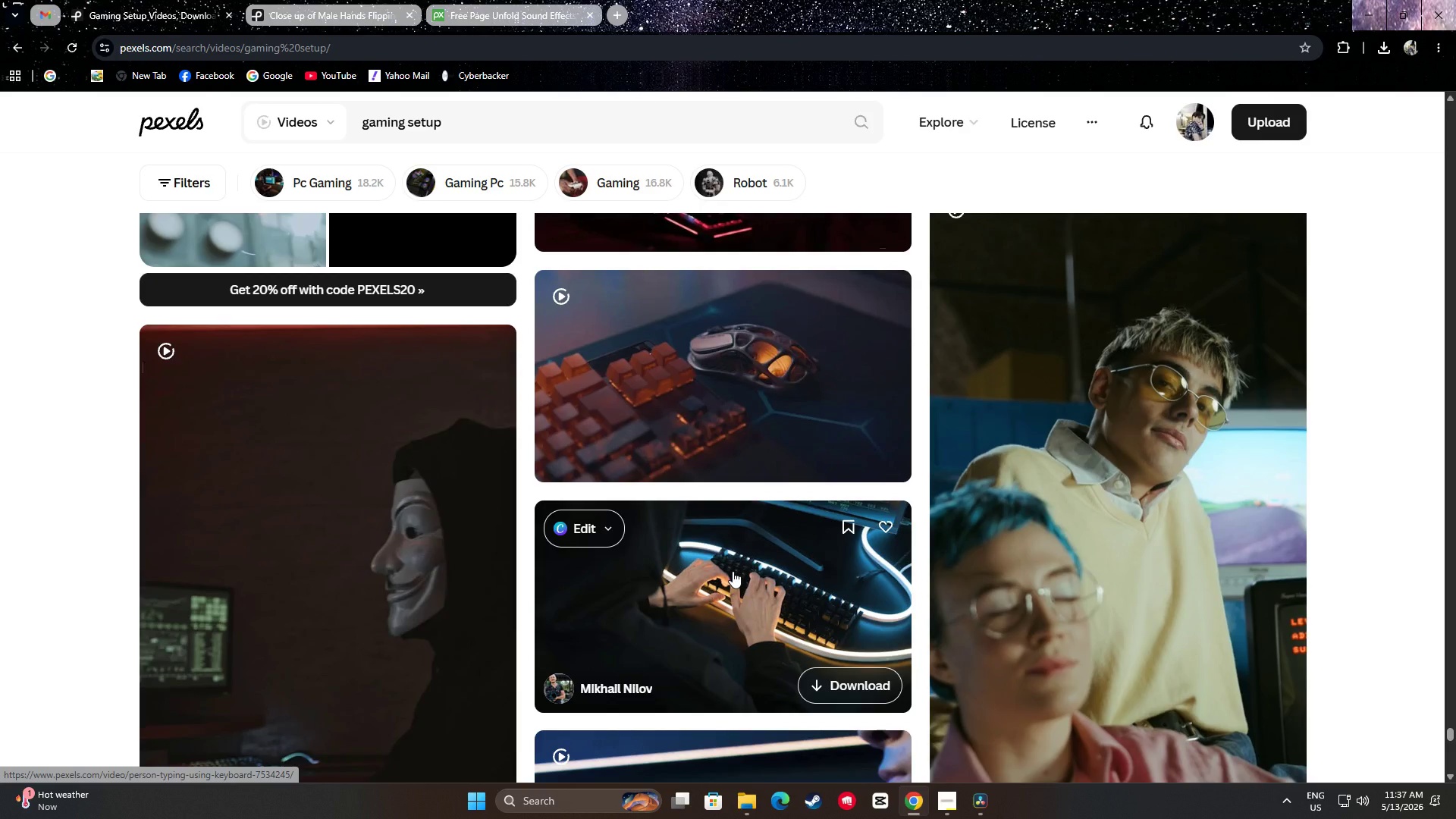 
scroll: coordinate [403, 528], scroll_direction: down, amount: 18.0
 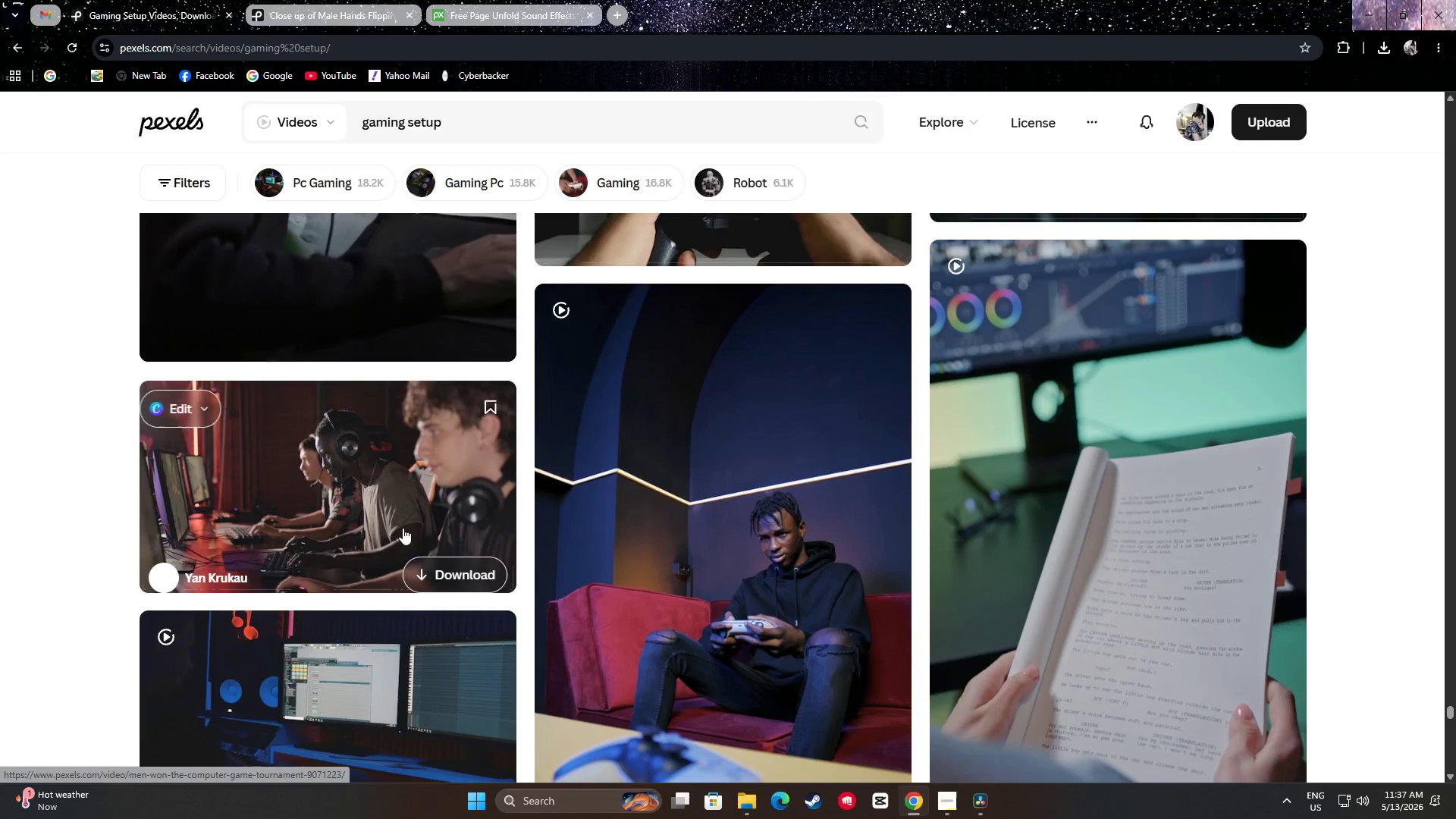 
scroll: coordinate [410, 529], scroll_direction: down, amount: 14.0
 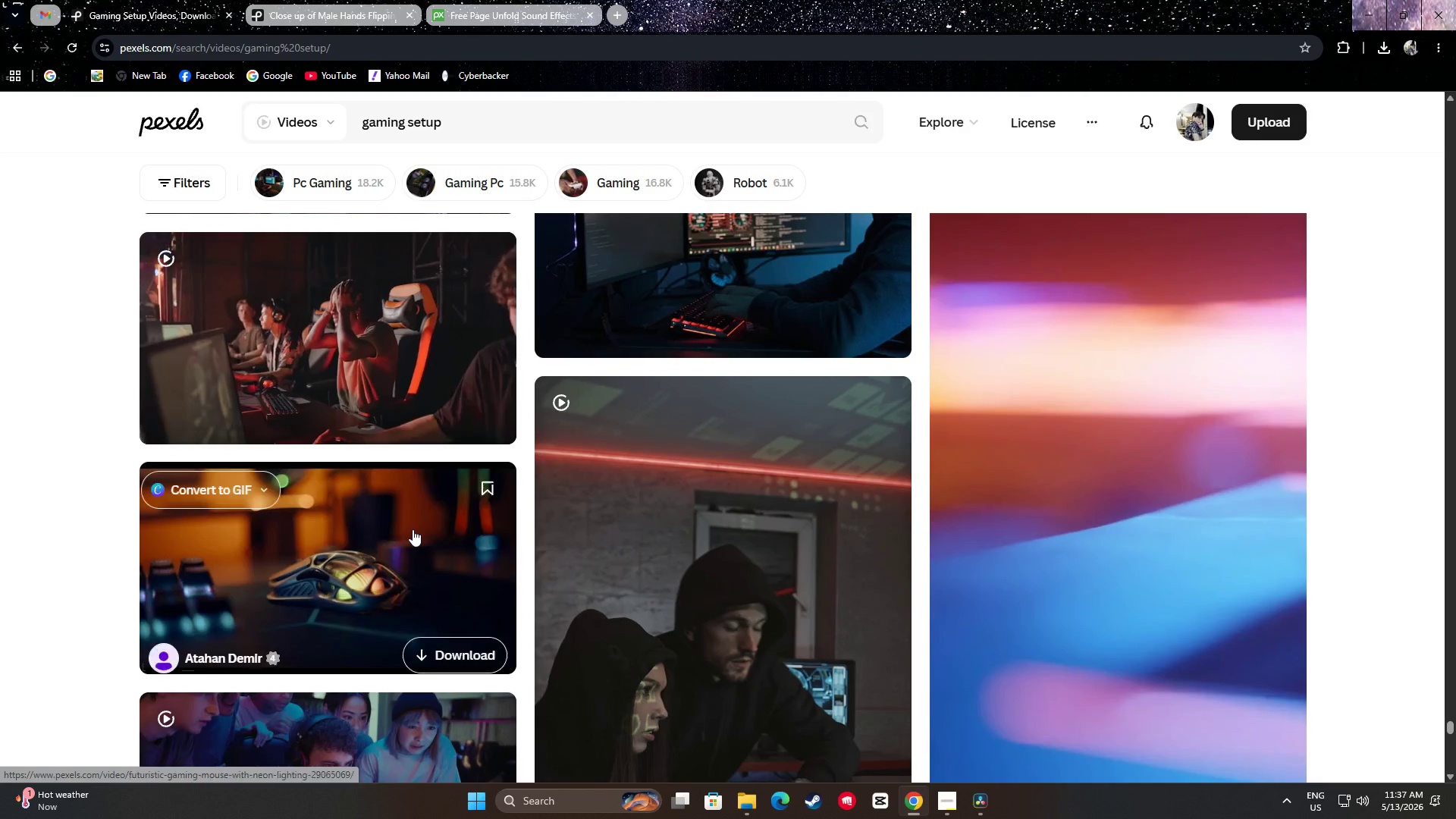 
scroll: coordinate [683, 535], scroll_direction: down, amount: 6.0
 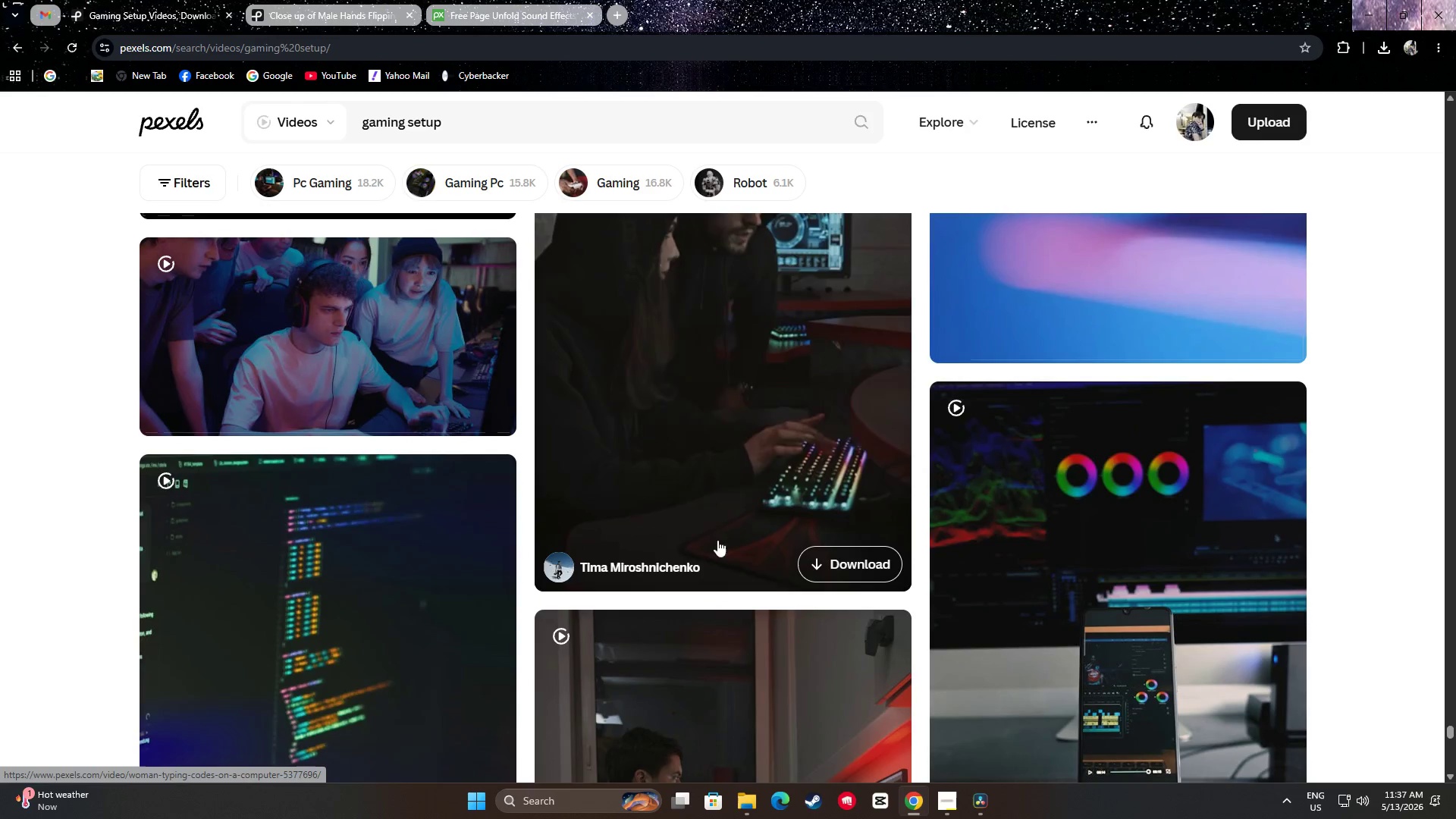 
scroll: coordinate [1097, 518], scroll_direction: up, amount: 5.0
 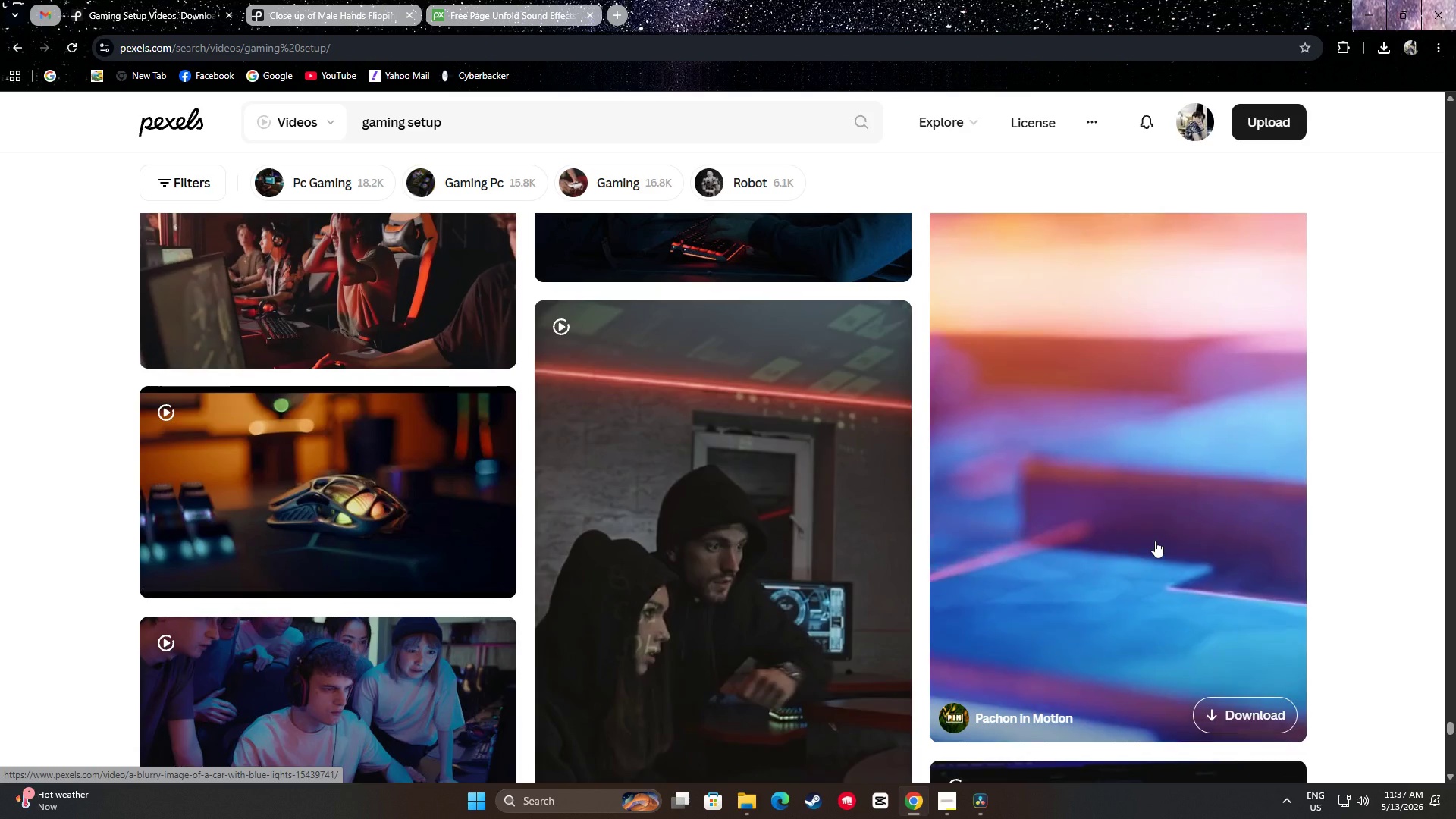 
wait(6.03)
 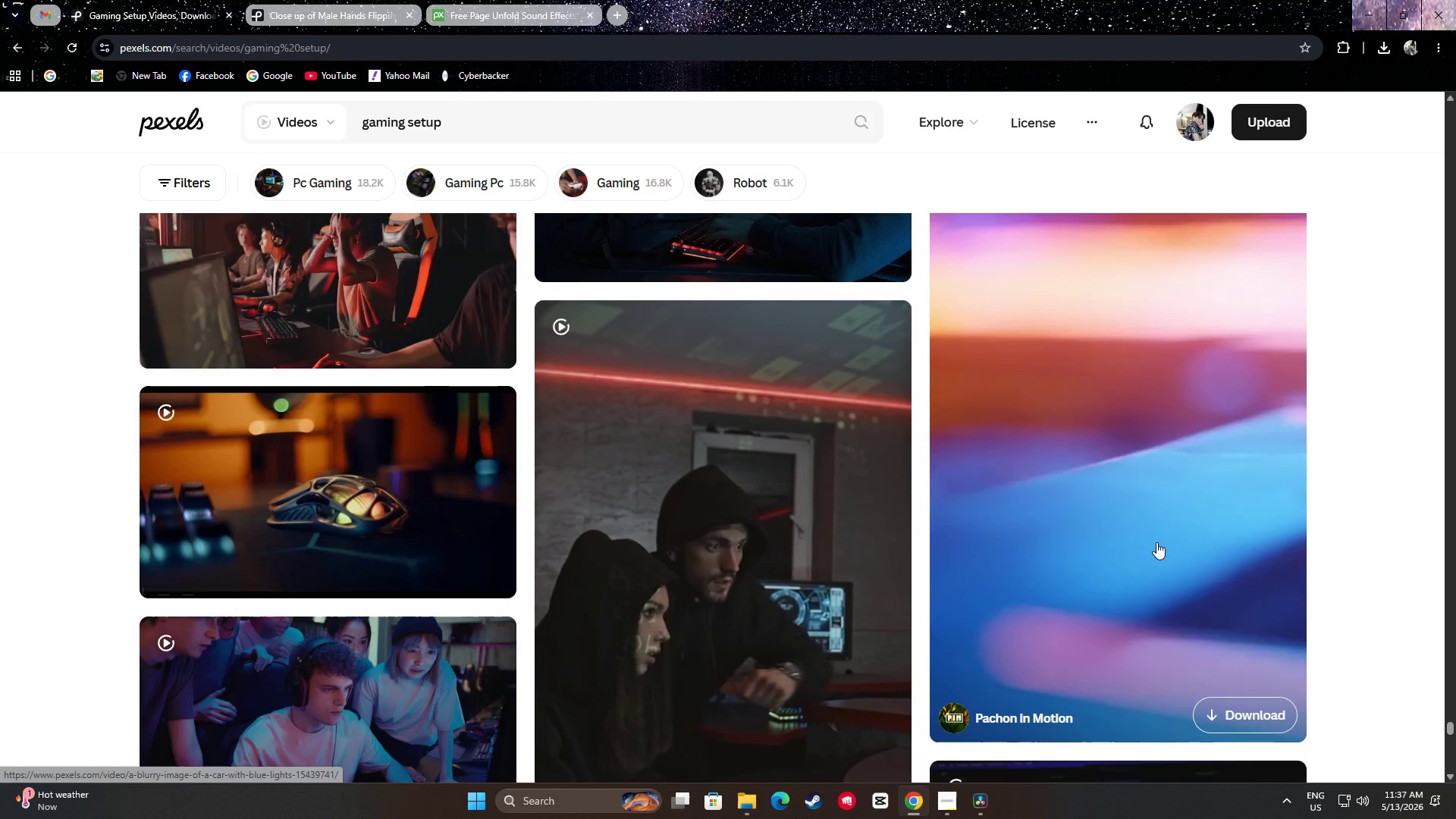 
scroll: coordinate [1118, 485], scroll_direction: down, amount: 8.0
 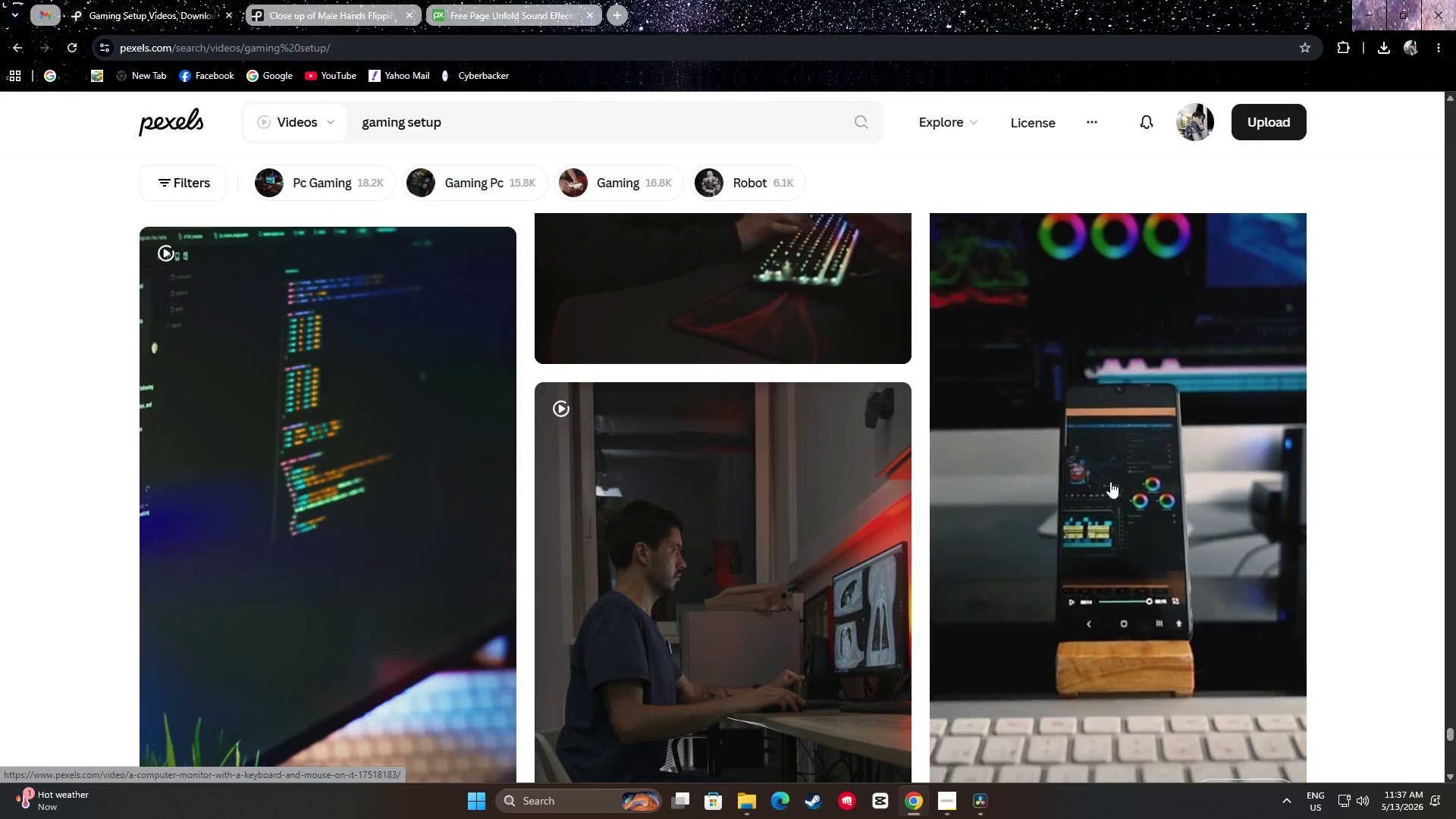 
scroll: coordinate [1109, 481], scroll_direction: up, amount: 1.0
 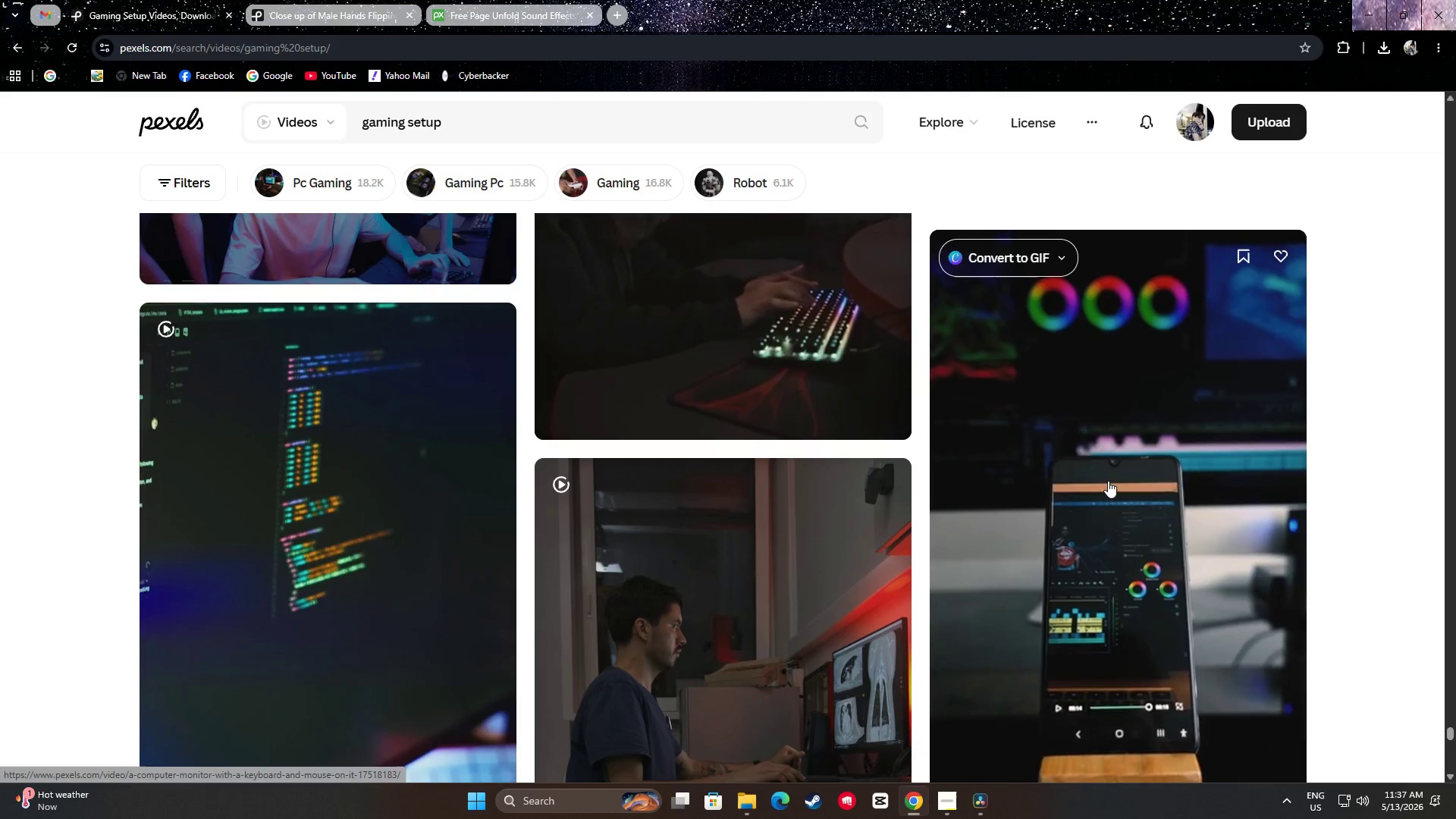 
scroll: coordinate [1107, 481], scroll_direction: down, amount: 3.0
 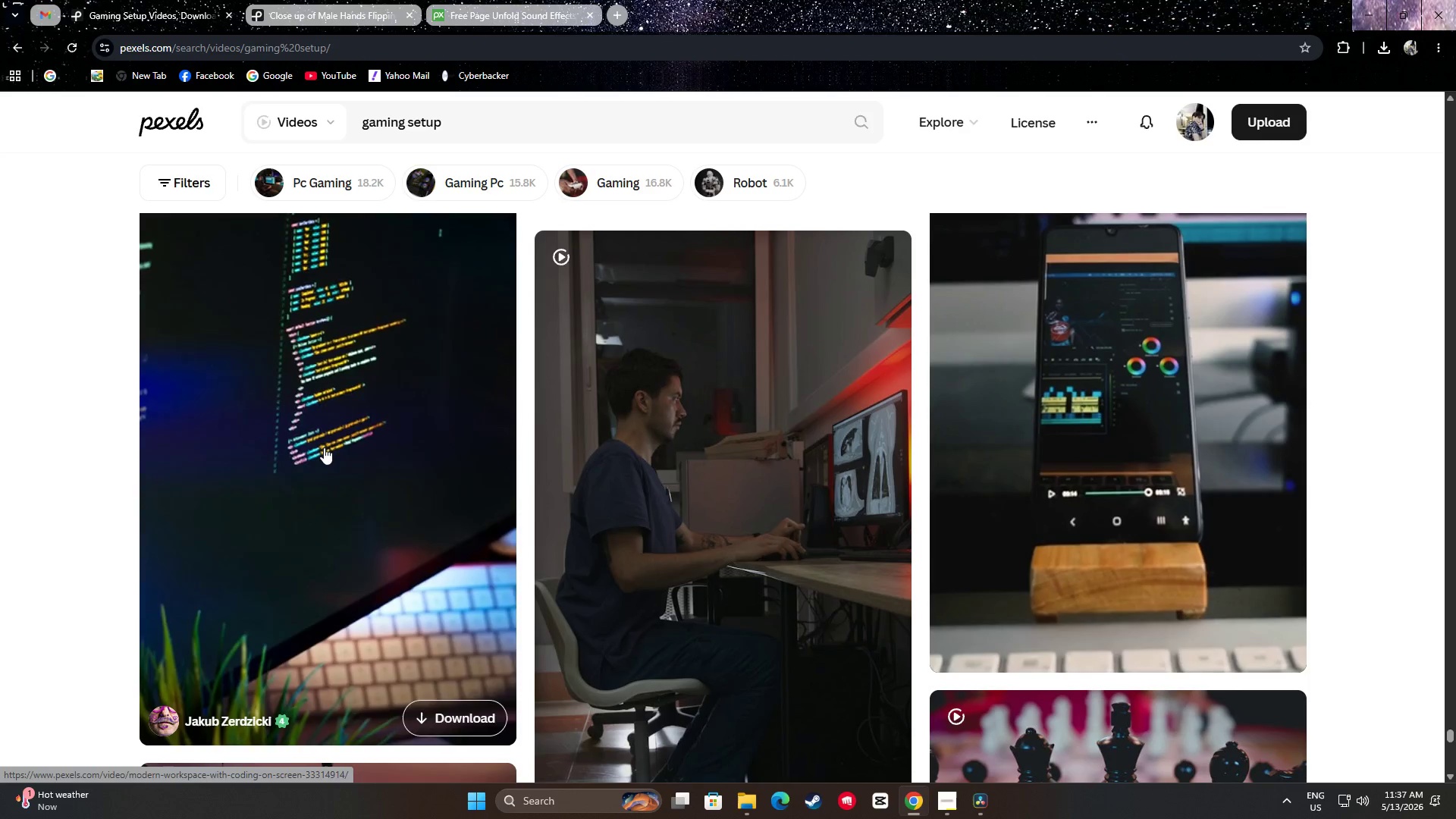 
wait(9.82)
 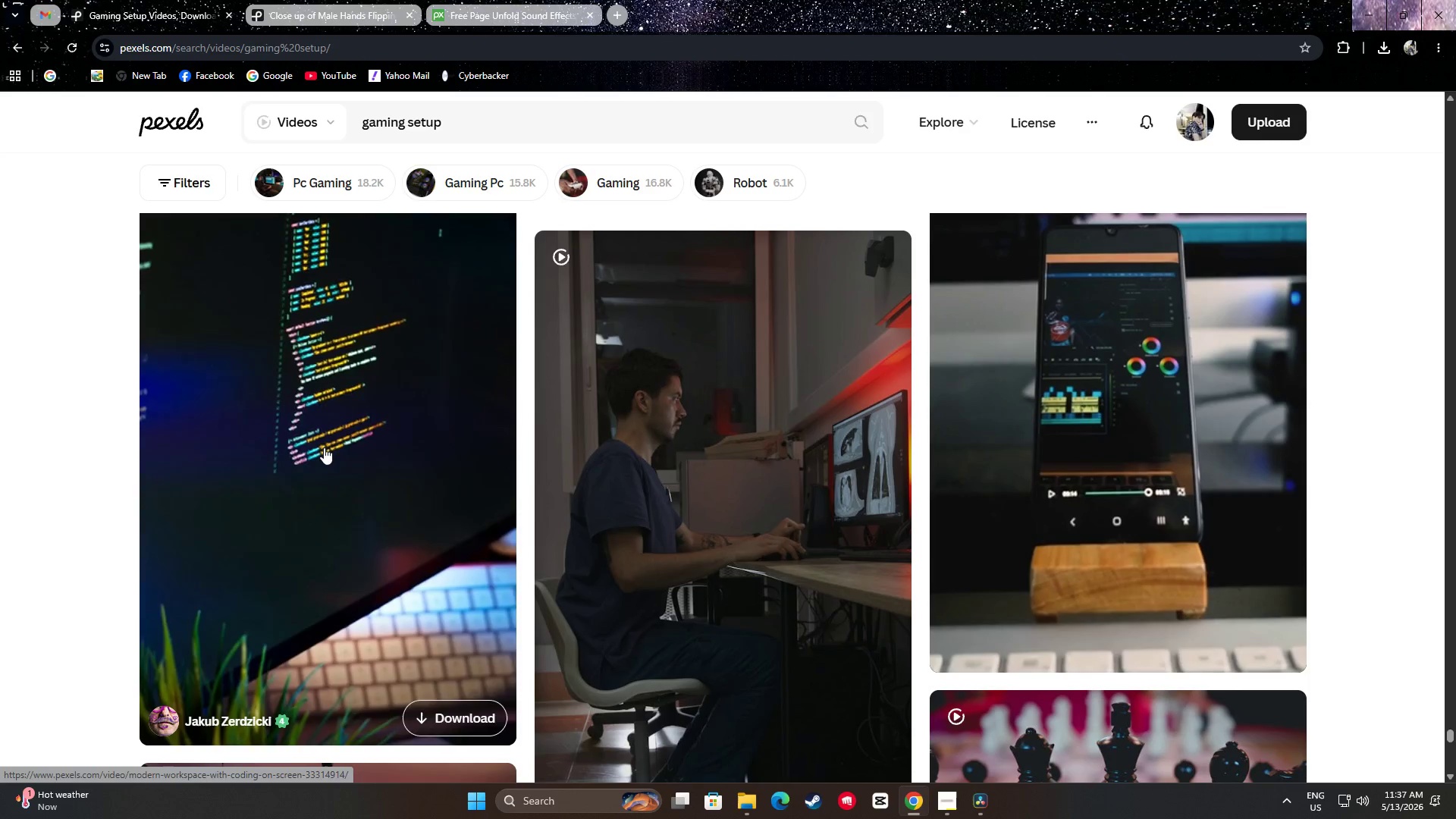 
scroll: coordinate [374, 453], scroll_direction: down, amount: 2.0
 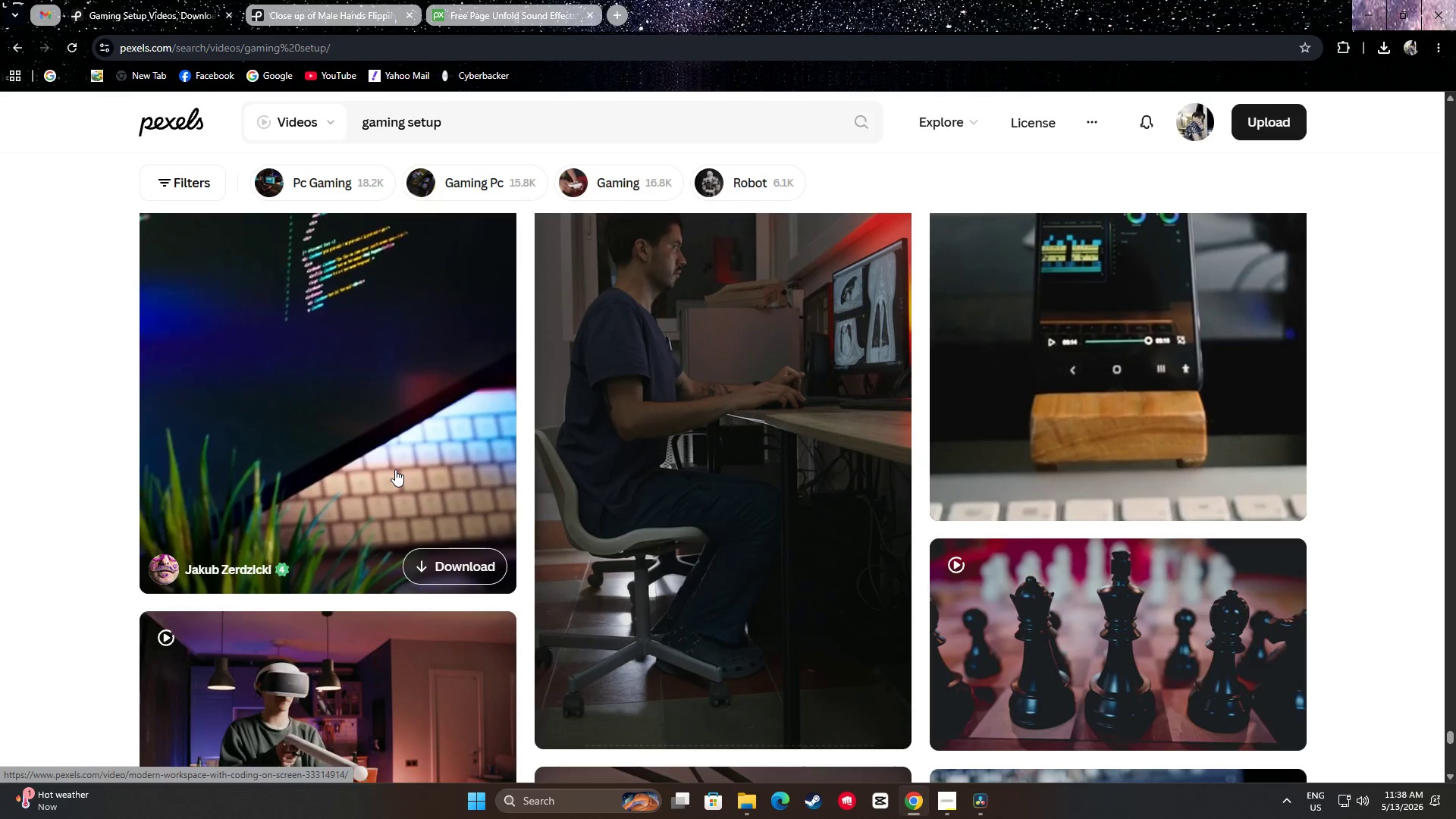 
wait(21.53)
 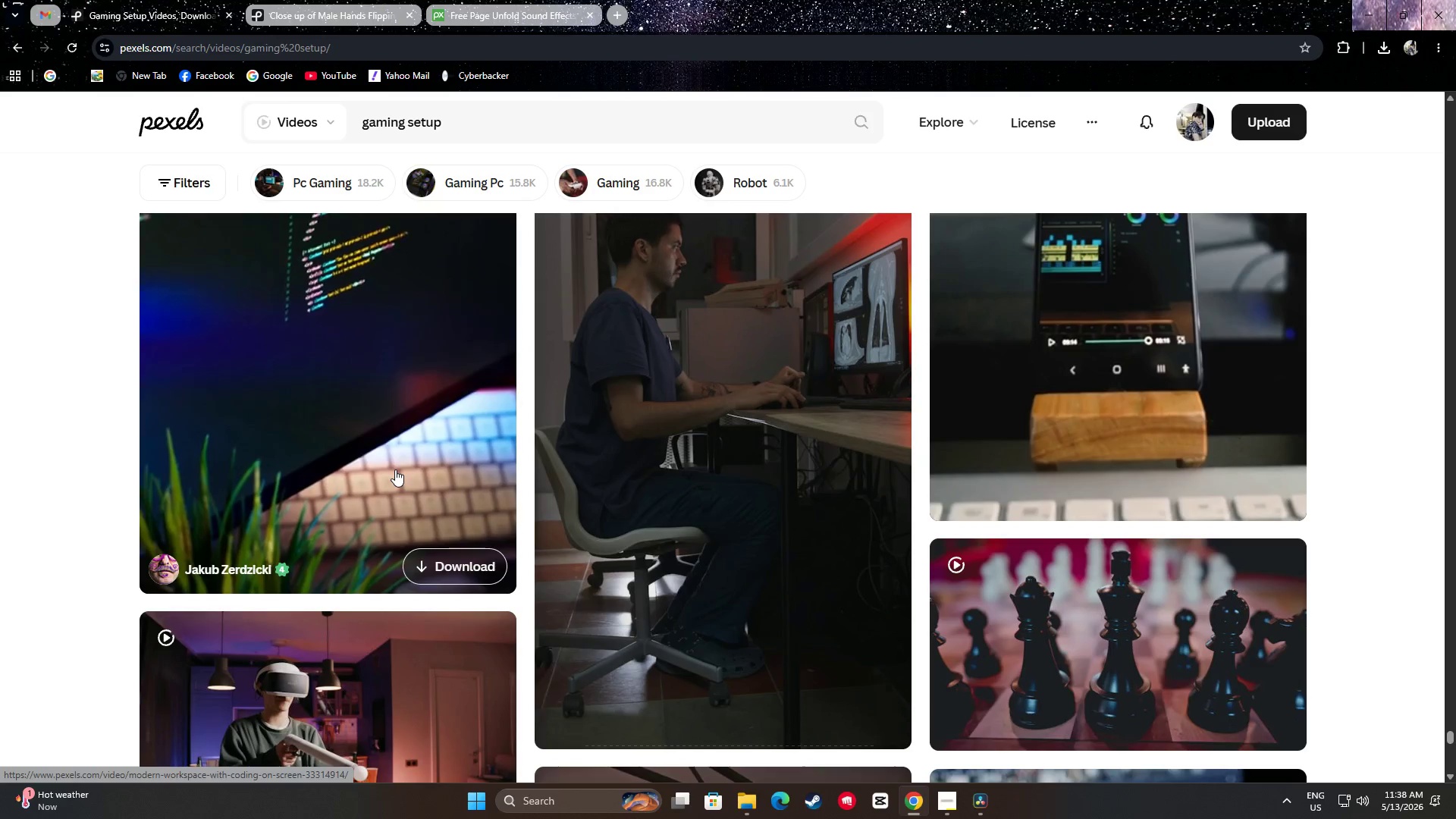 
scroll: coordinate [384, 463], scroll_direction: down, amount: 22.0
 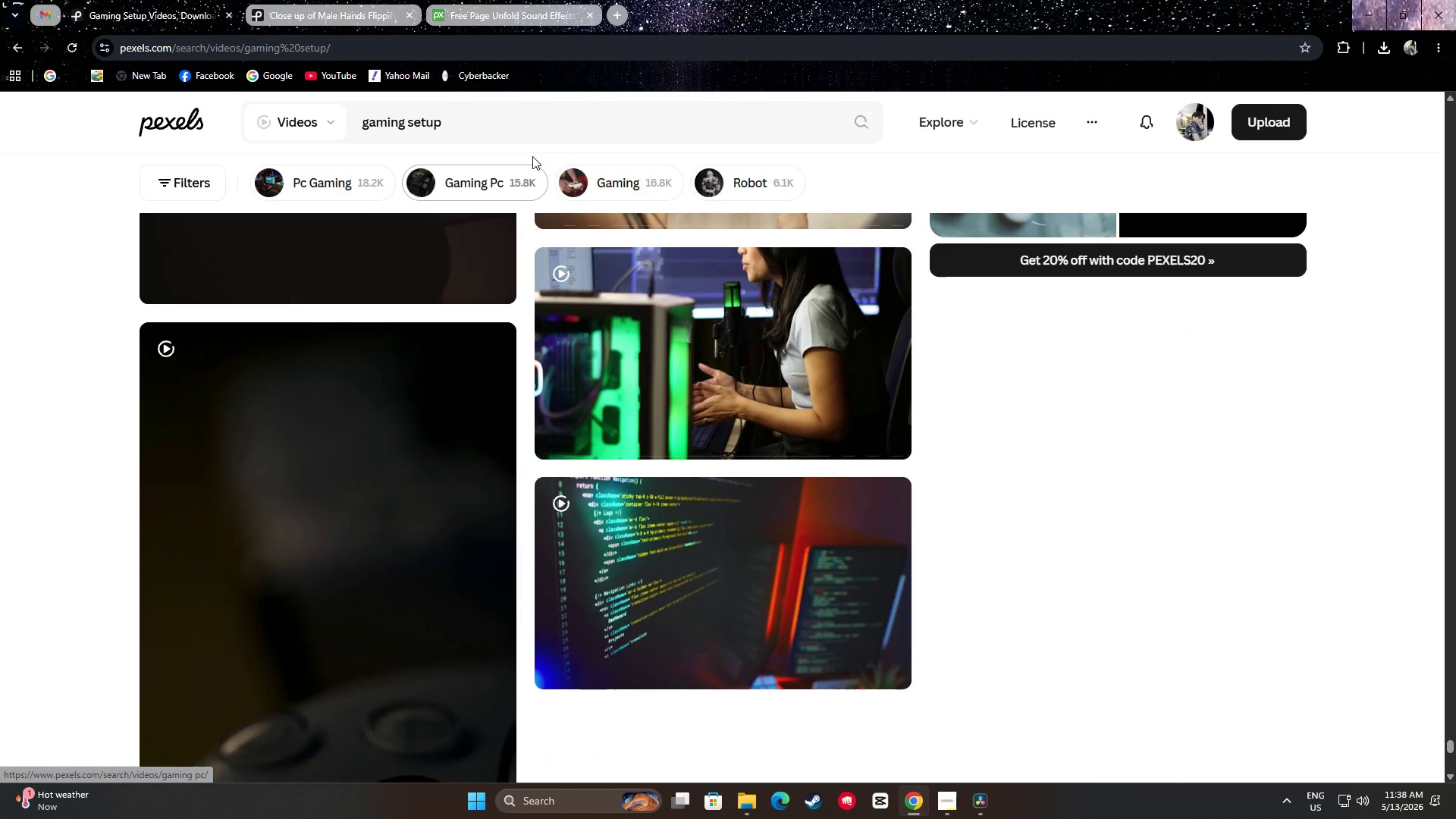 
left_click_drag(start_coordinate=[516, 112], to_coordinate=[262, 136])
 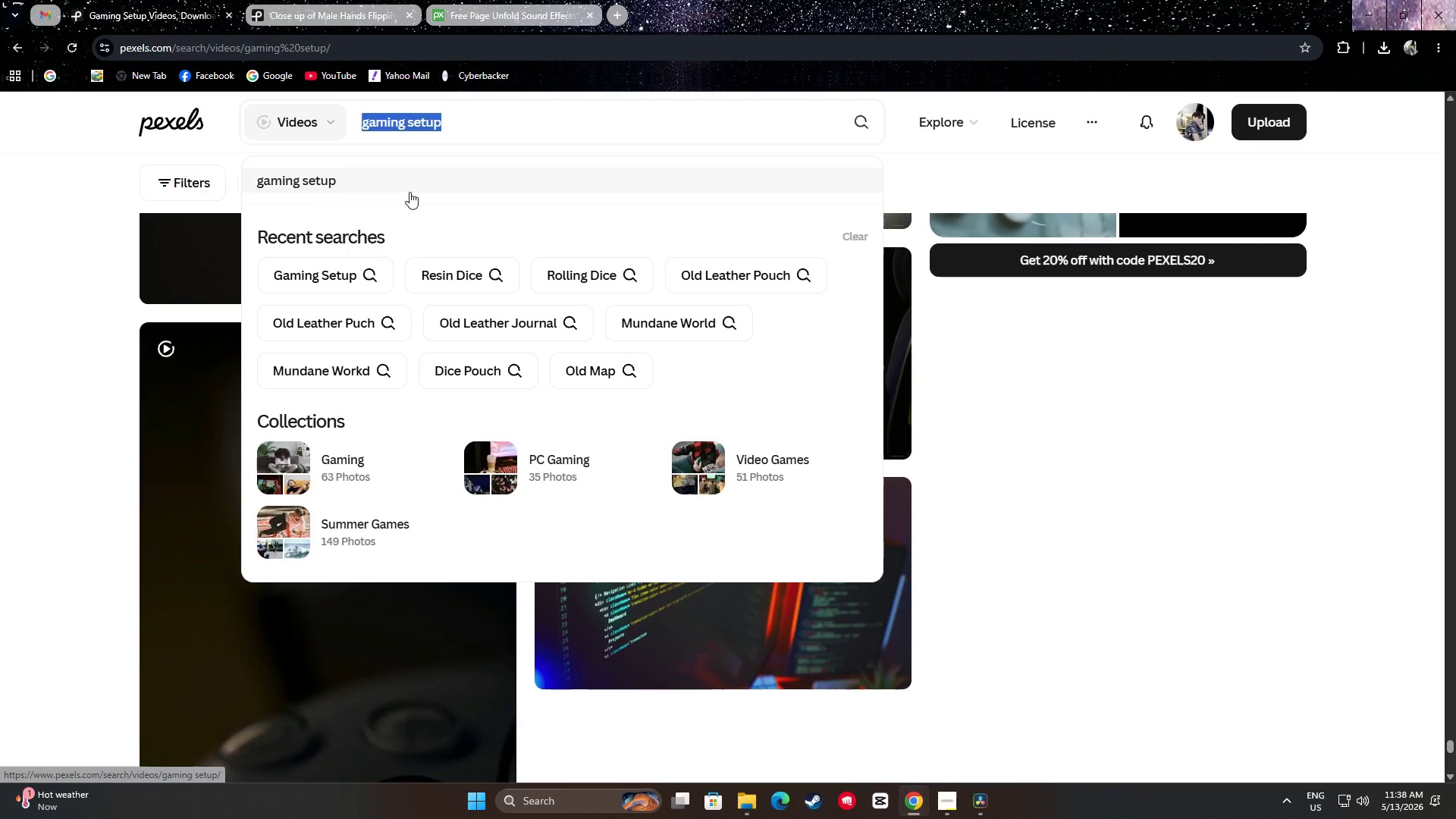 
type(eleectrici)
 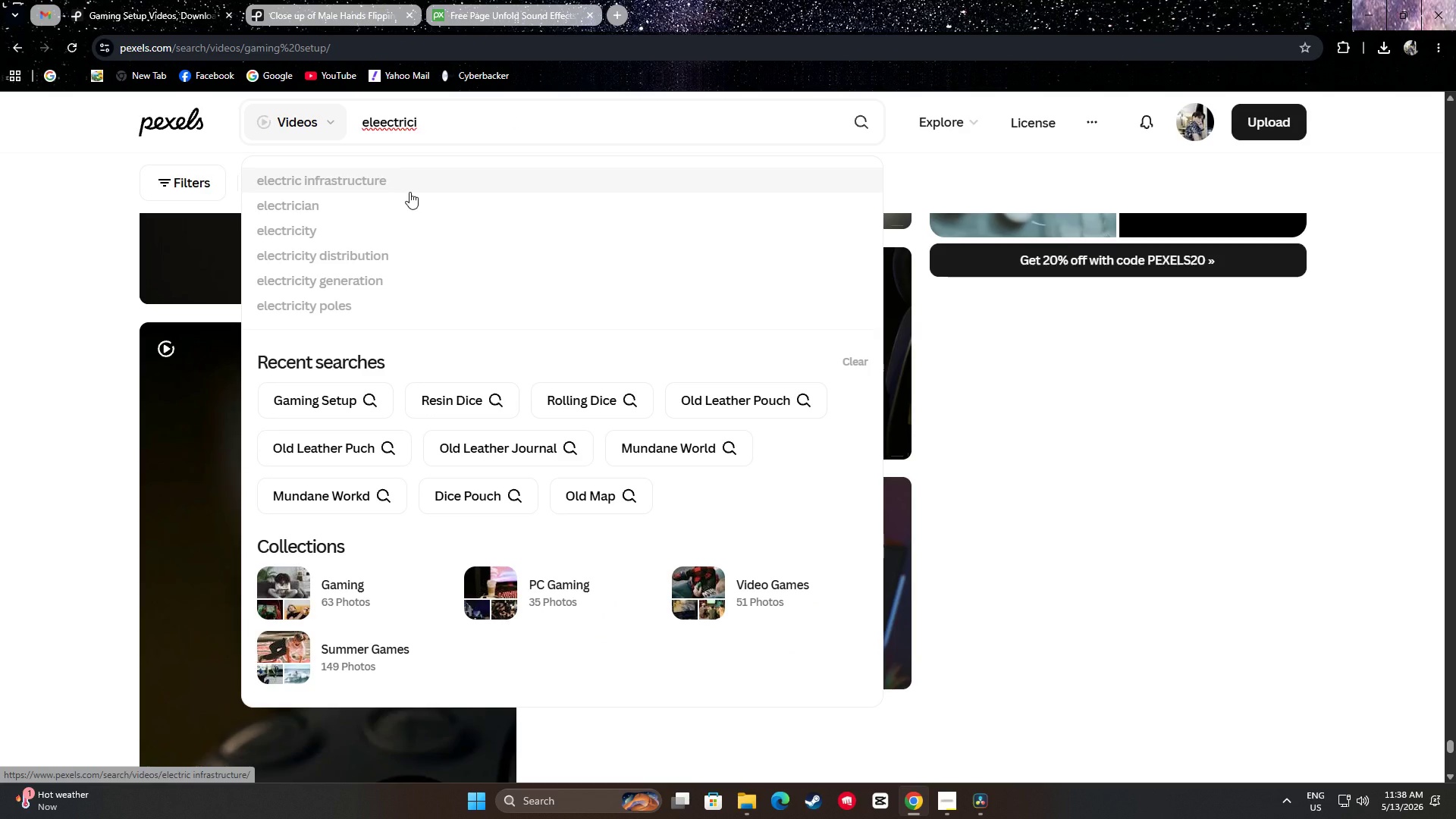 
key(ArrowUp)
 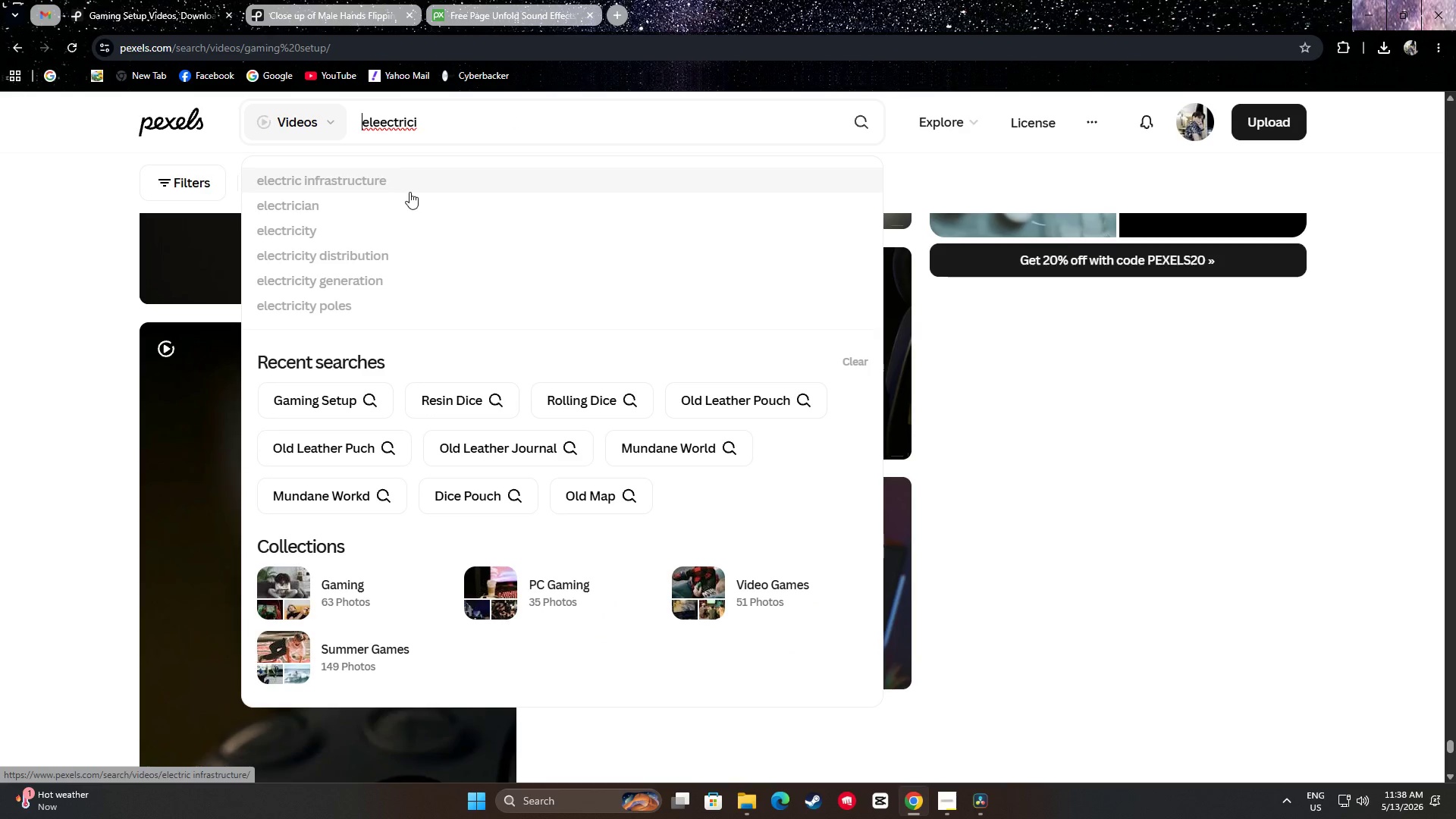 
key(ArrowRight)
 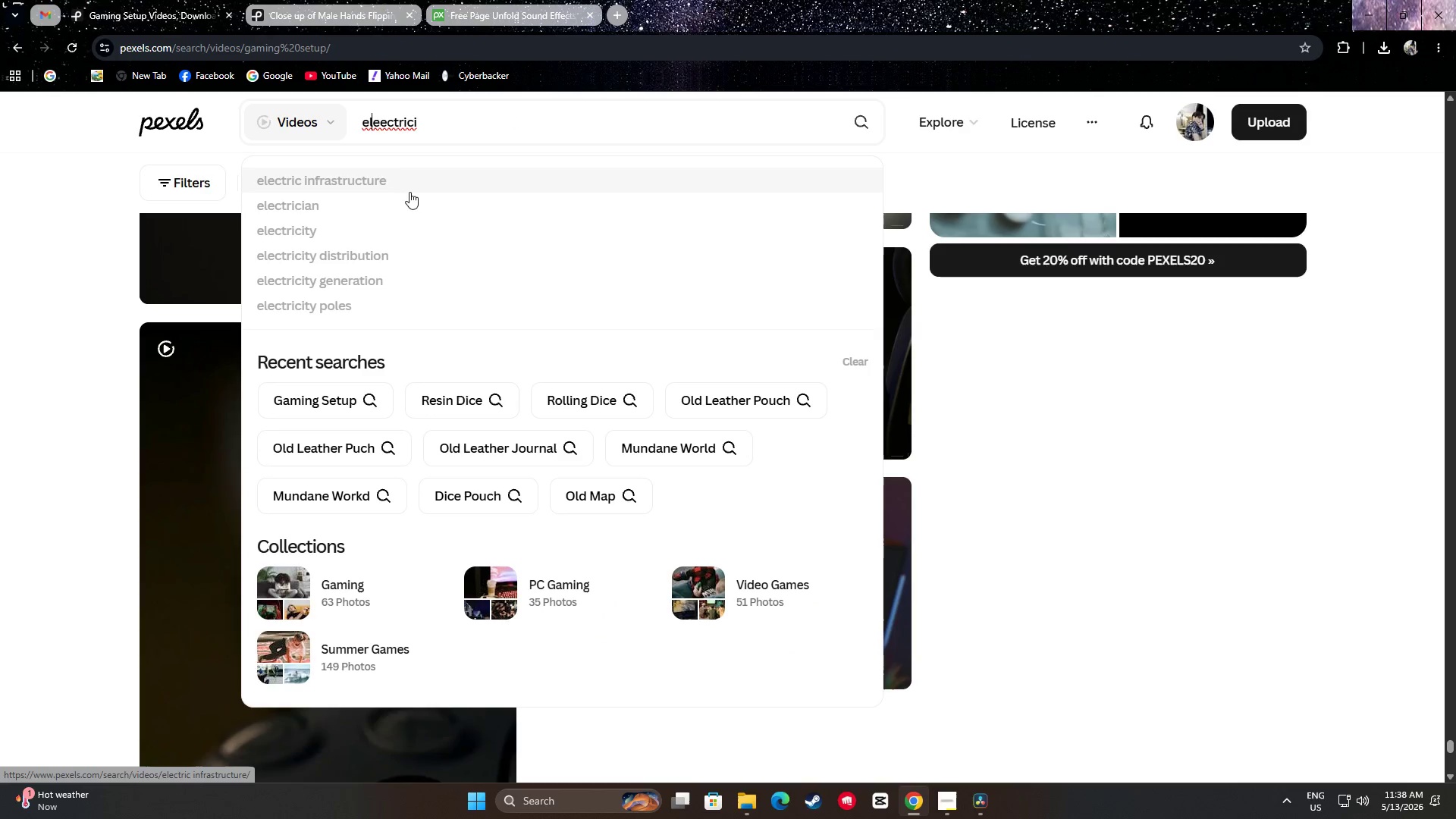 
key(ArrowRight)
 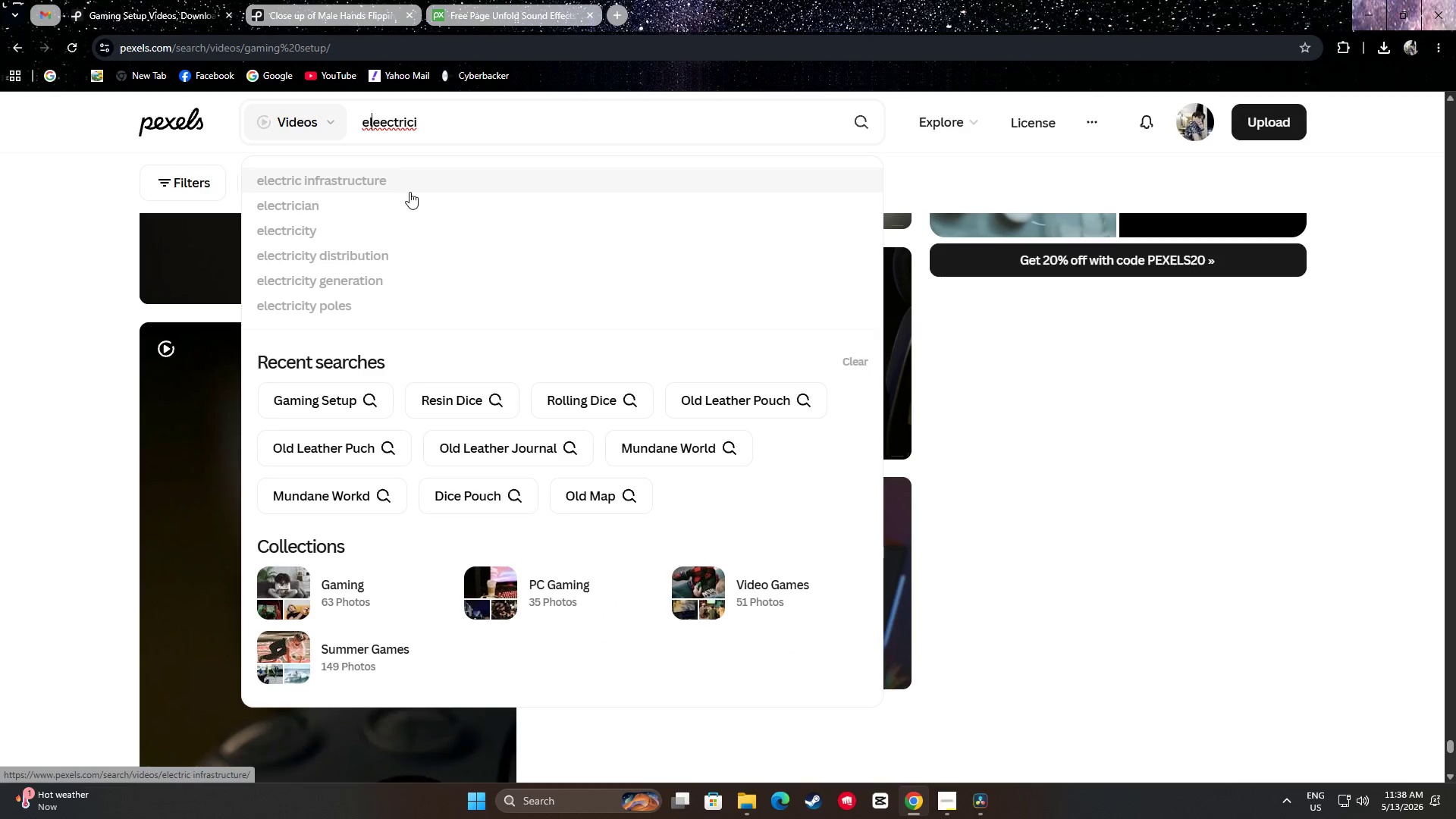 
key(ArrowRight)
 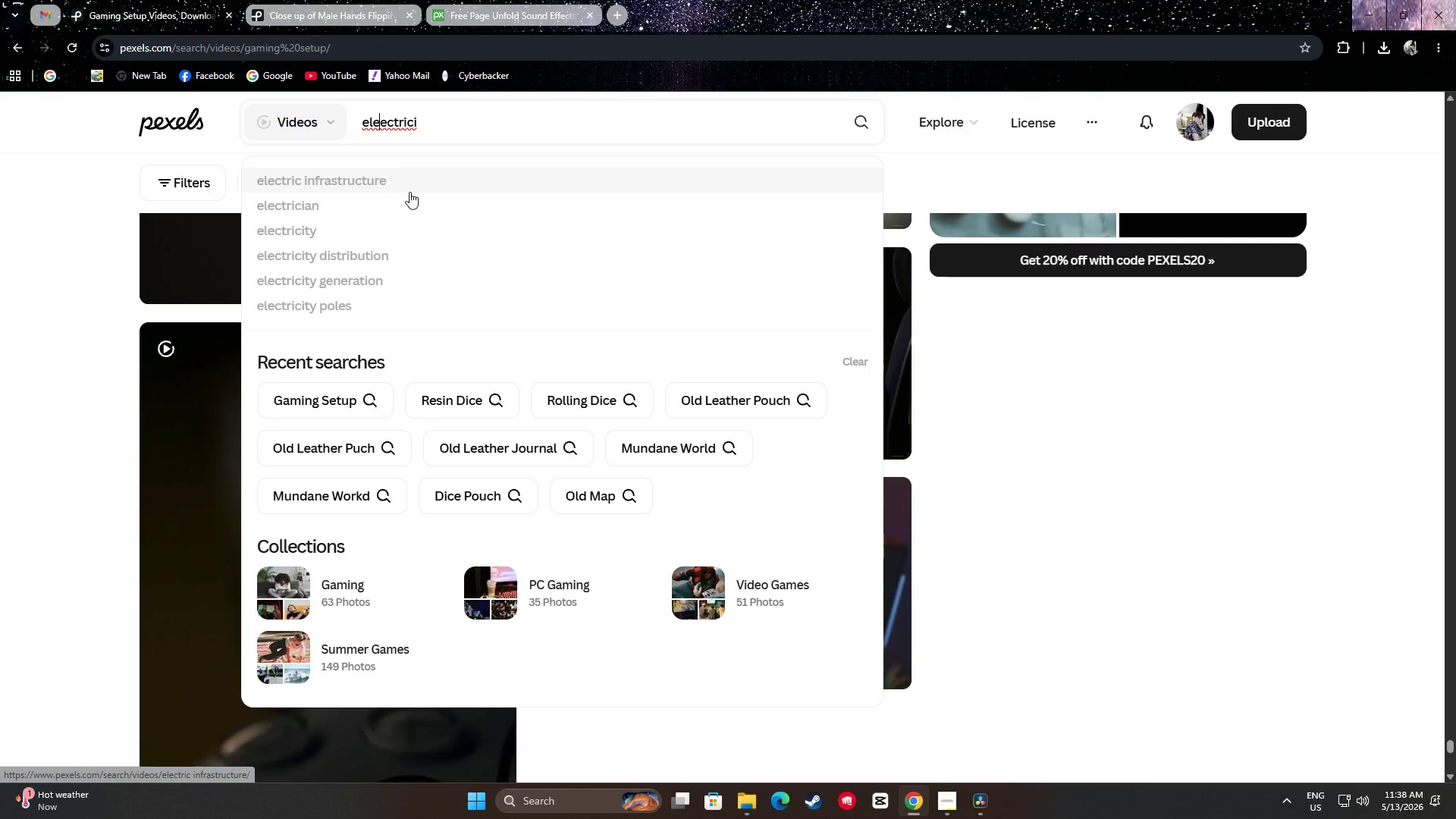 
key(Backspace)
 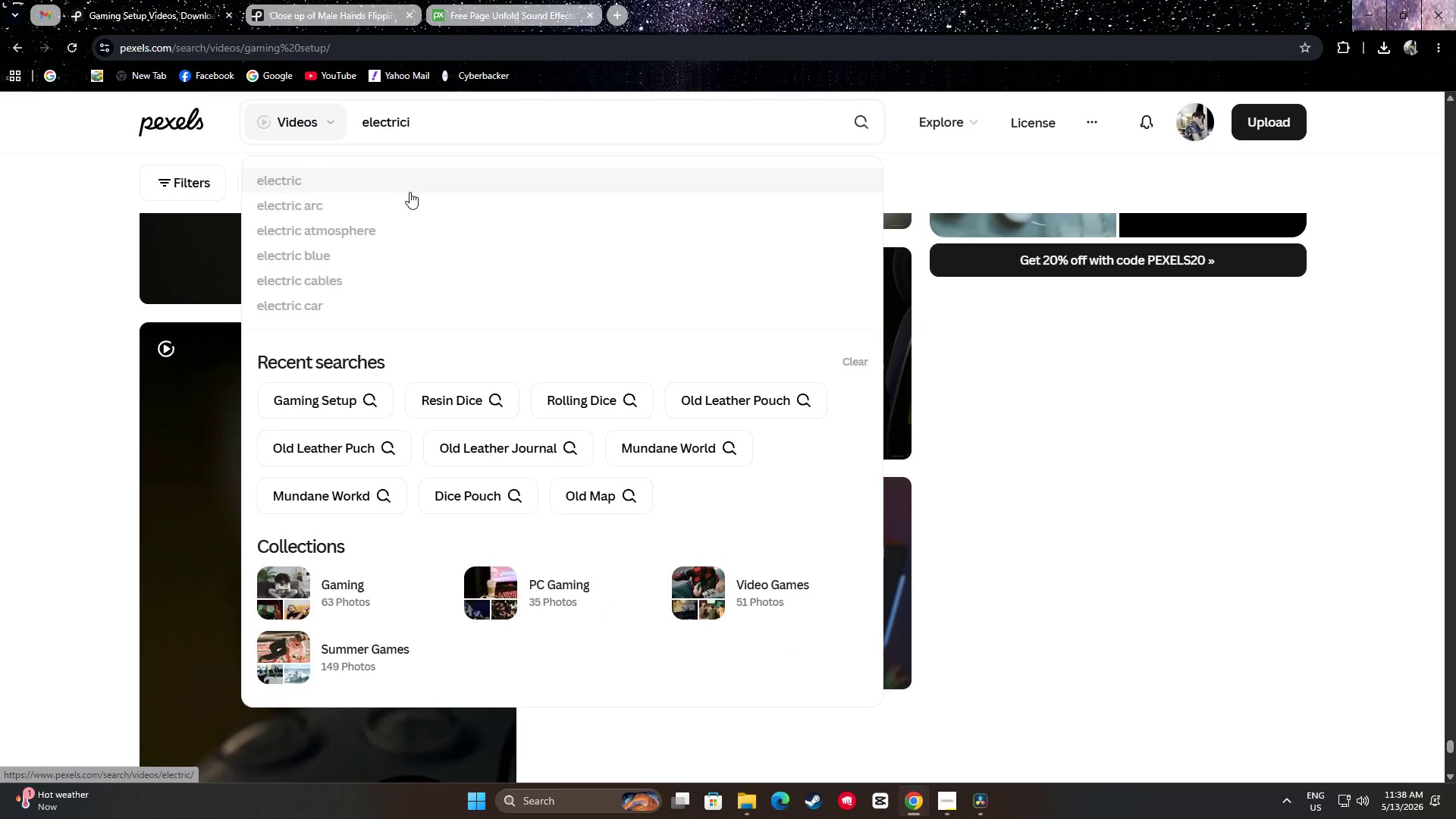 
key(ArrowRight)
 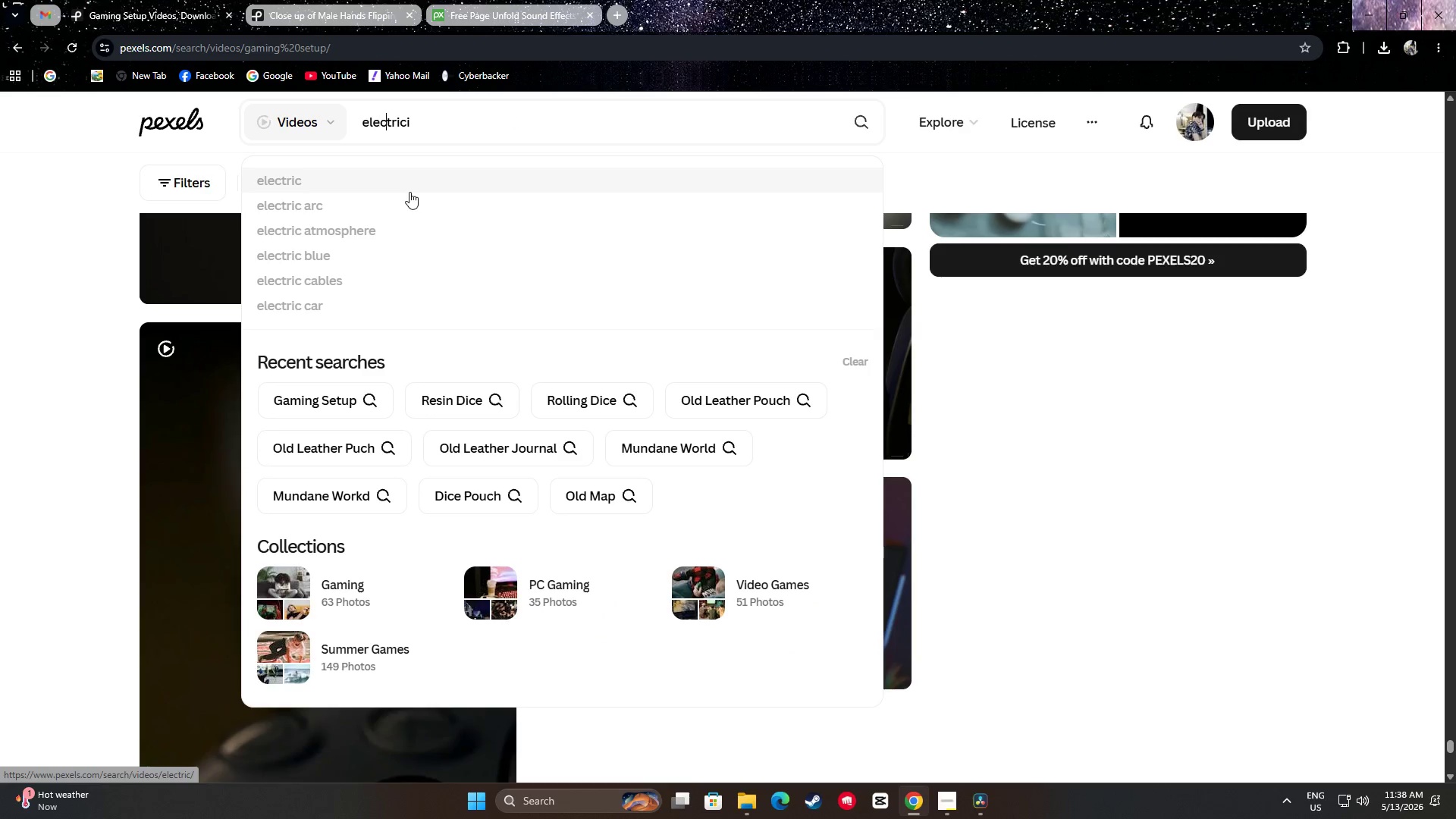 
key(ArrowRight)
 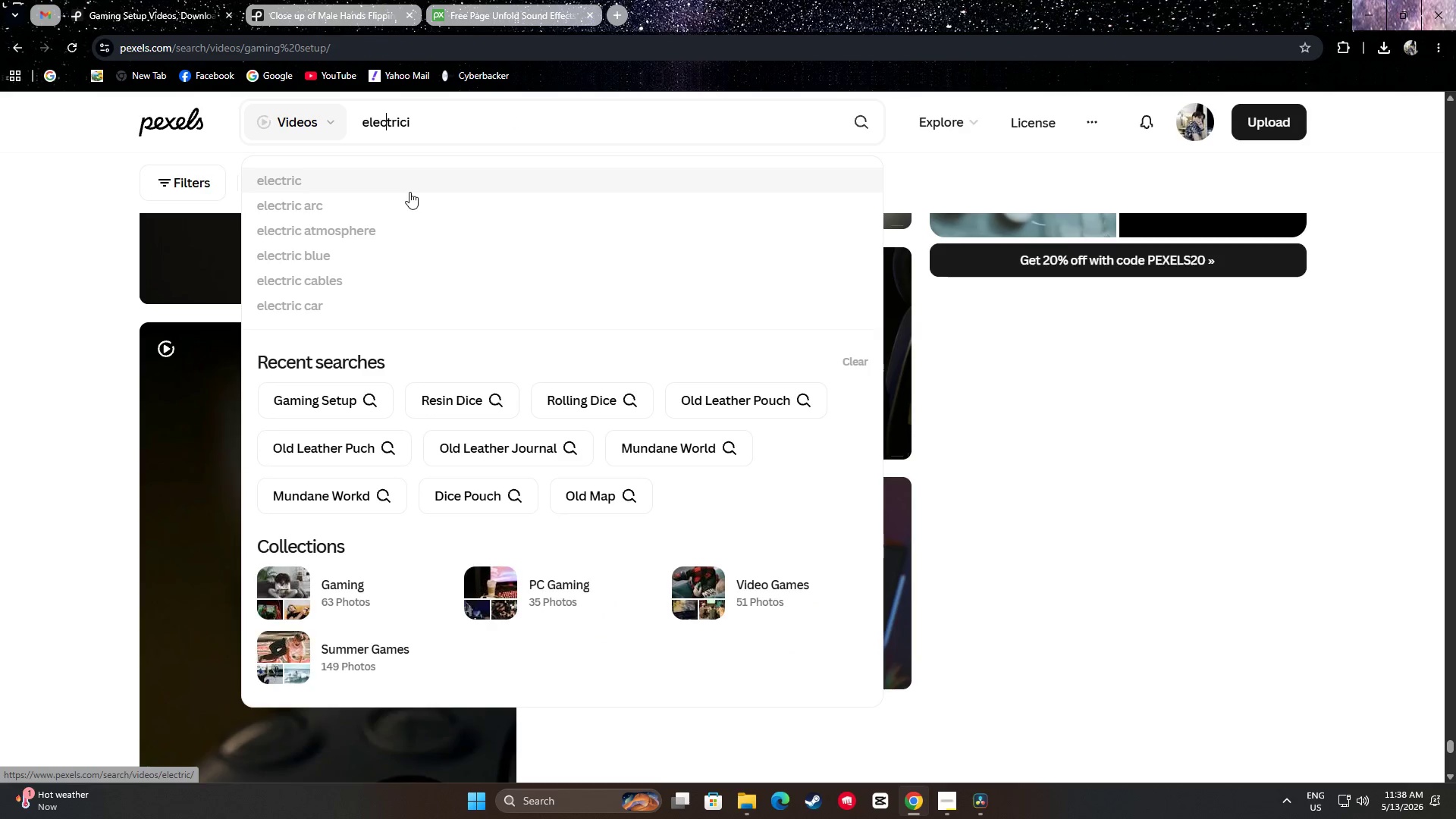 
key(ArrowRight)
 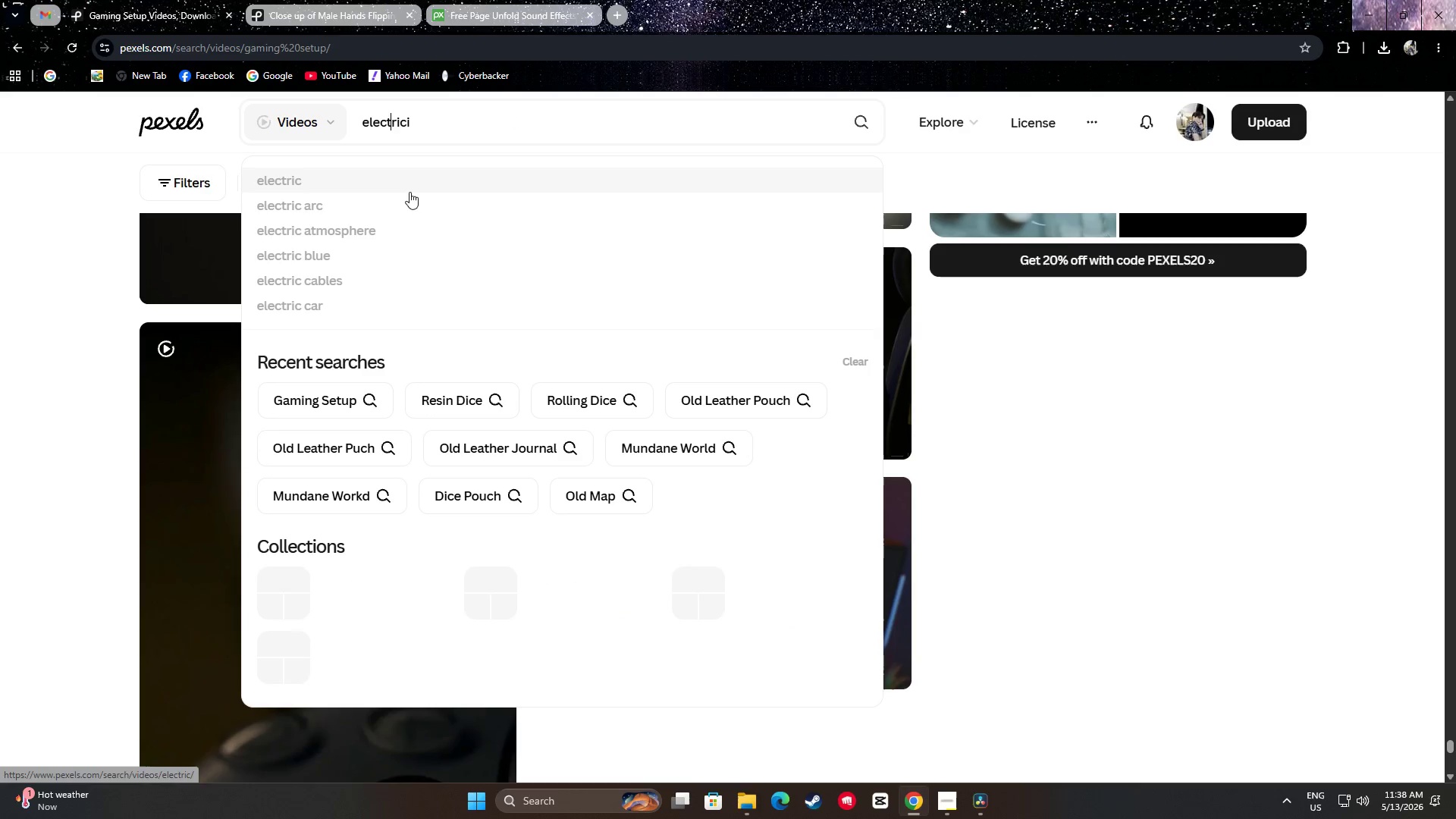 
key(ArrowRight)
 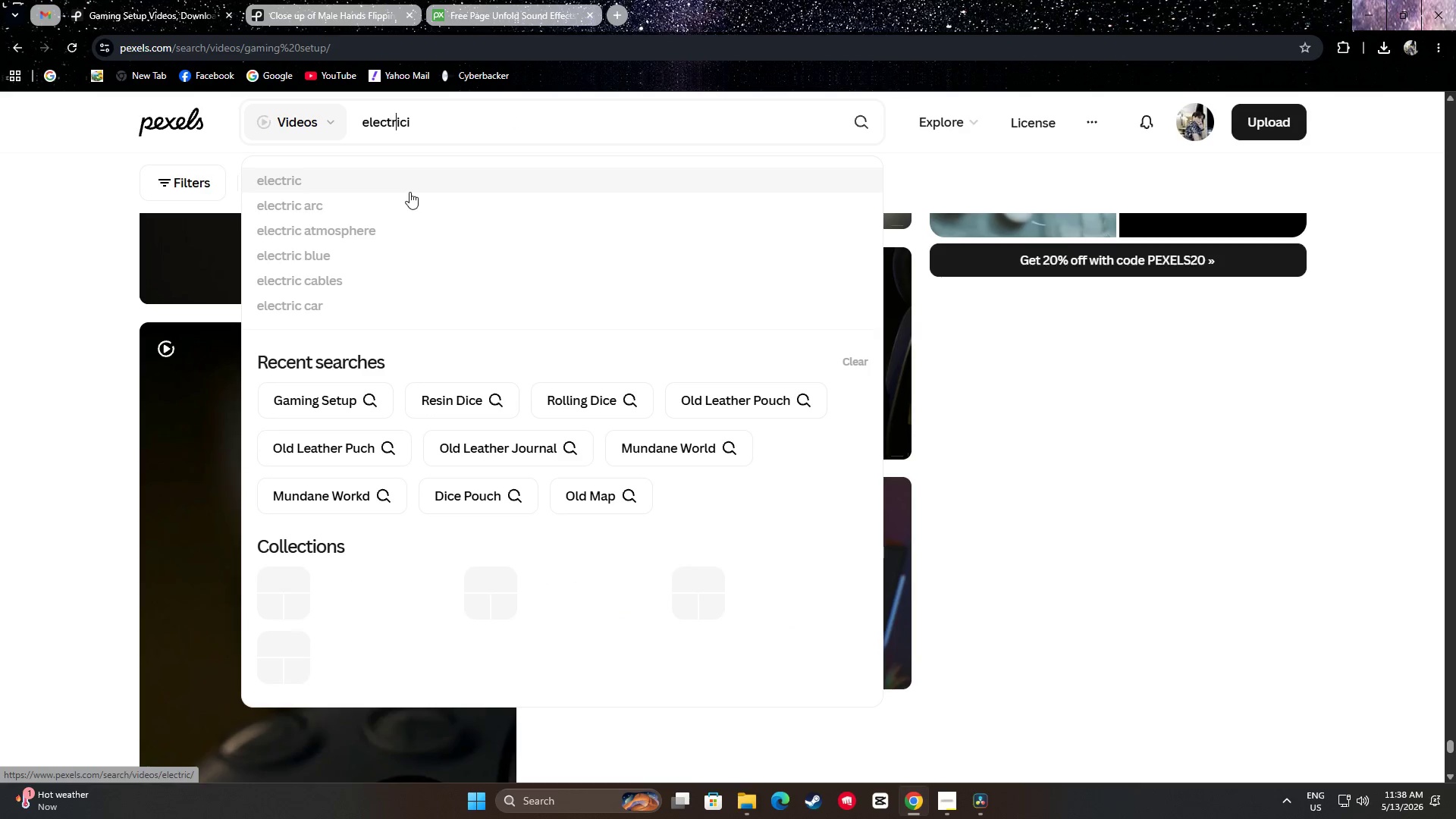 
key(ArrowRight)
 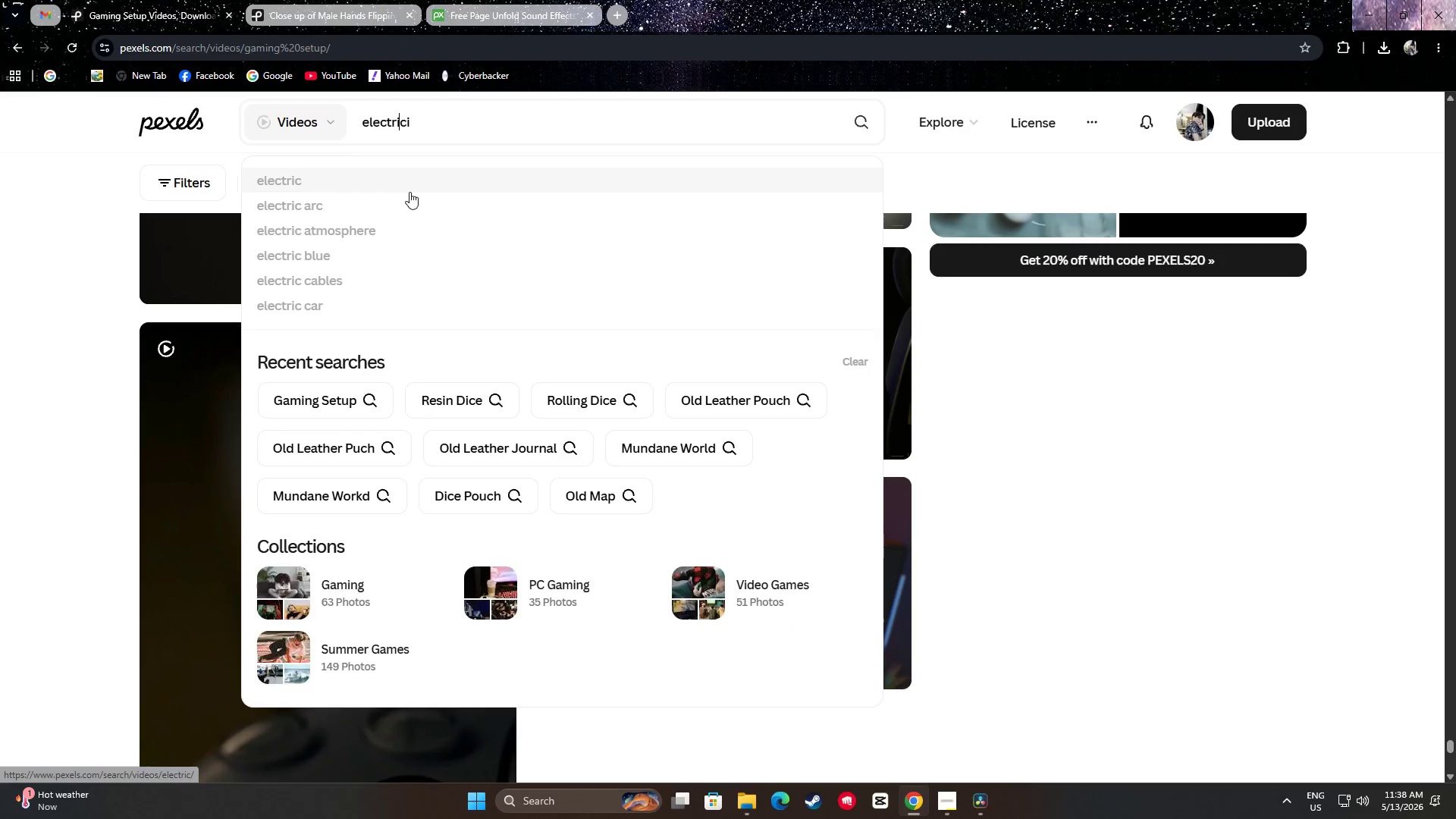 
key(ArrowRight)
 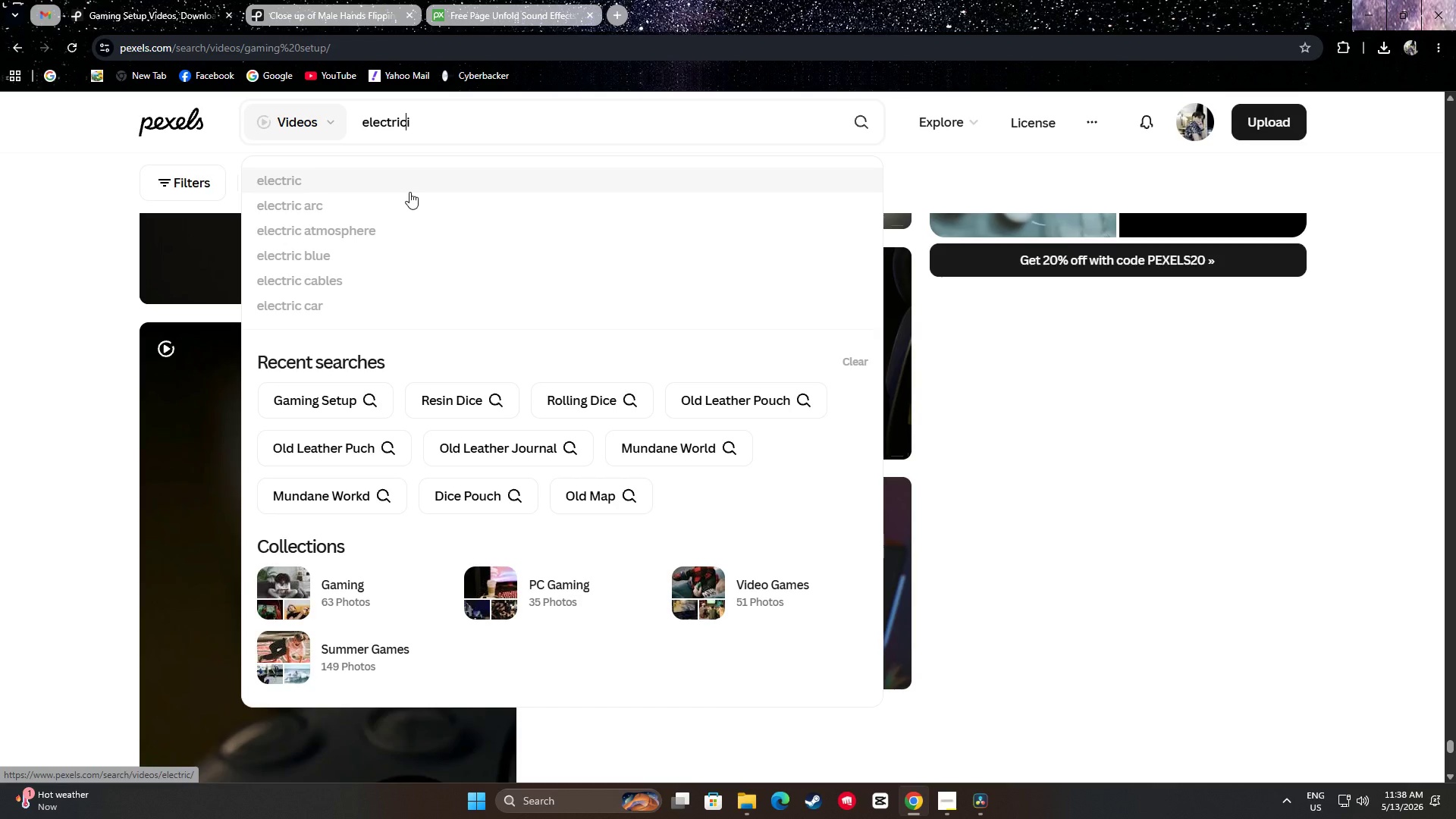 
key(ArrowRight)
 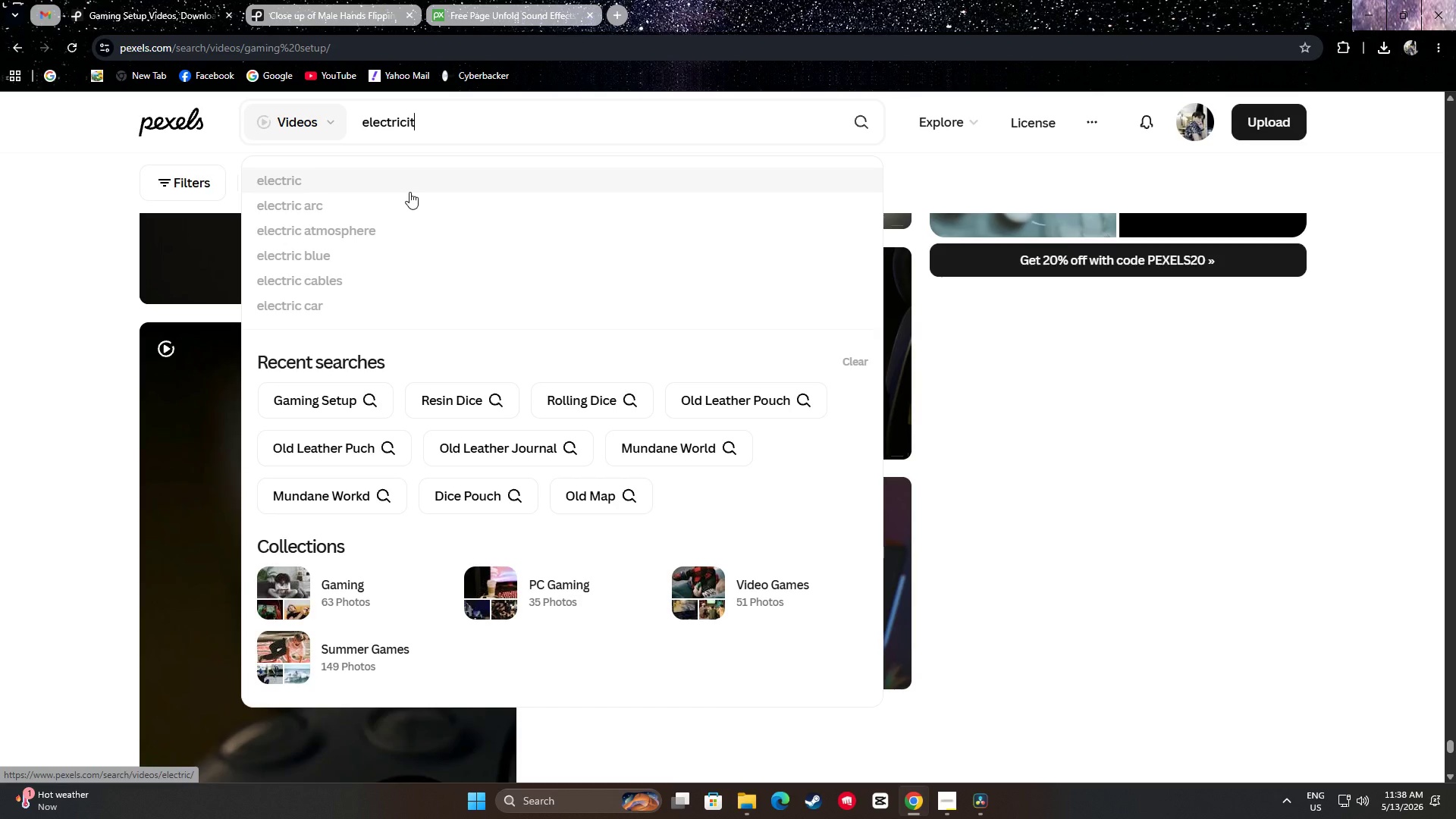 
type(ty meter)
 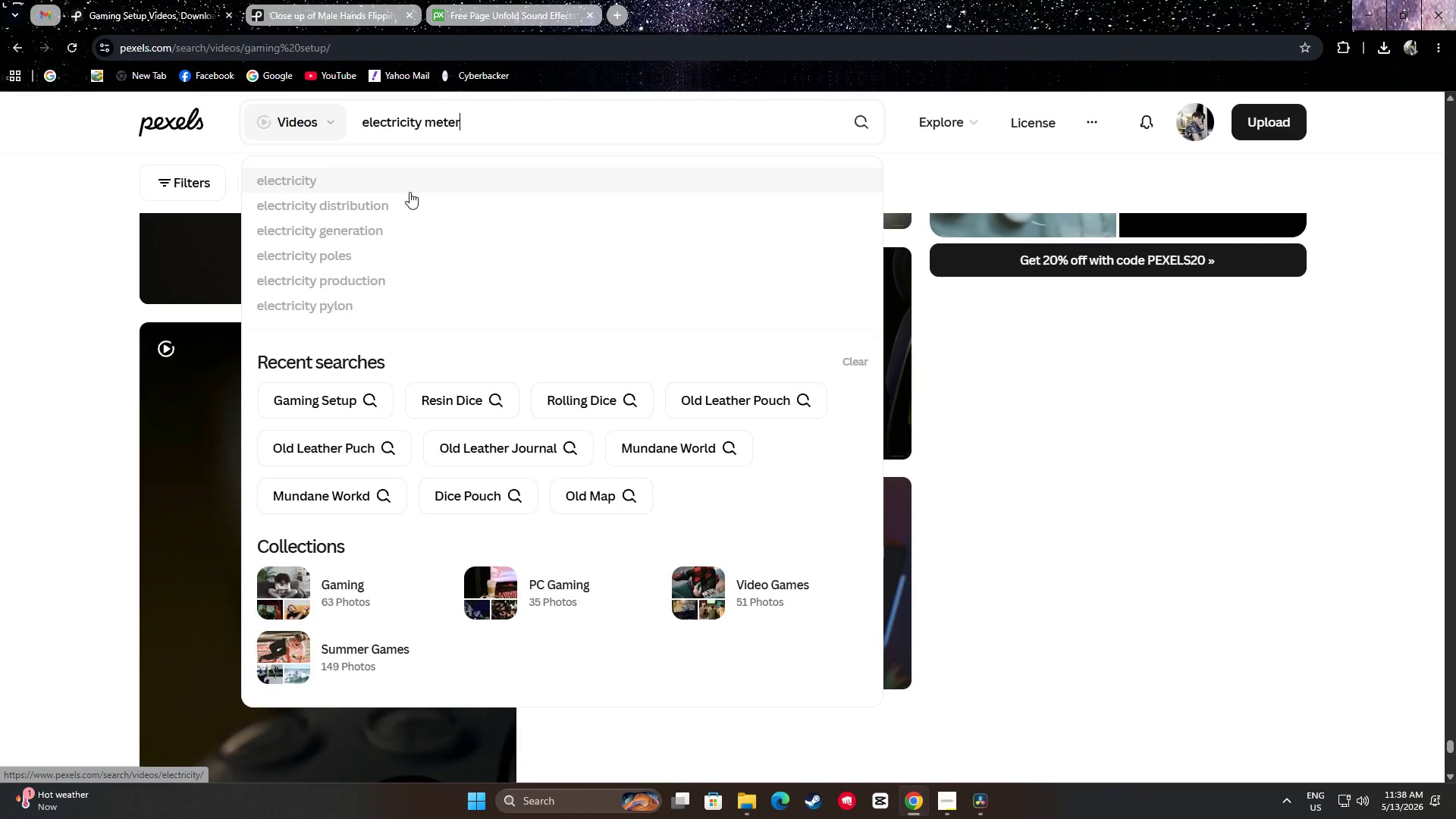 
key(Enter)
 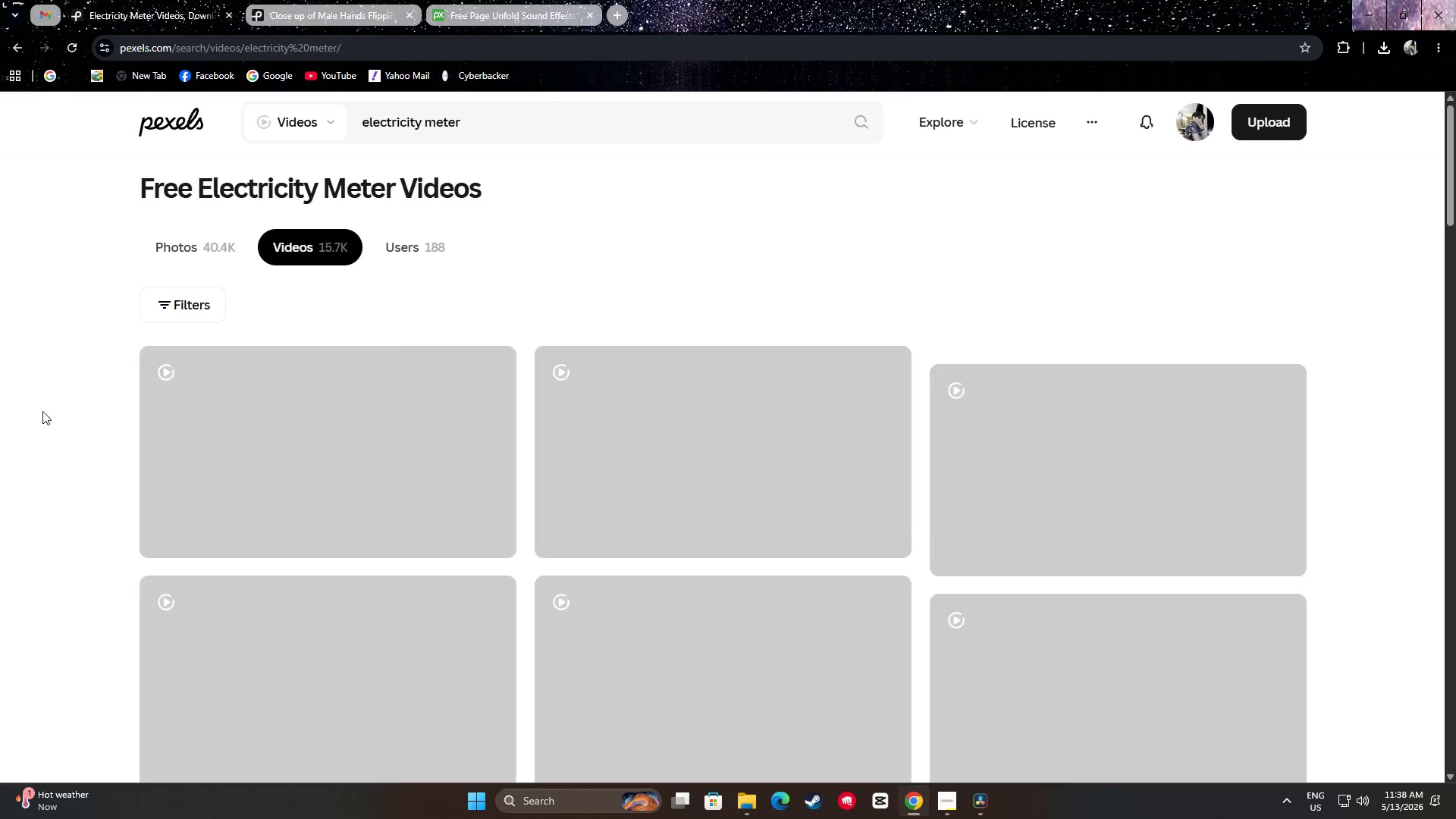 
scroll: coordinate [44, 385], scroll_direction: down, amount: 2.0
 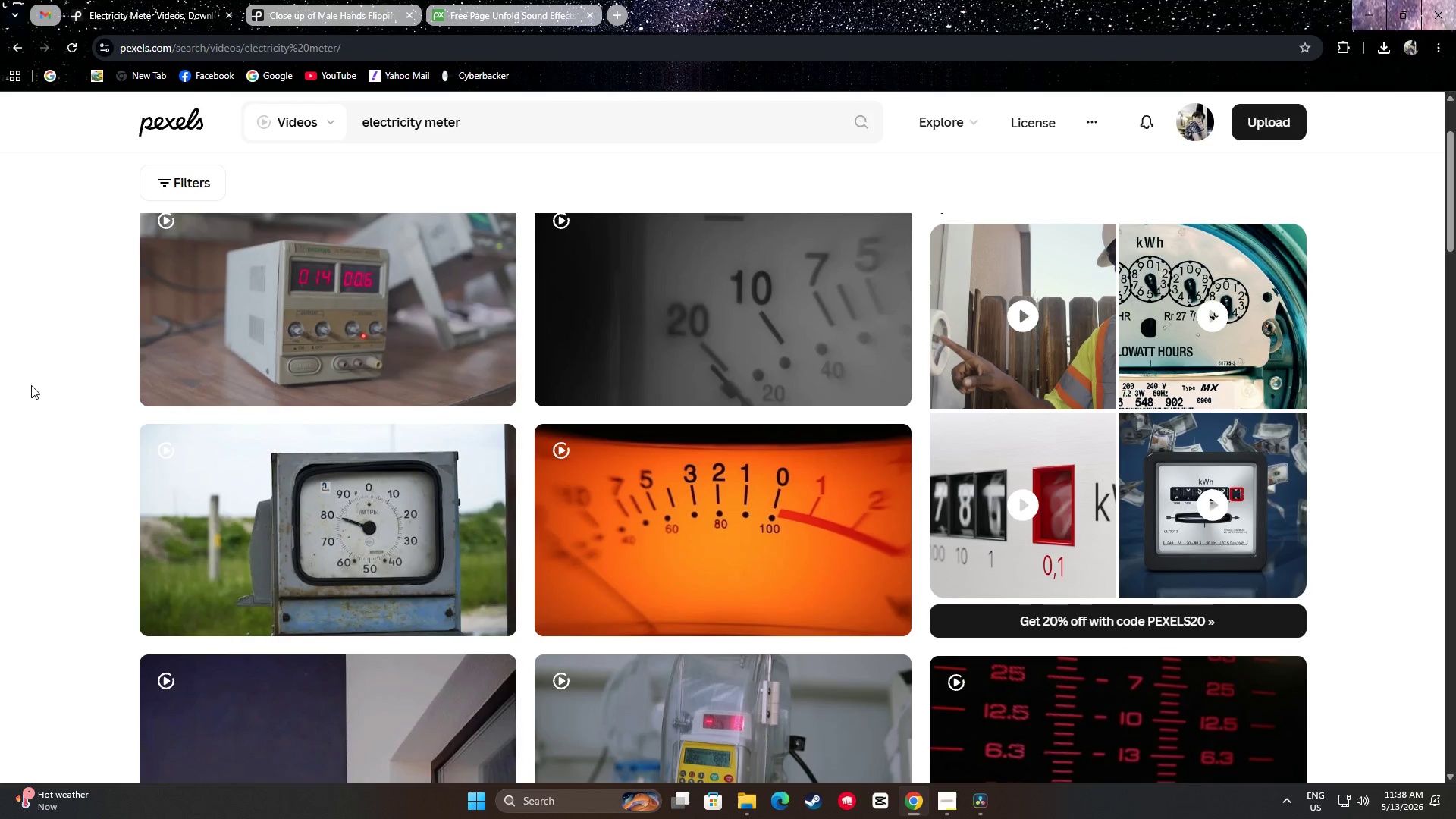 
scroll: coordinate [35, 382], scroll_direction: up, amount: 1.0
 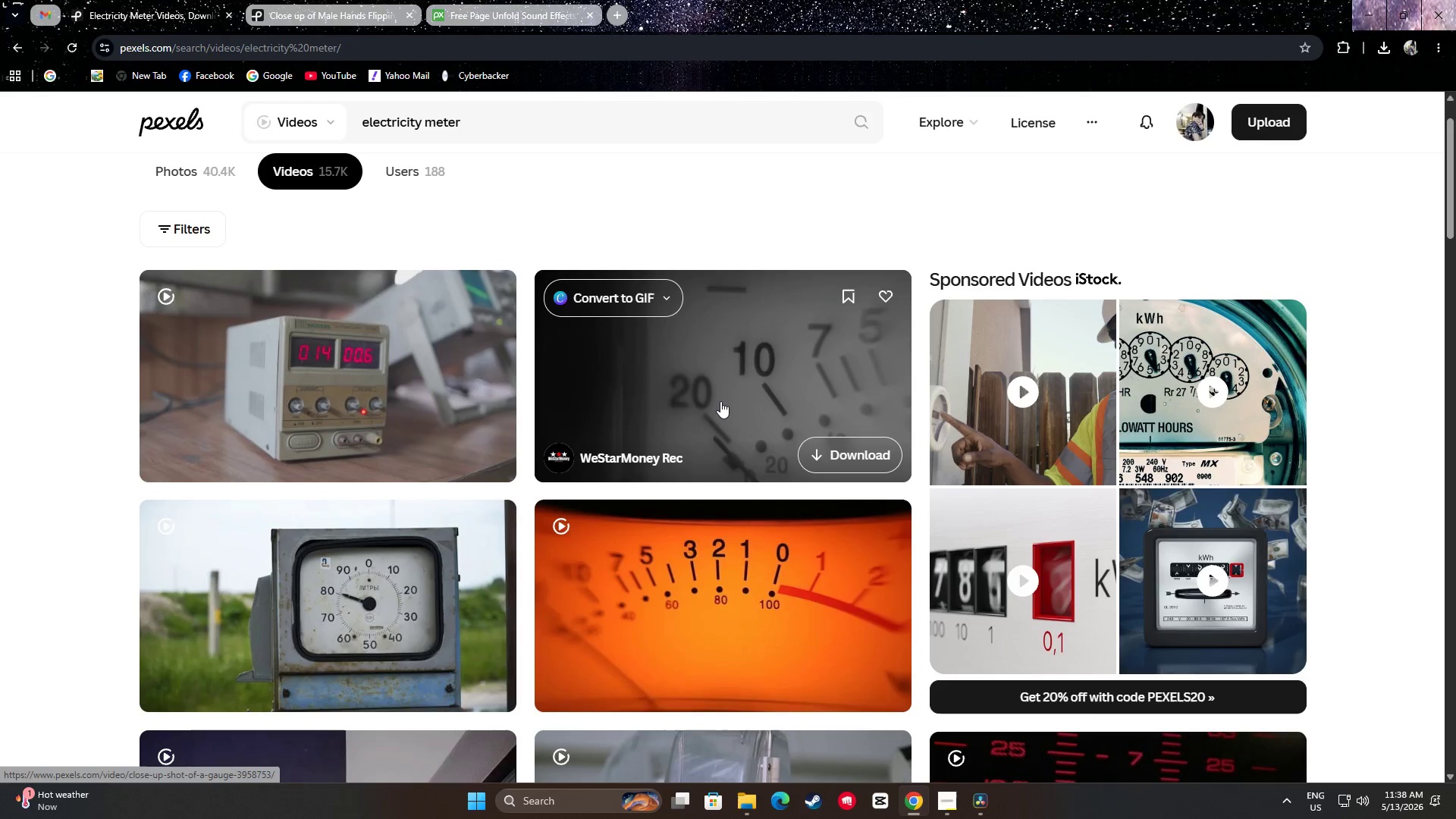 
scroll: coordinate [890, 354], scroll_direction: down, amount: 10.0
 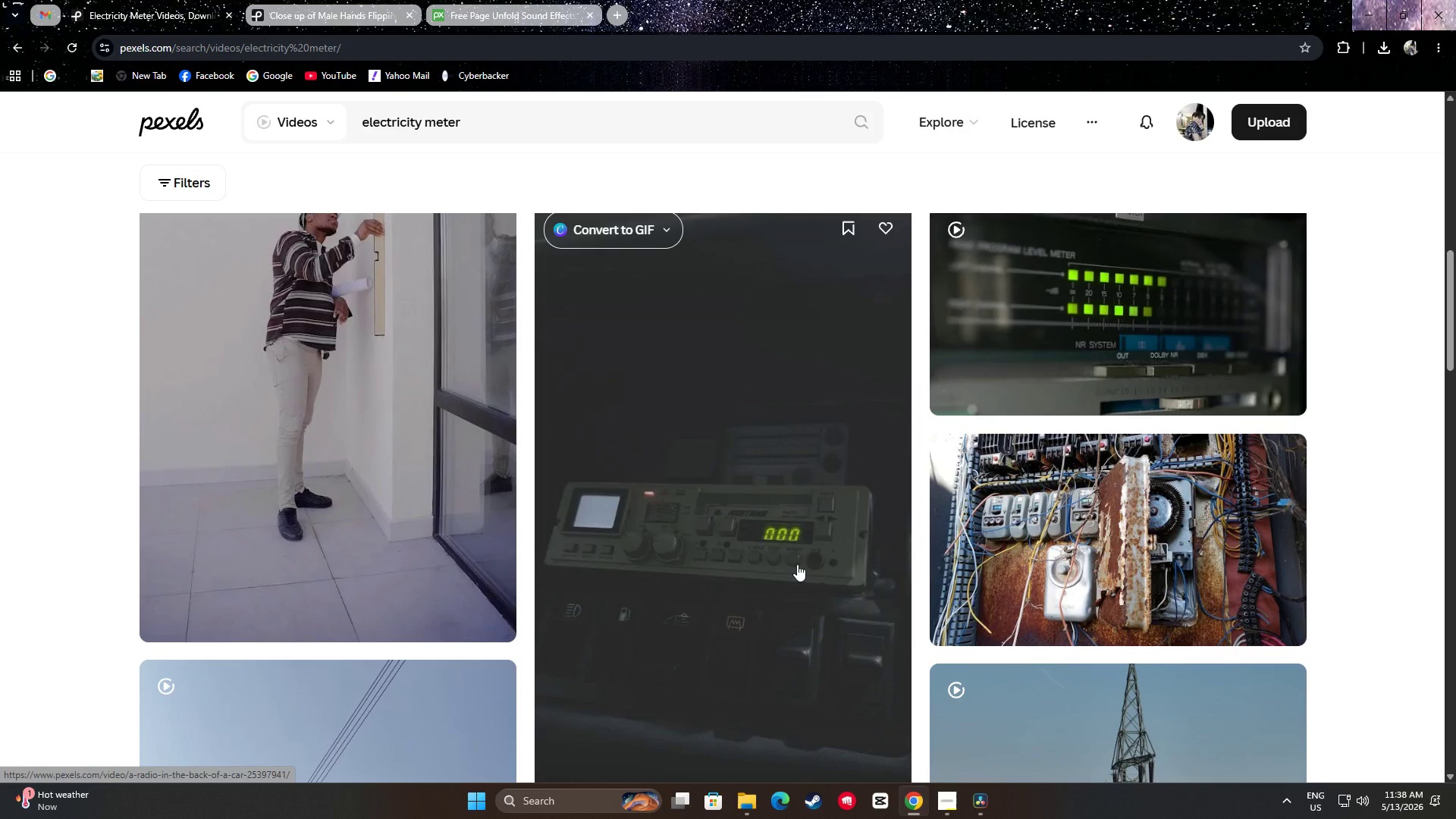 
scroll: coordinate [805, 554], scroll_direction: up, amount: 6.0
 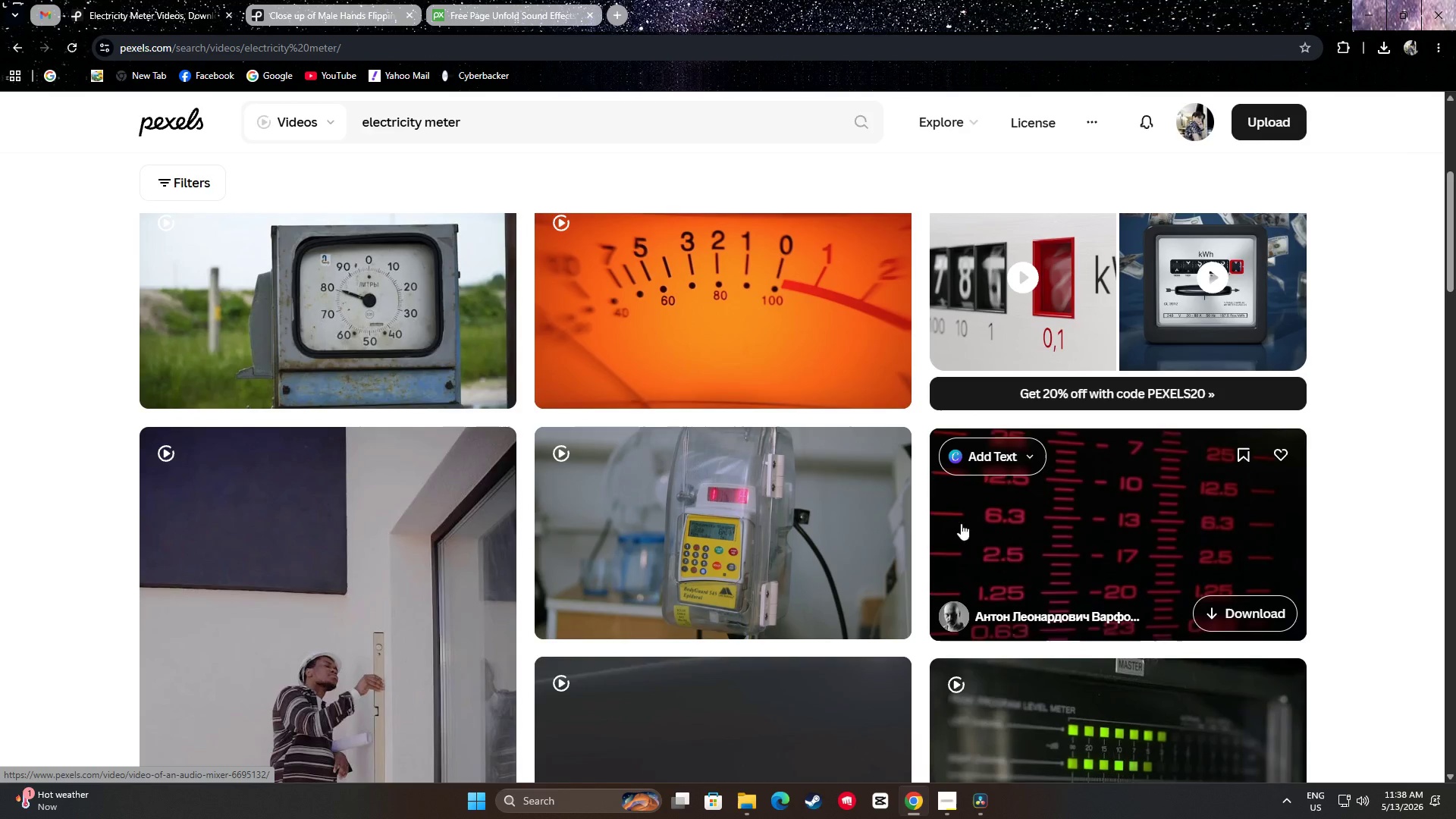 
wait(7.61)
 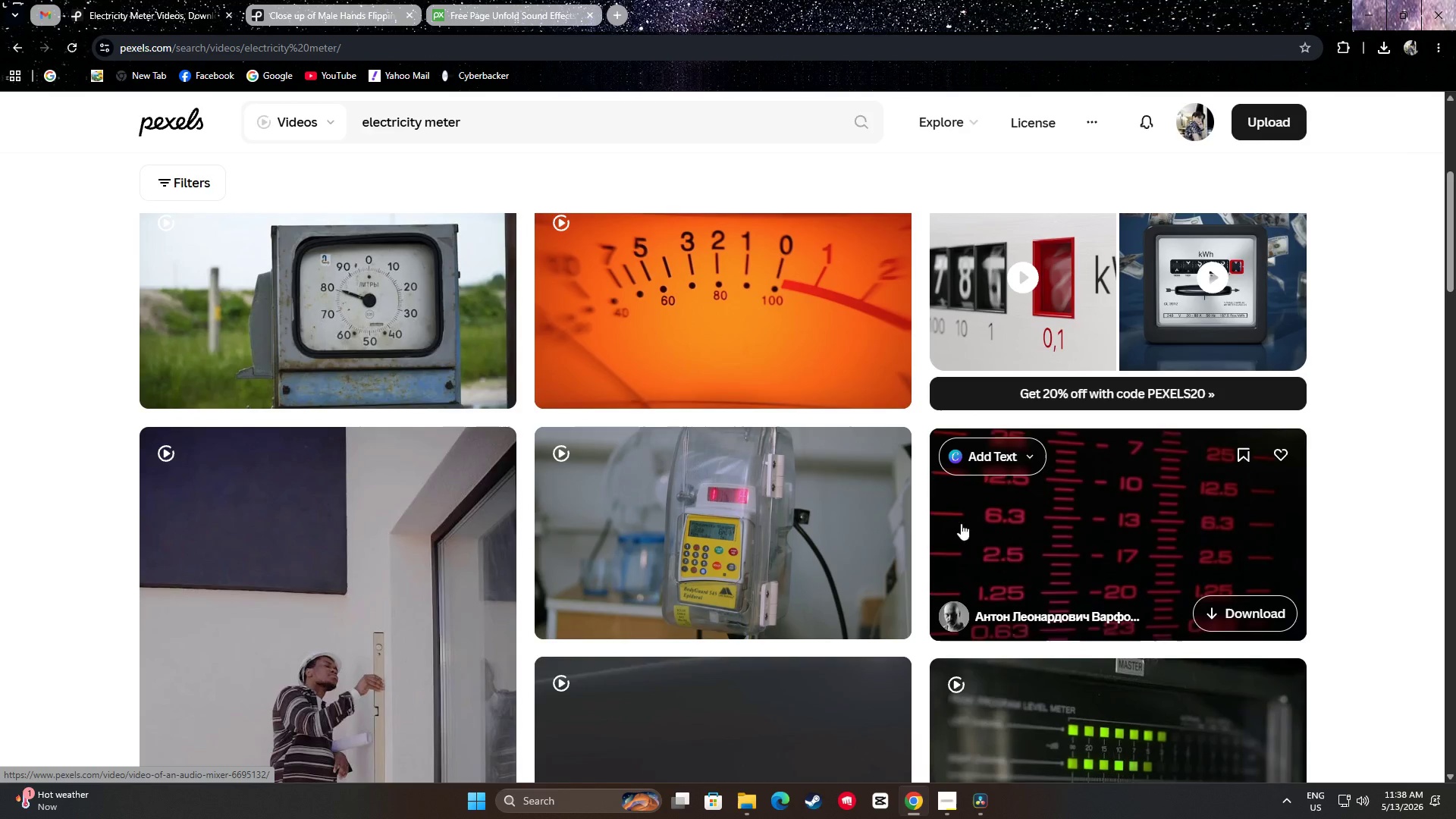 
scroll: coordinate [758, 362], scroll_direction: down, amount: 17.0
 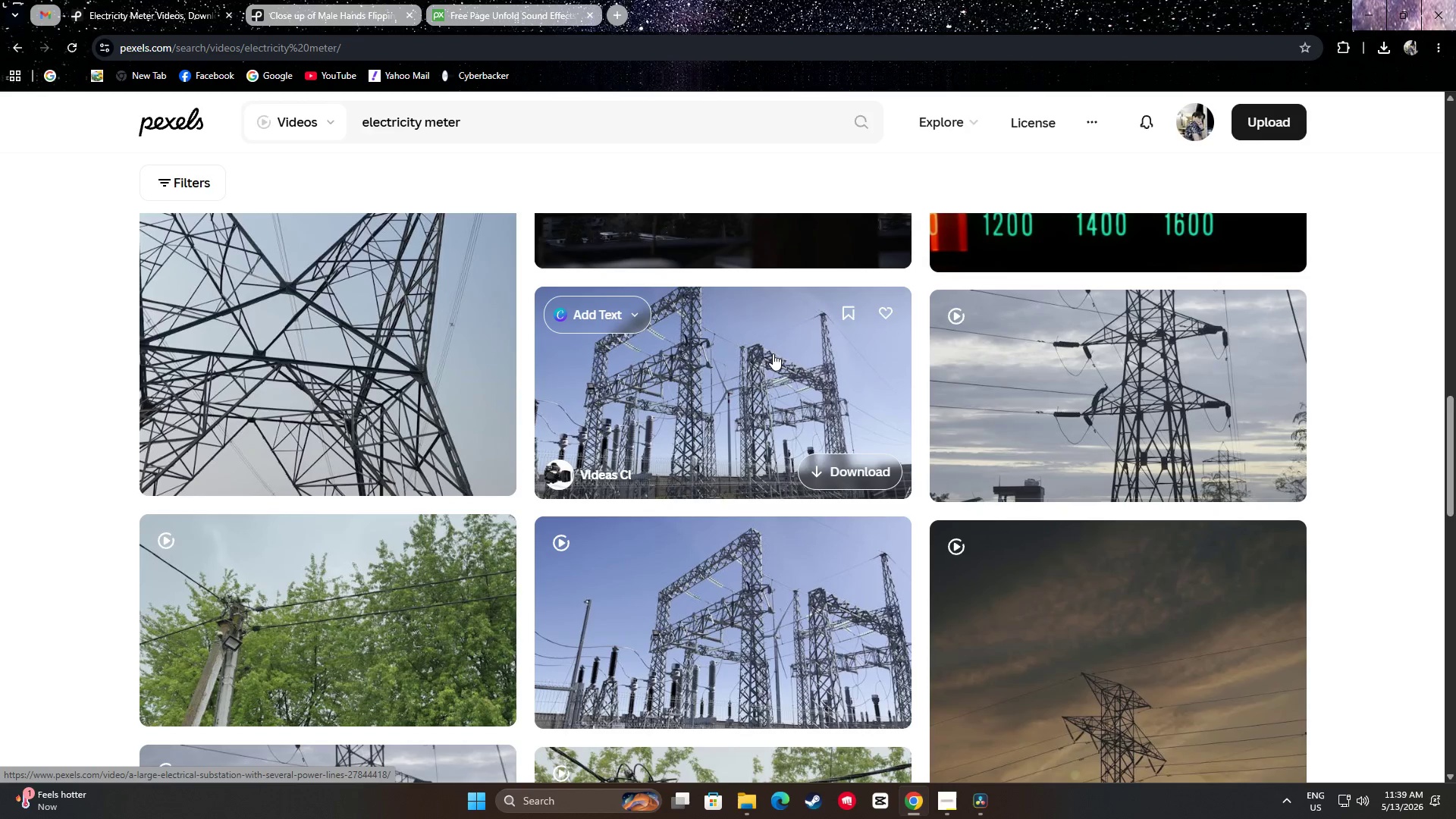 
scroll: coordinate [755, 391], scroll_direction: down, amount: 26.0
 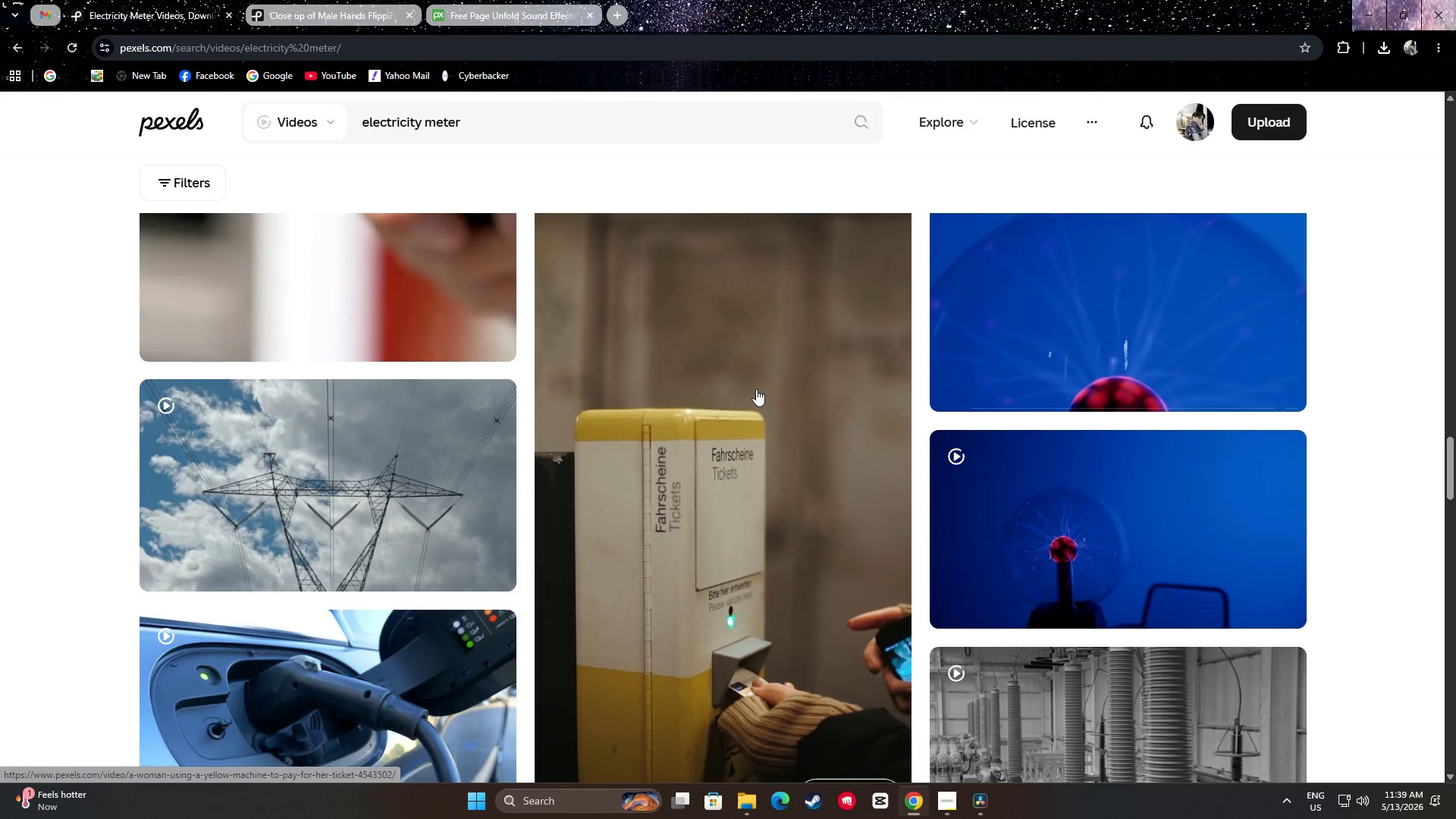 
scroll: coordinate [758, 388], scroll_direction: down, amount: 2.0
 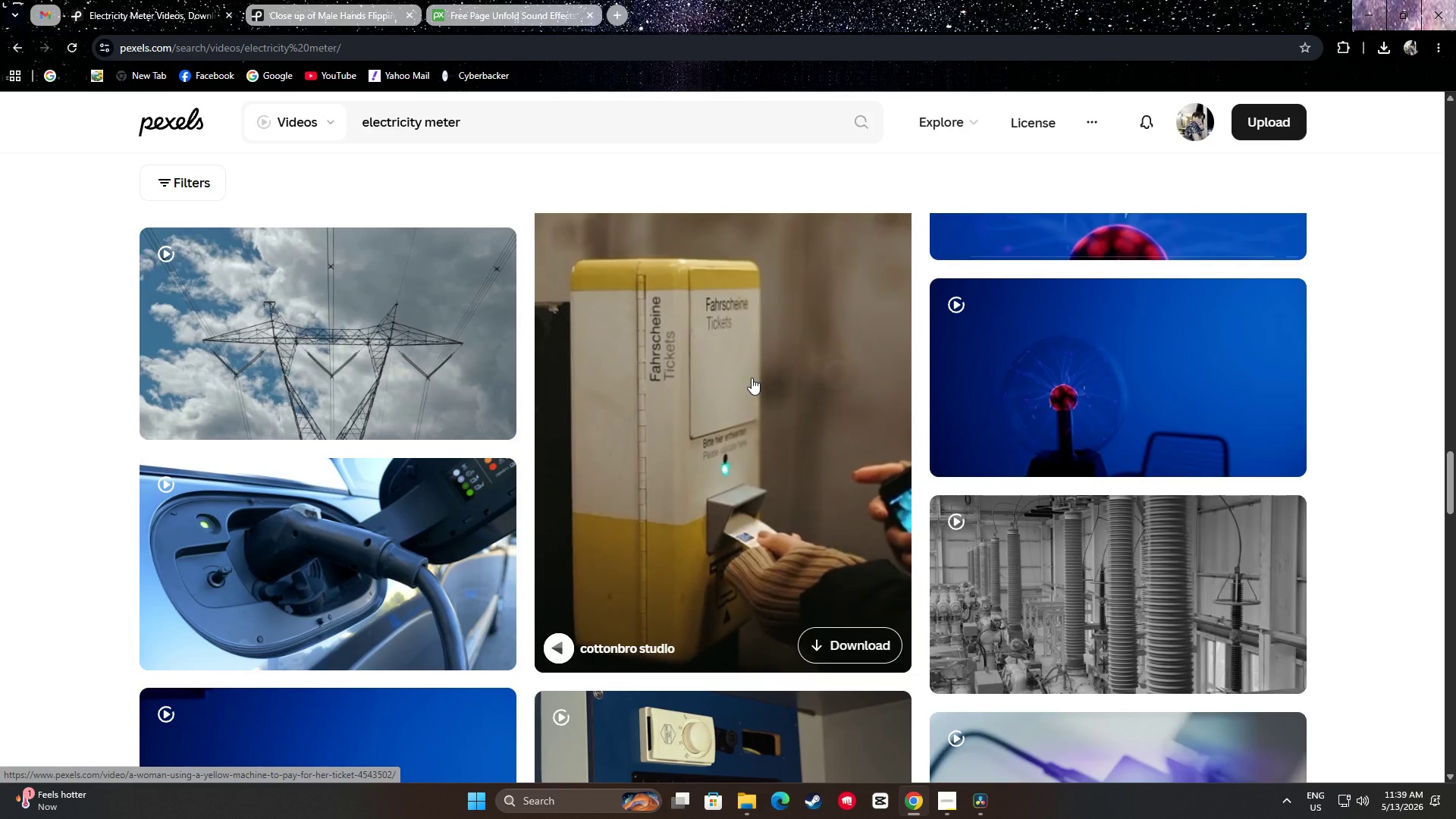 
scroll: coordinate [761, 367], scroll_direction: up, amount: 1.0
 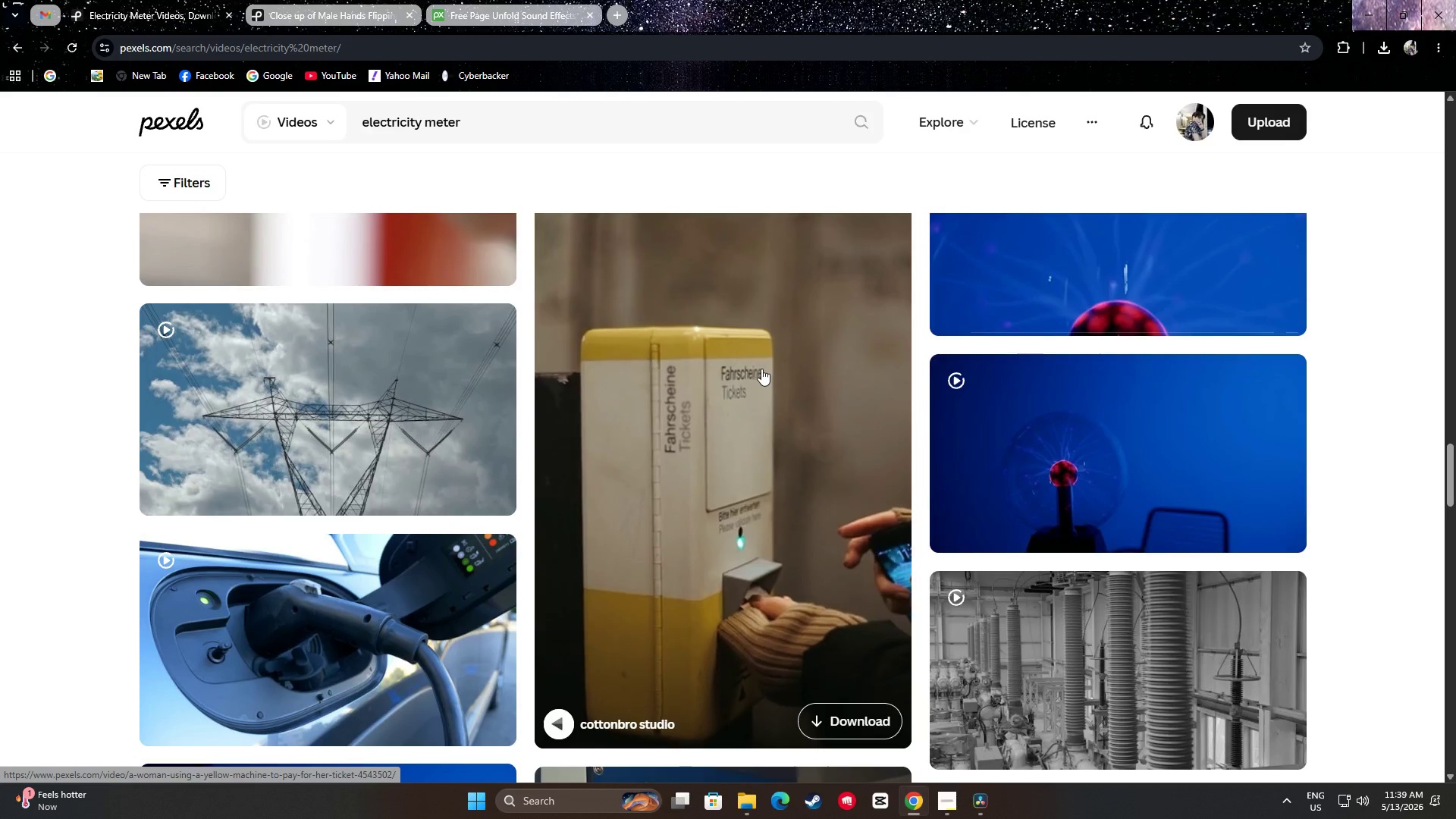 
scroll: coordinate [741, 364], scroll_direction: down, amount: 6.0
 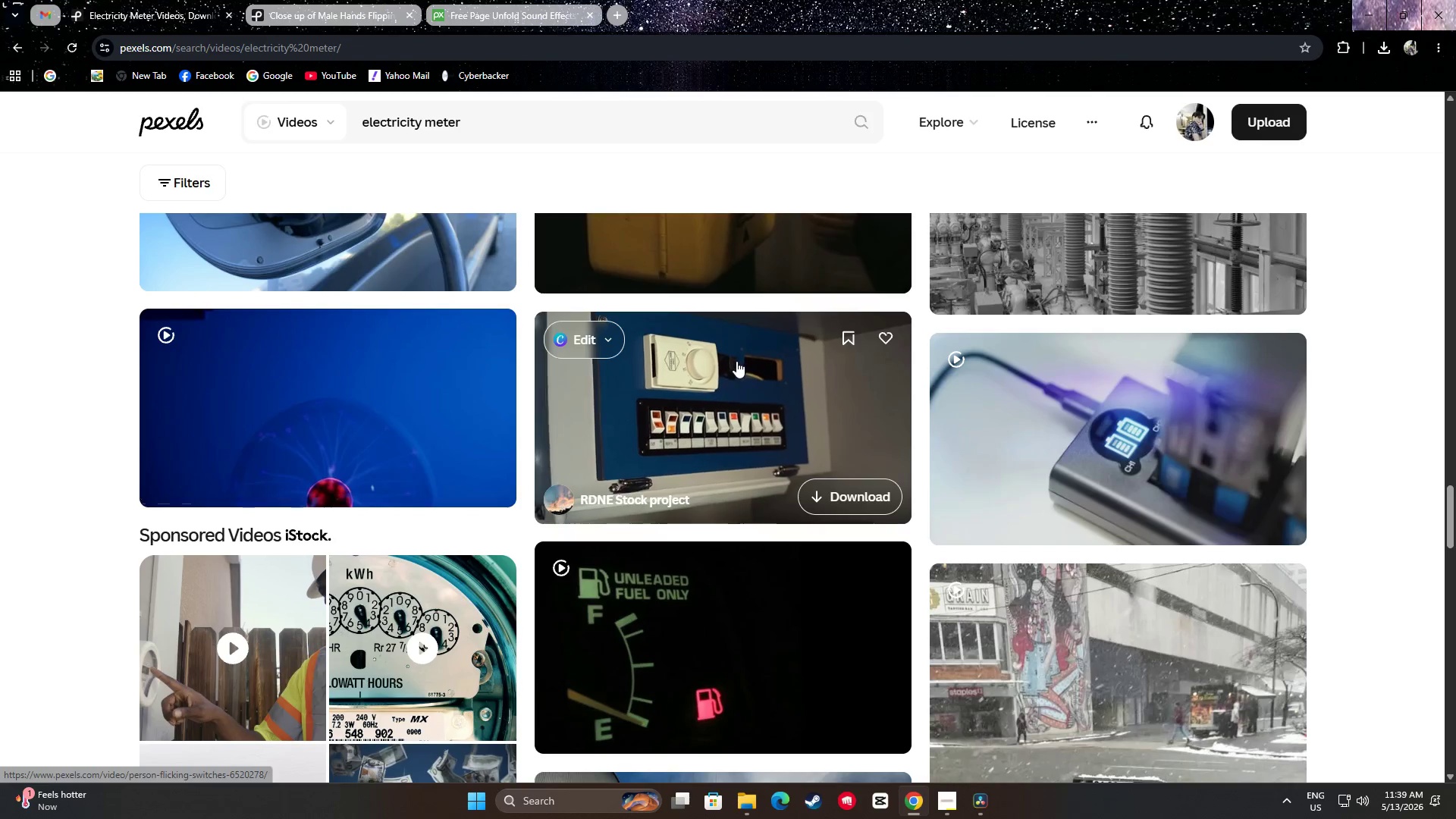 
scroll: coordinate [742, 357], scroll_direction: up, amount: 5.0
 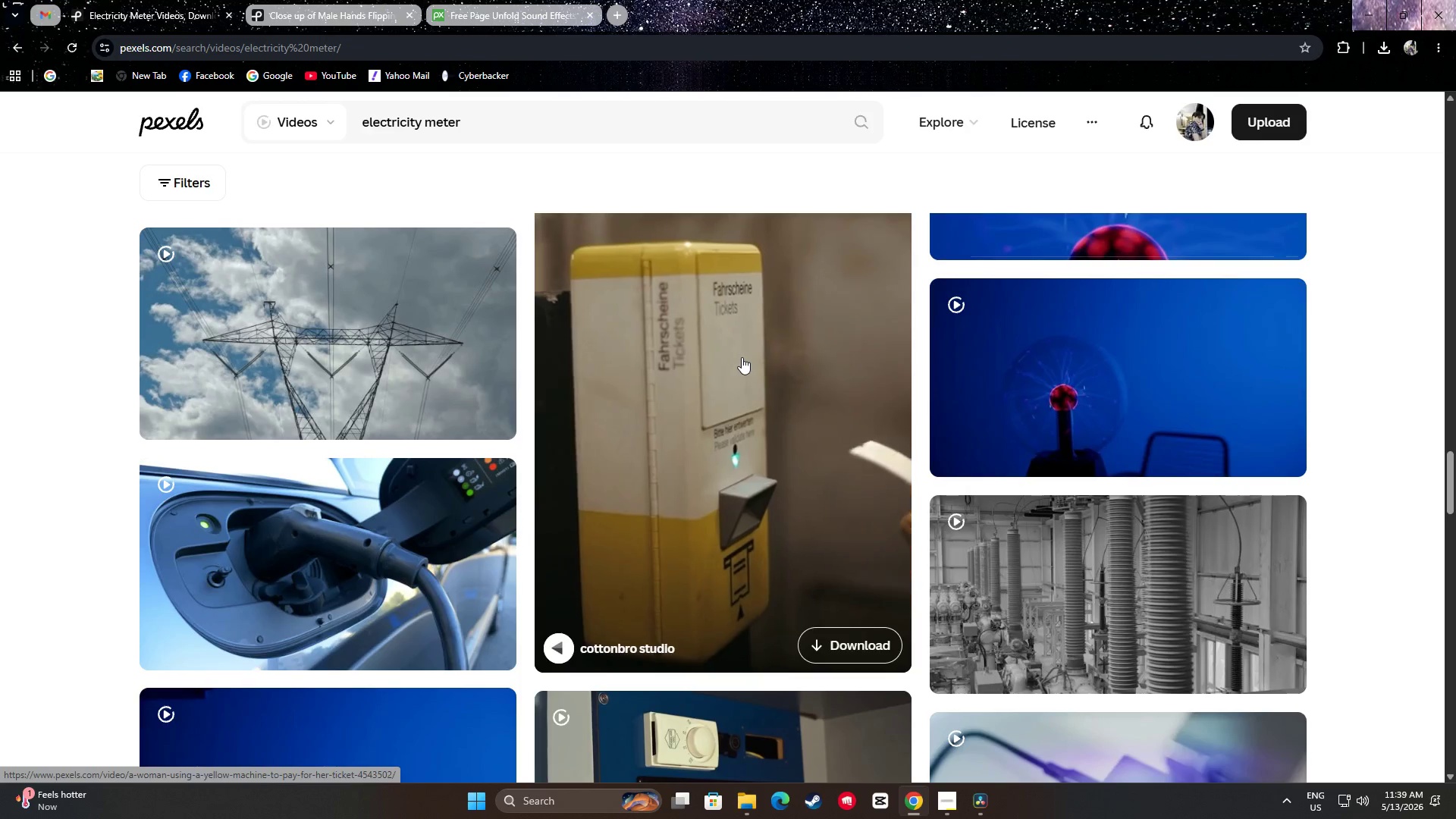 
scroll: coordinate [748, 354], scroll_direction: down, amount: 37.0
 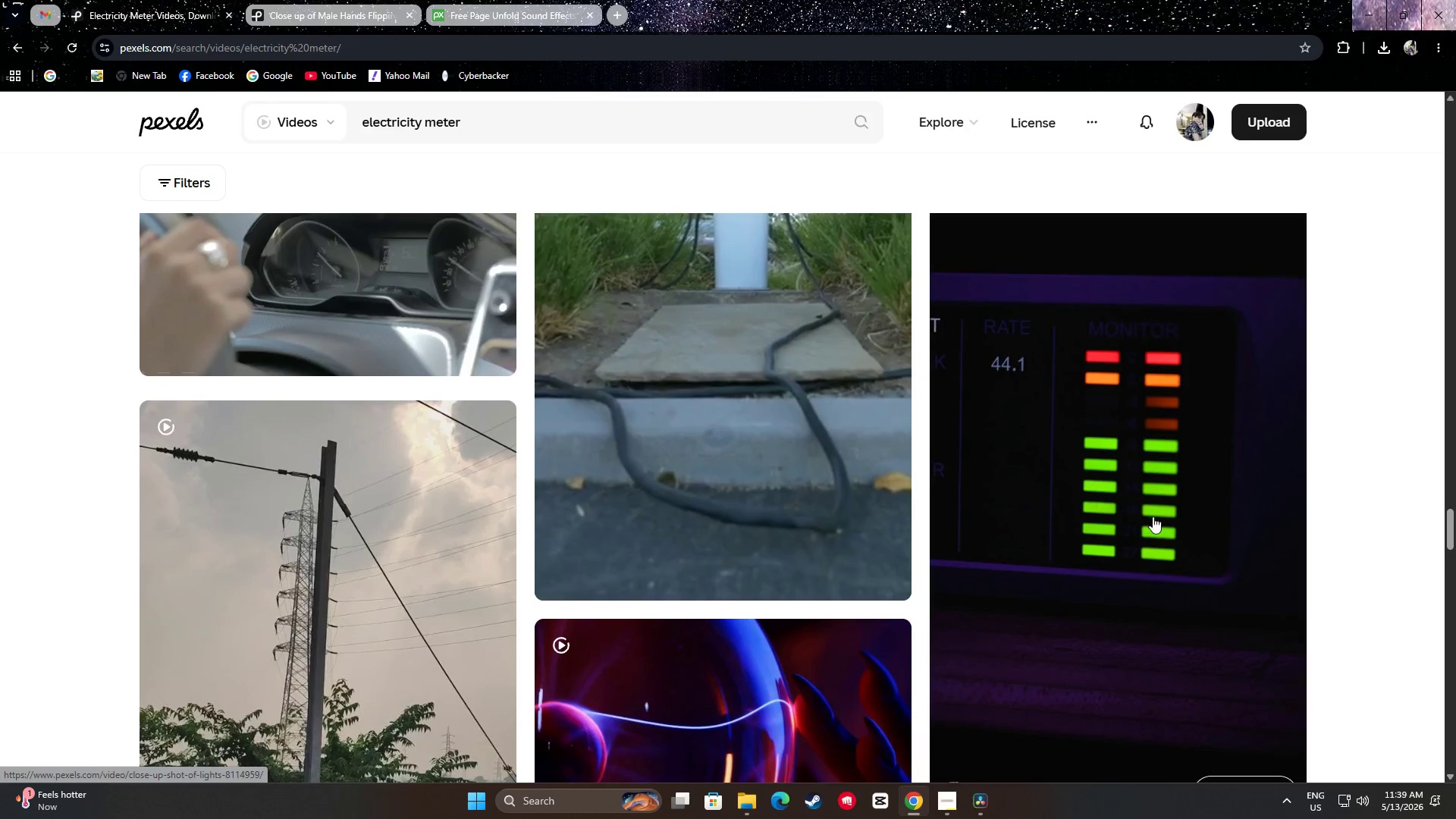 
scroll: coordinate [1153, 516], scroll_direction: up, amount: 2.0
 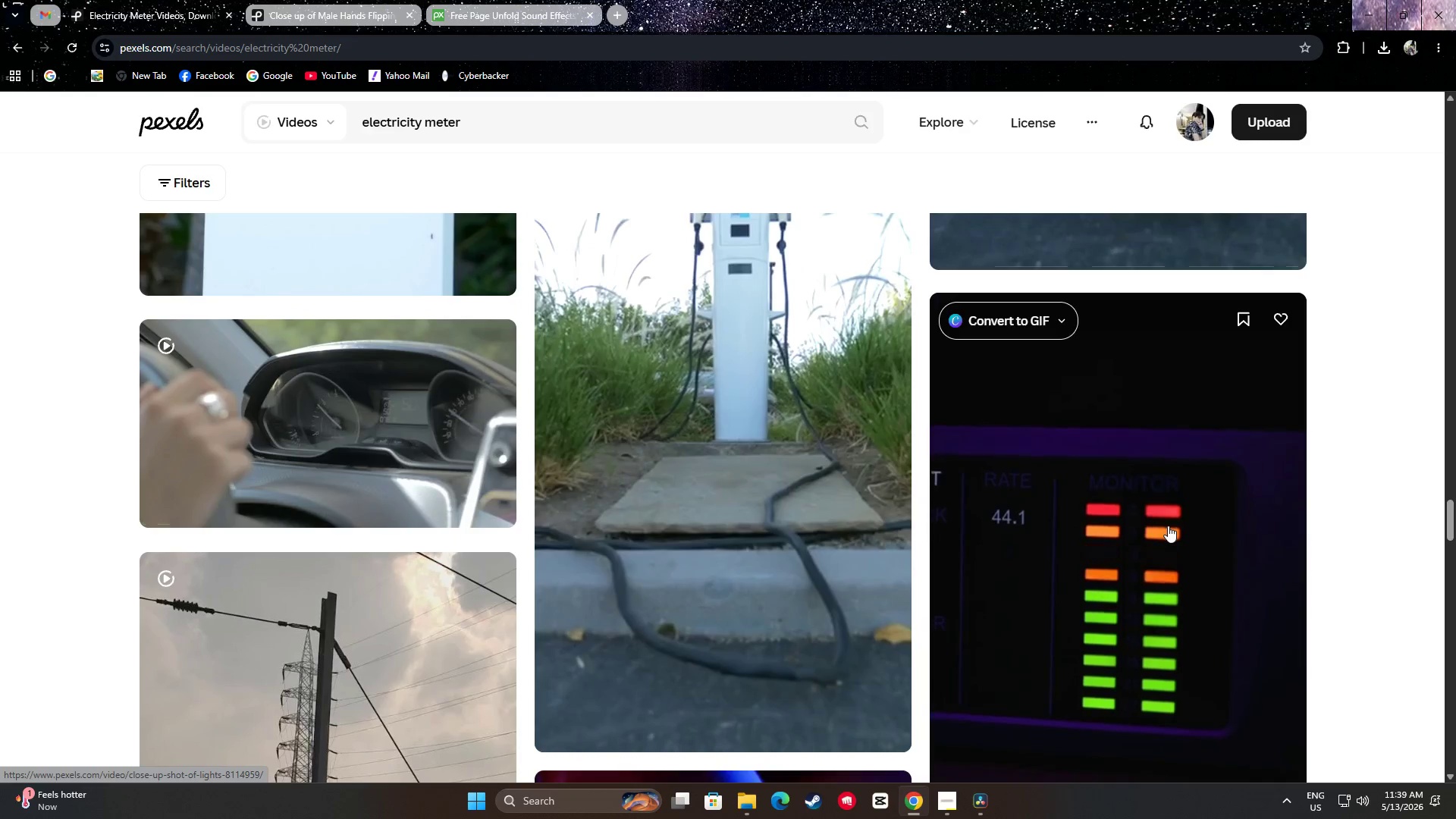 
scroll: coordinate [1161, 515], scroll_direction: down, amount: 3.0
 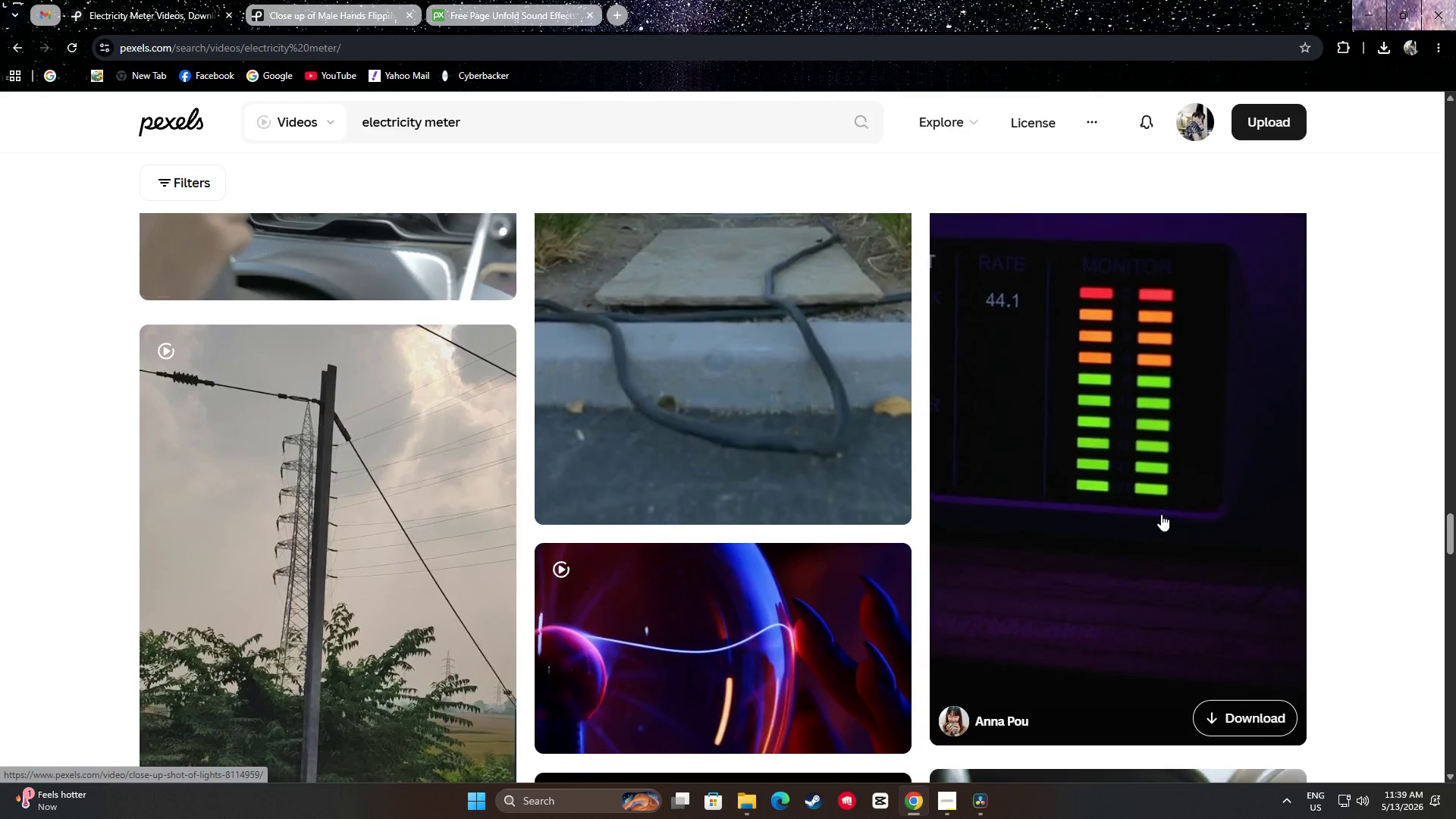 
scroll: coordinate [1160, 513], scroll_direction: up, amount: 1.0
 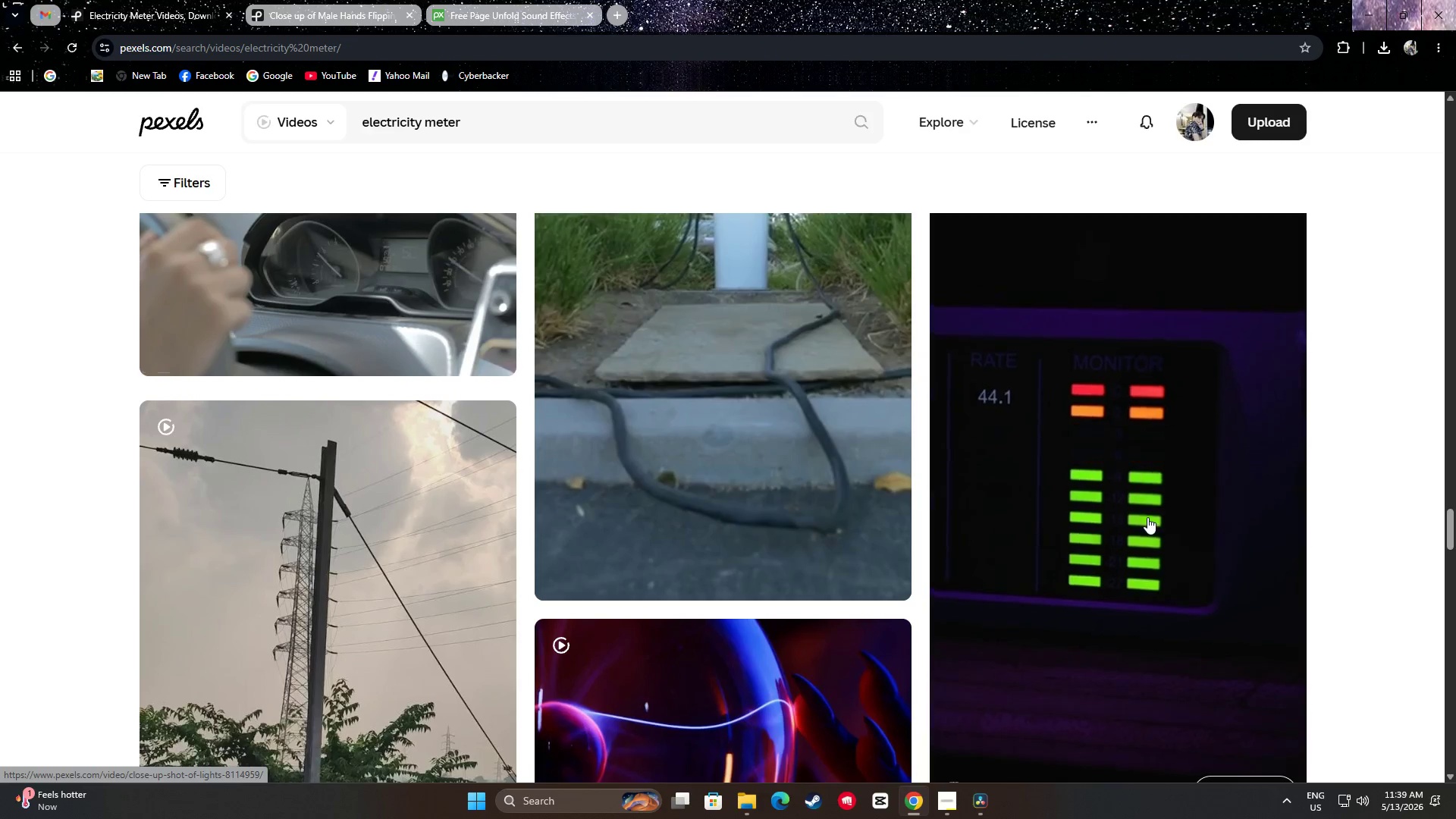 
scroll: coordinate [1140, 525], scroll_direction: down, amount: 3.0
 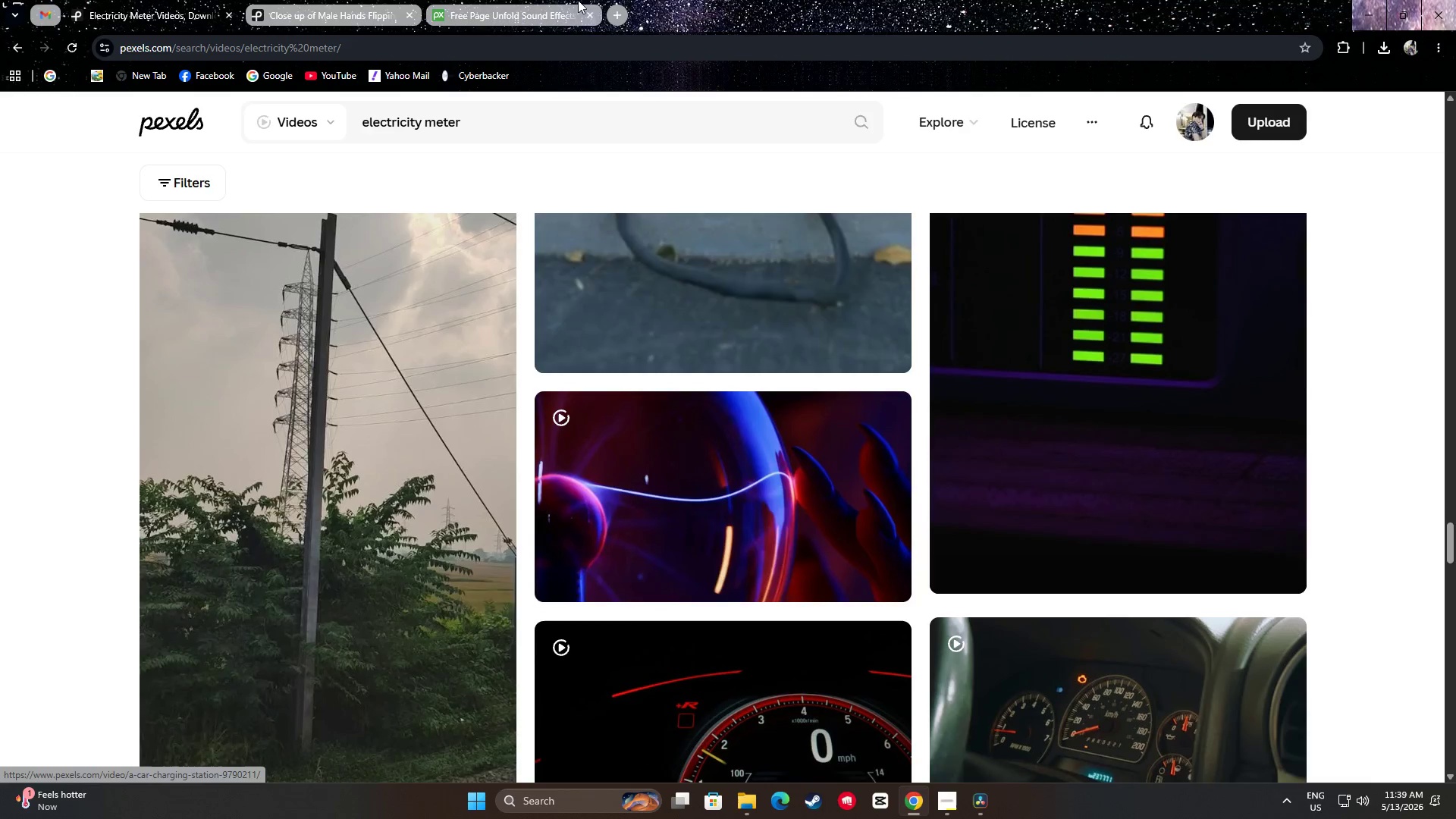 
left_click_drag(start_coordinate=[622, 24], to_coordinate=[618, 26])
 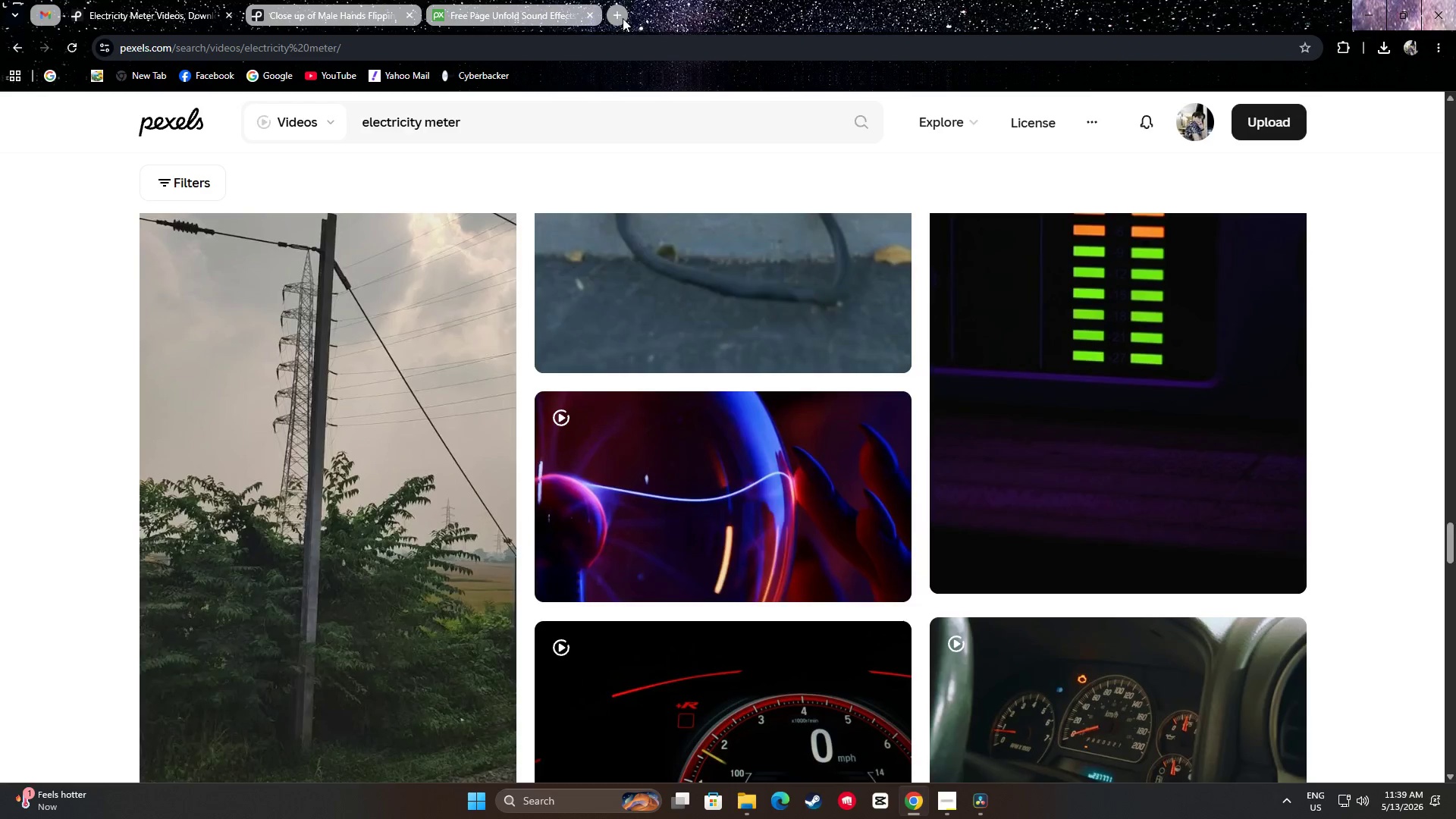 
double_click([622, 46])
 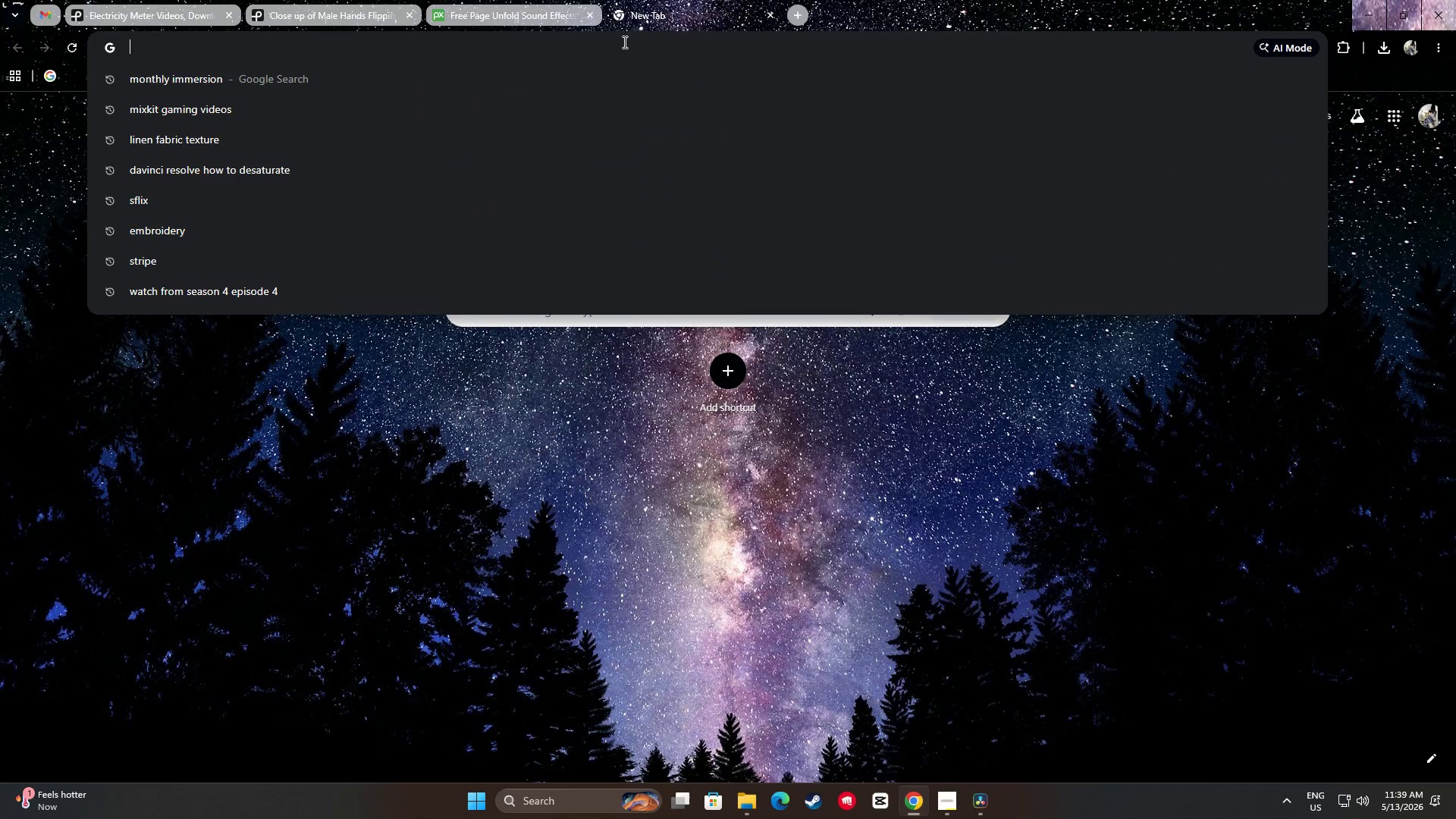 
type(el)
key(Backspace)
key(Backspace)
key(Backspace)
type(eletricity )
 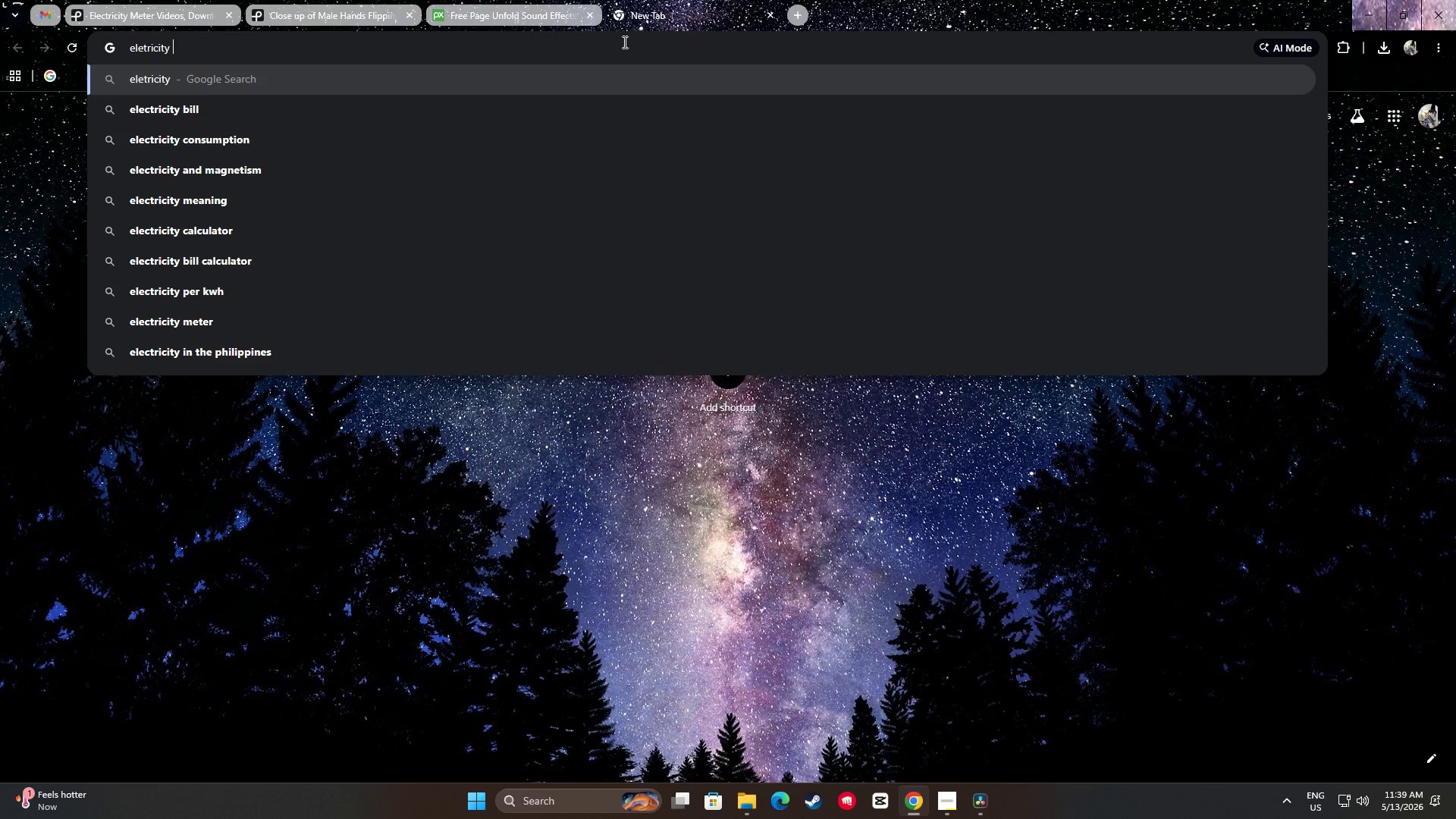 
hold_key(key=Backspace, duration=0.34)
 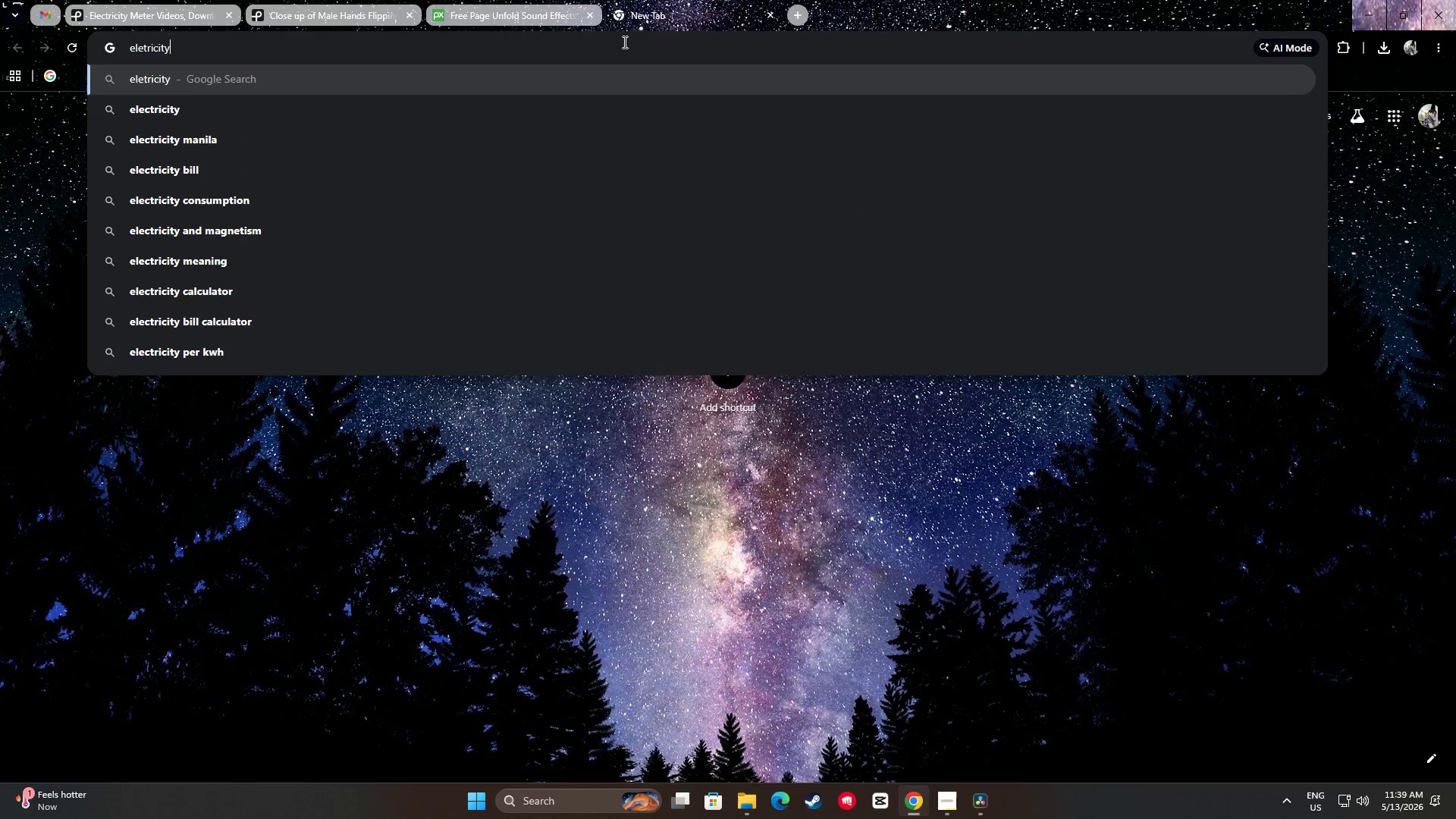 
key(Control+ControlLeft)
 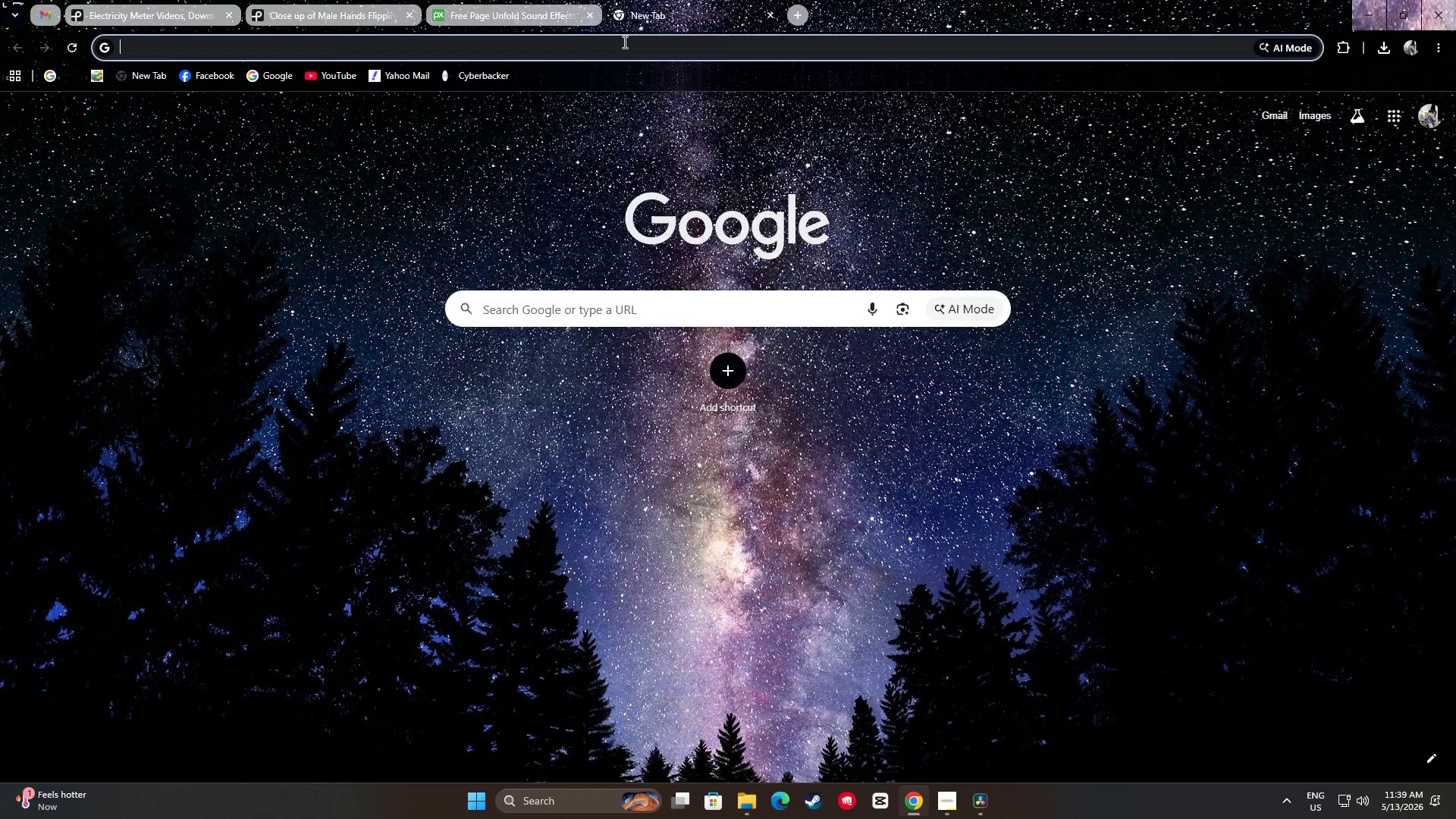 
key(Control+A)
 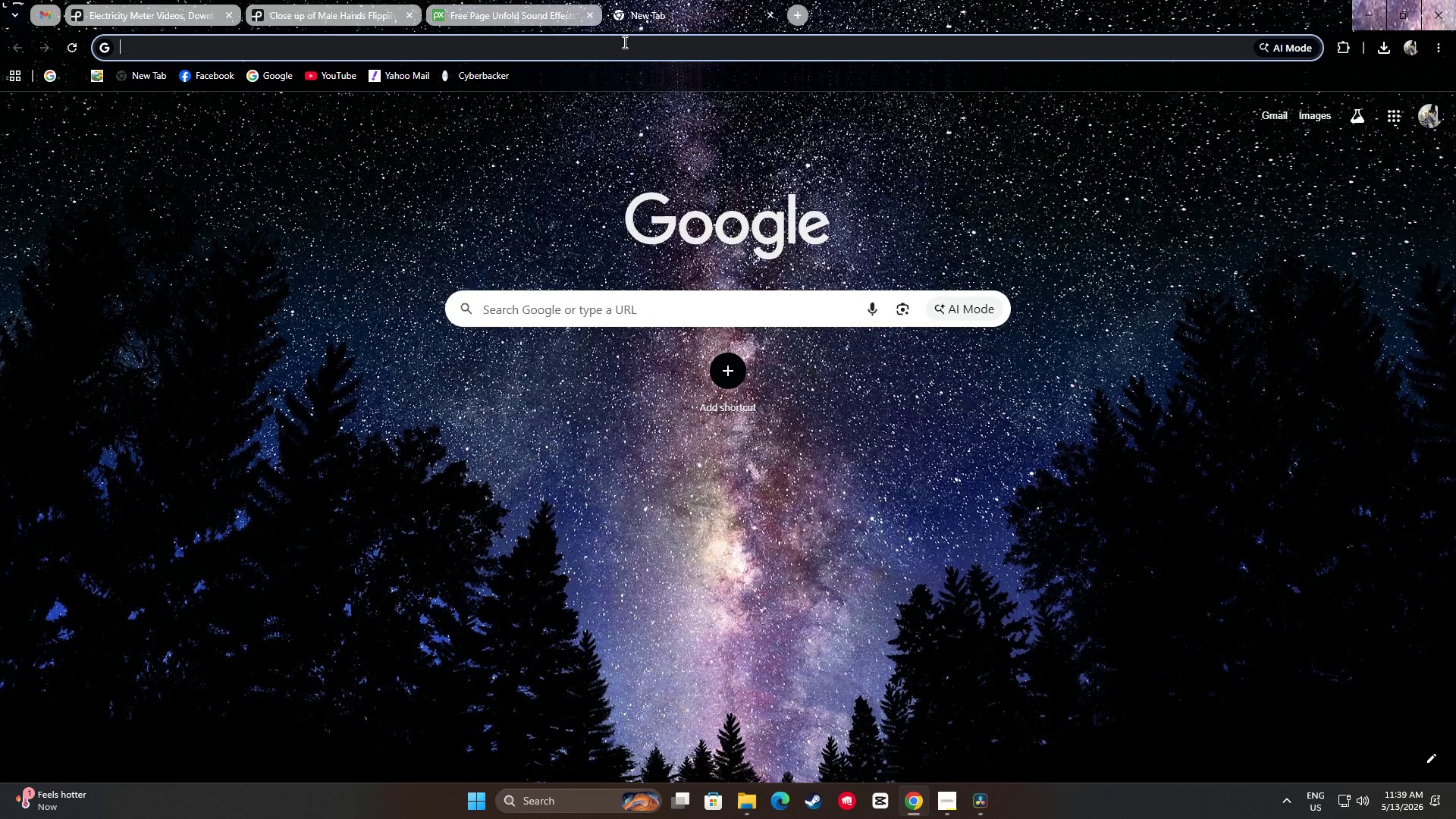 
key(Backspace)
type(hgo)
key(Backspace)
key(Backspace)
key(Backspace)
type(goo)
 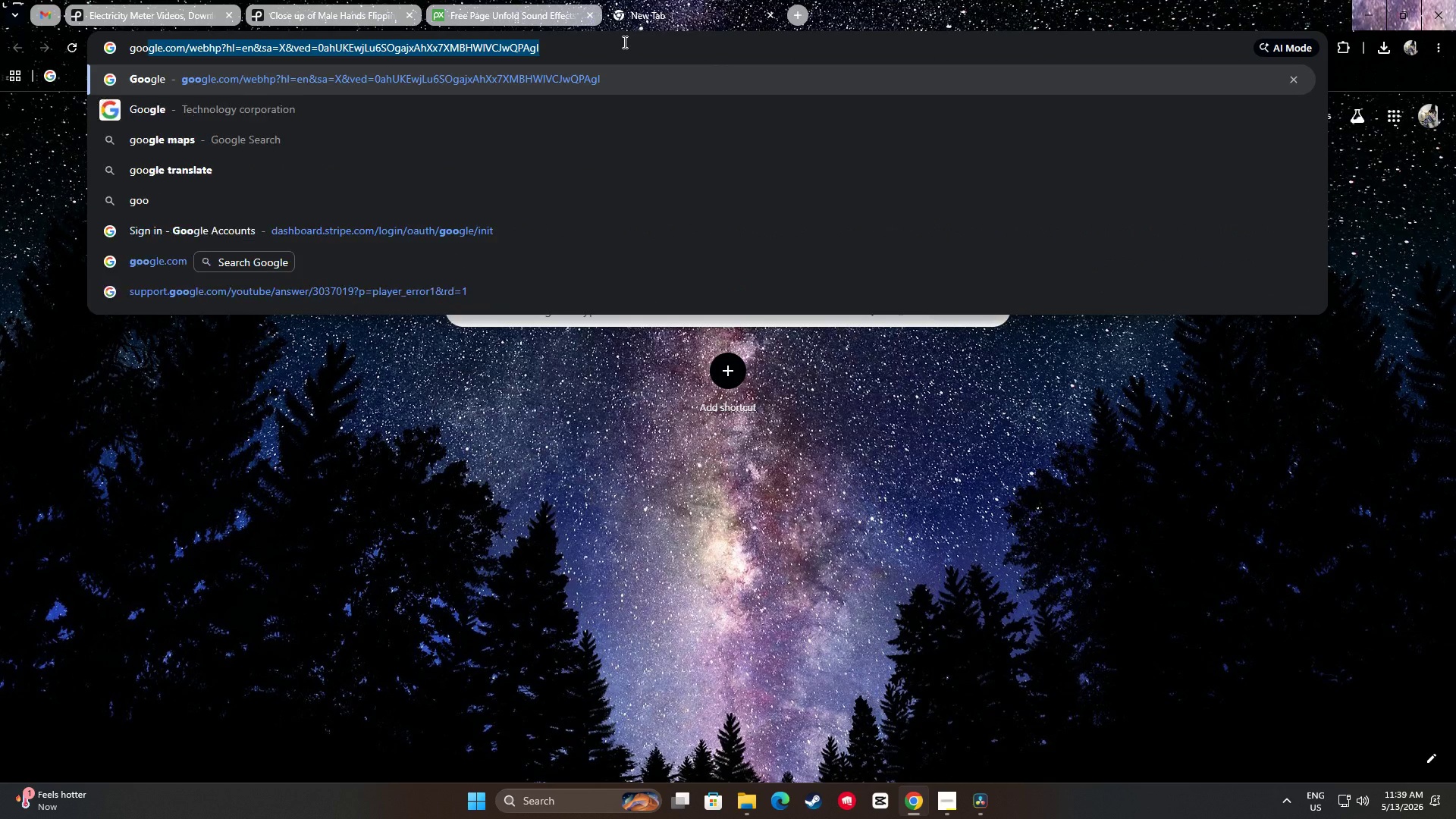 
key(Enter)
 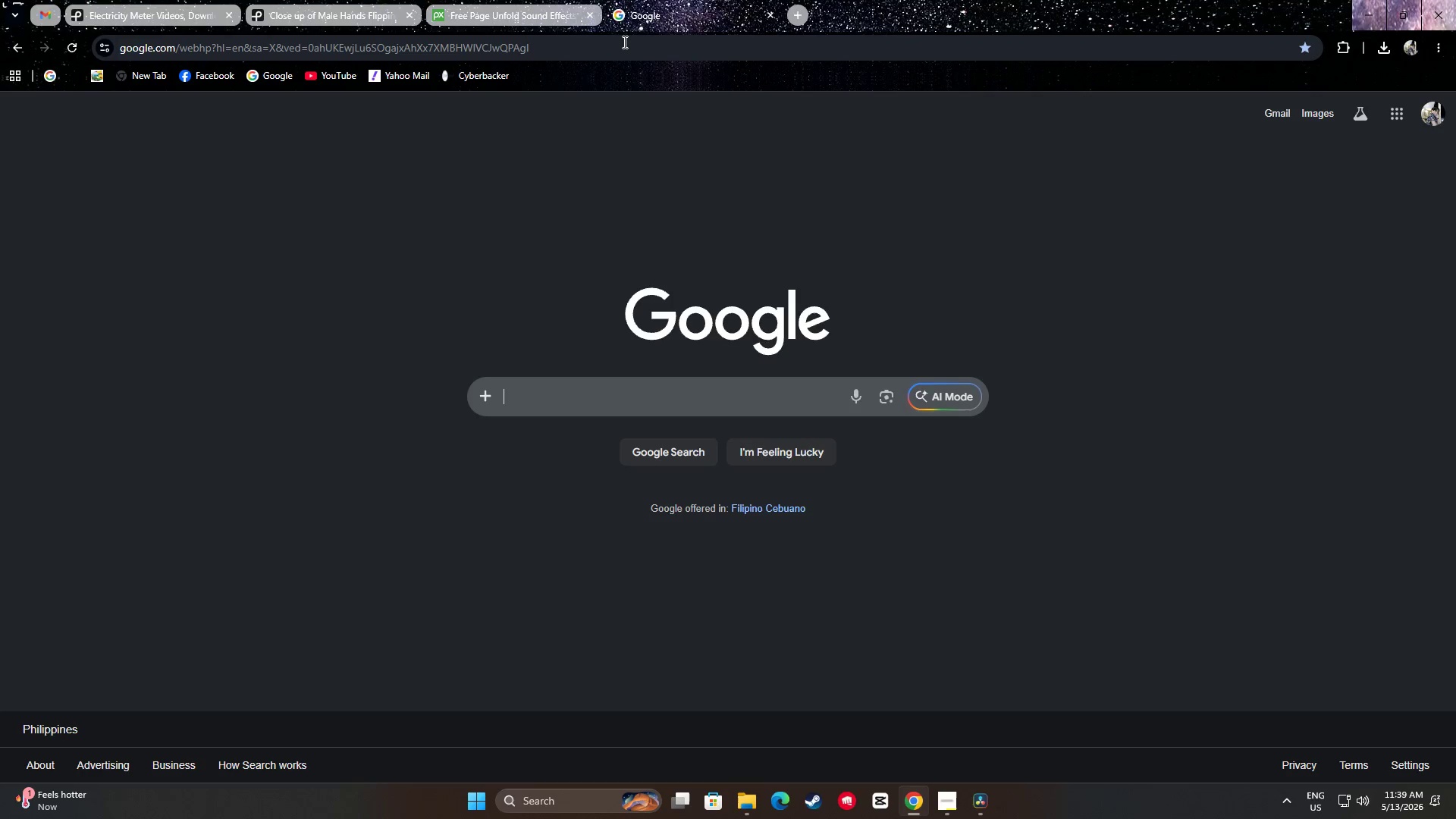 
type(electricity meter)
 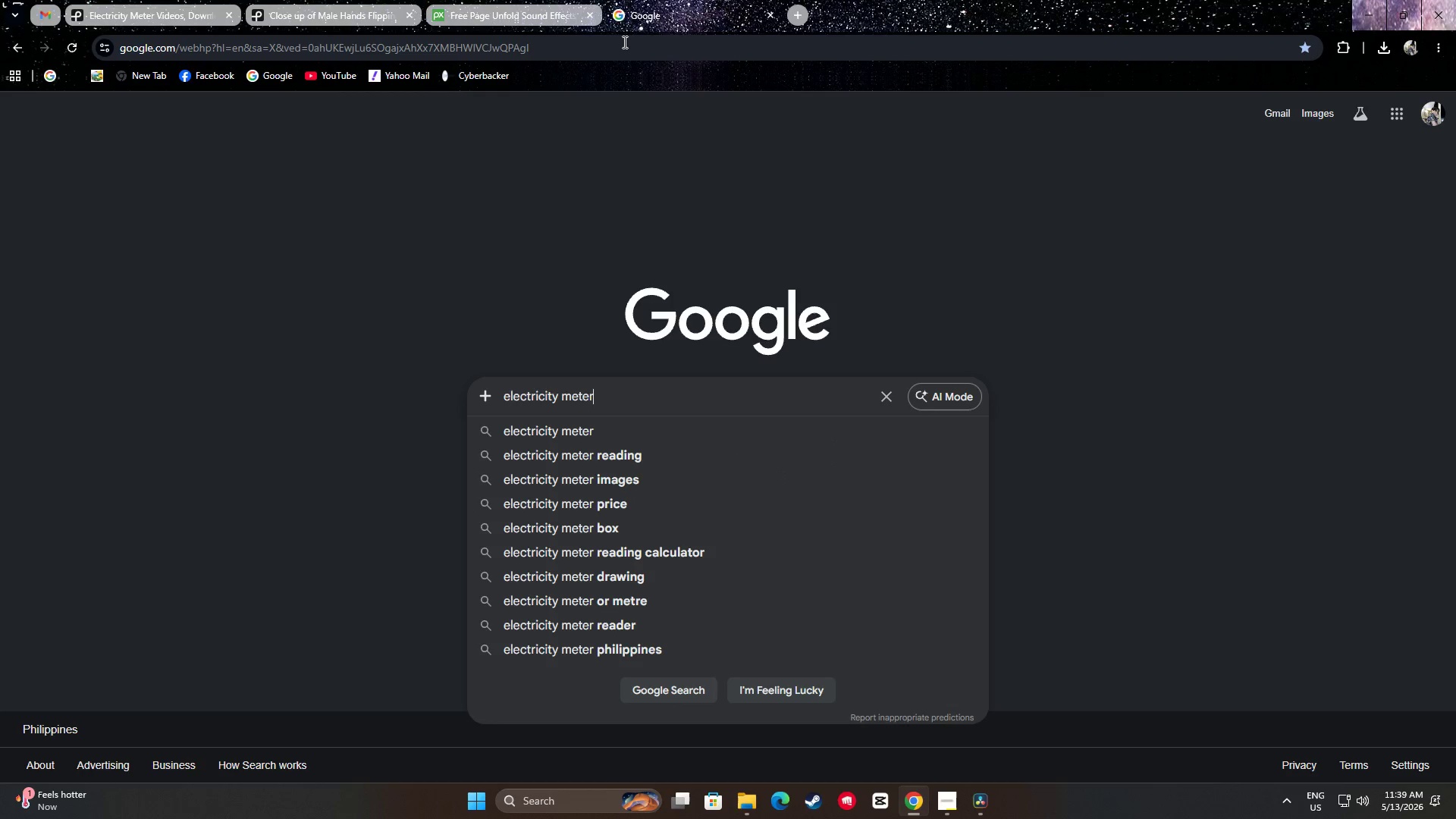 
key(Enter)
 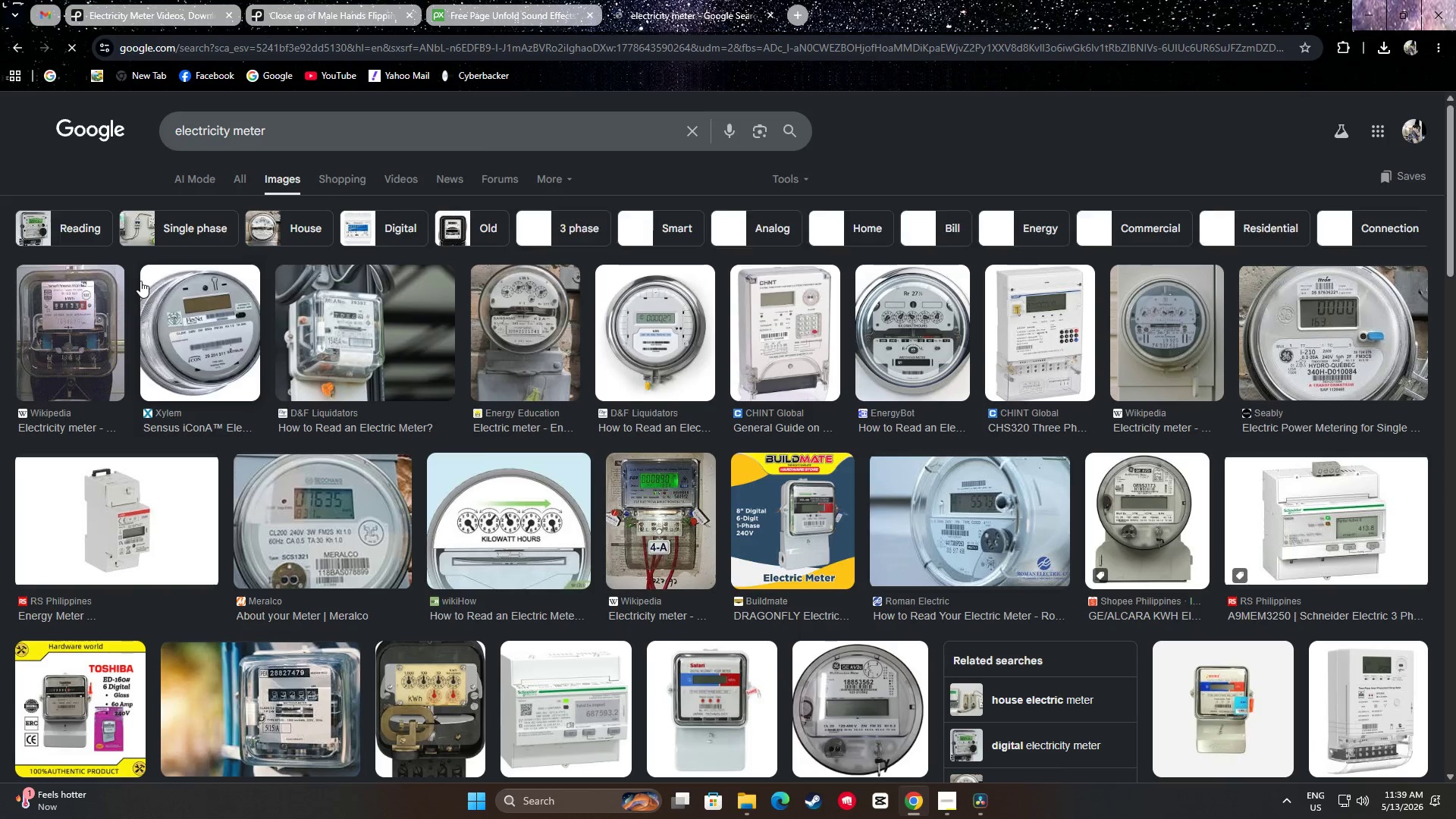 
scroll: coordinate [629, 317], scroll_direction: down, amount: 10.0
 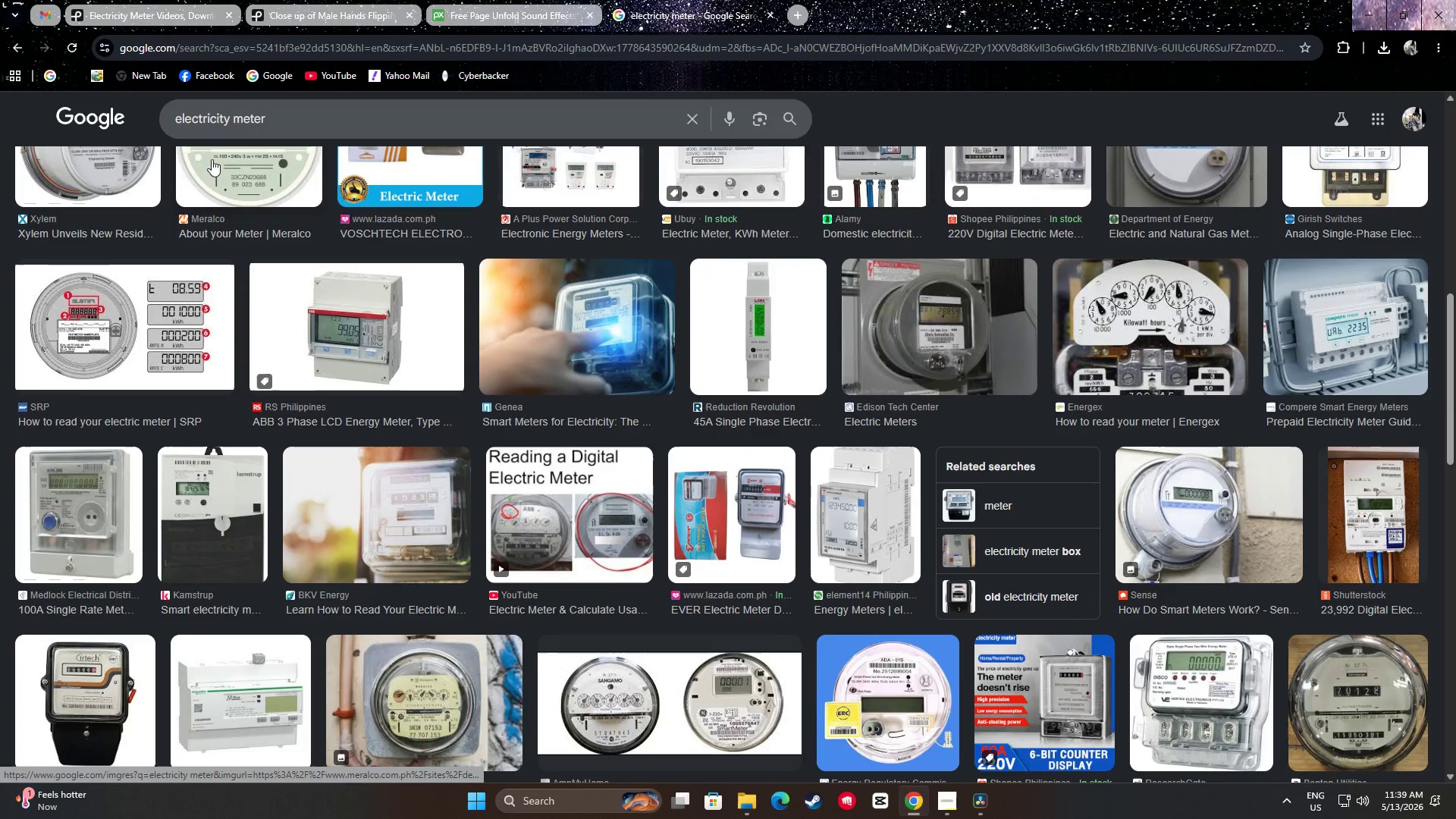 
left_click([171, 0])
 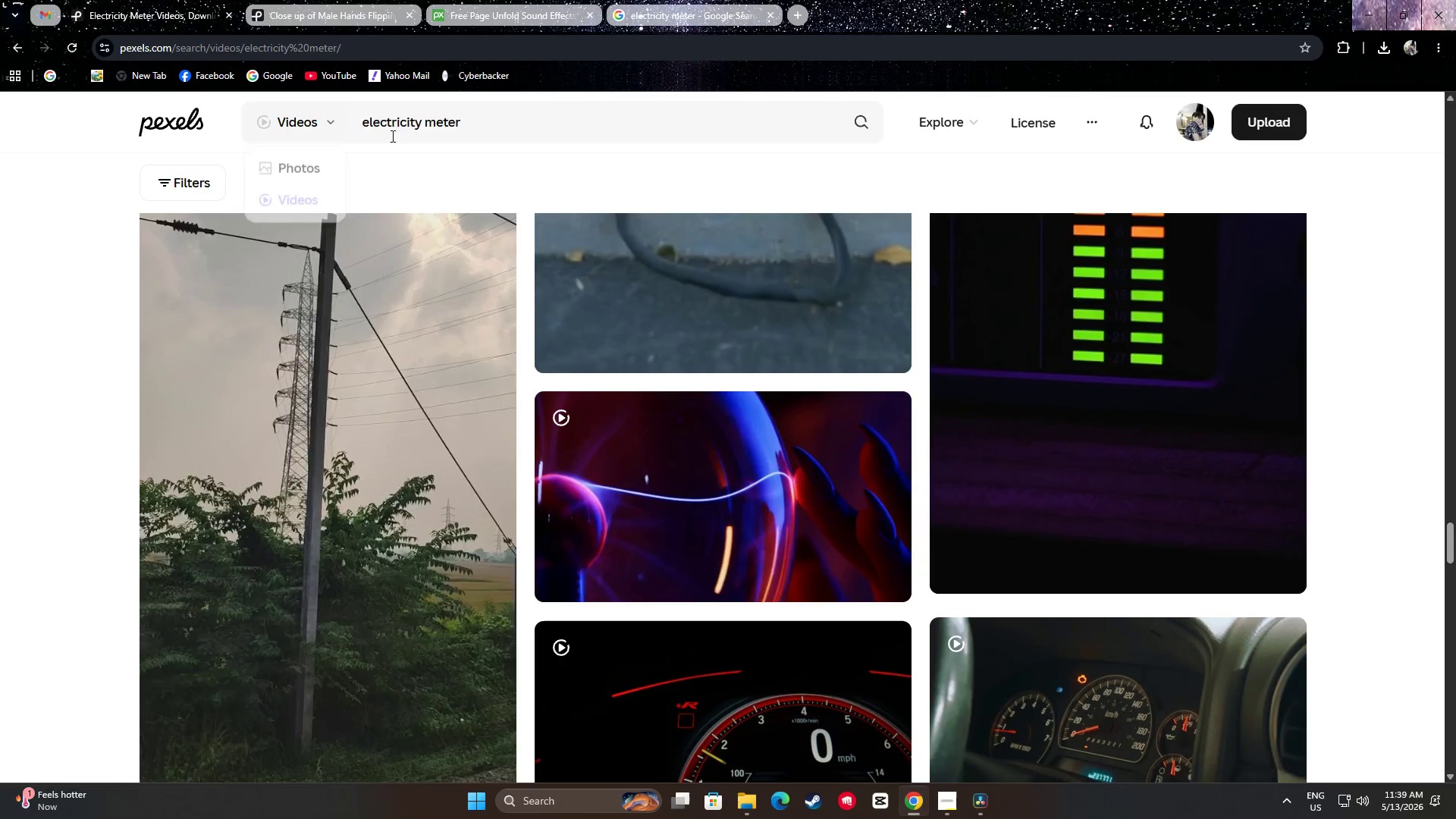 
left_click_drag(start_coordinate=[524, 122], to_coordinate=[330, 120])
 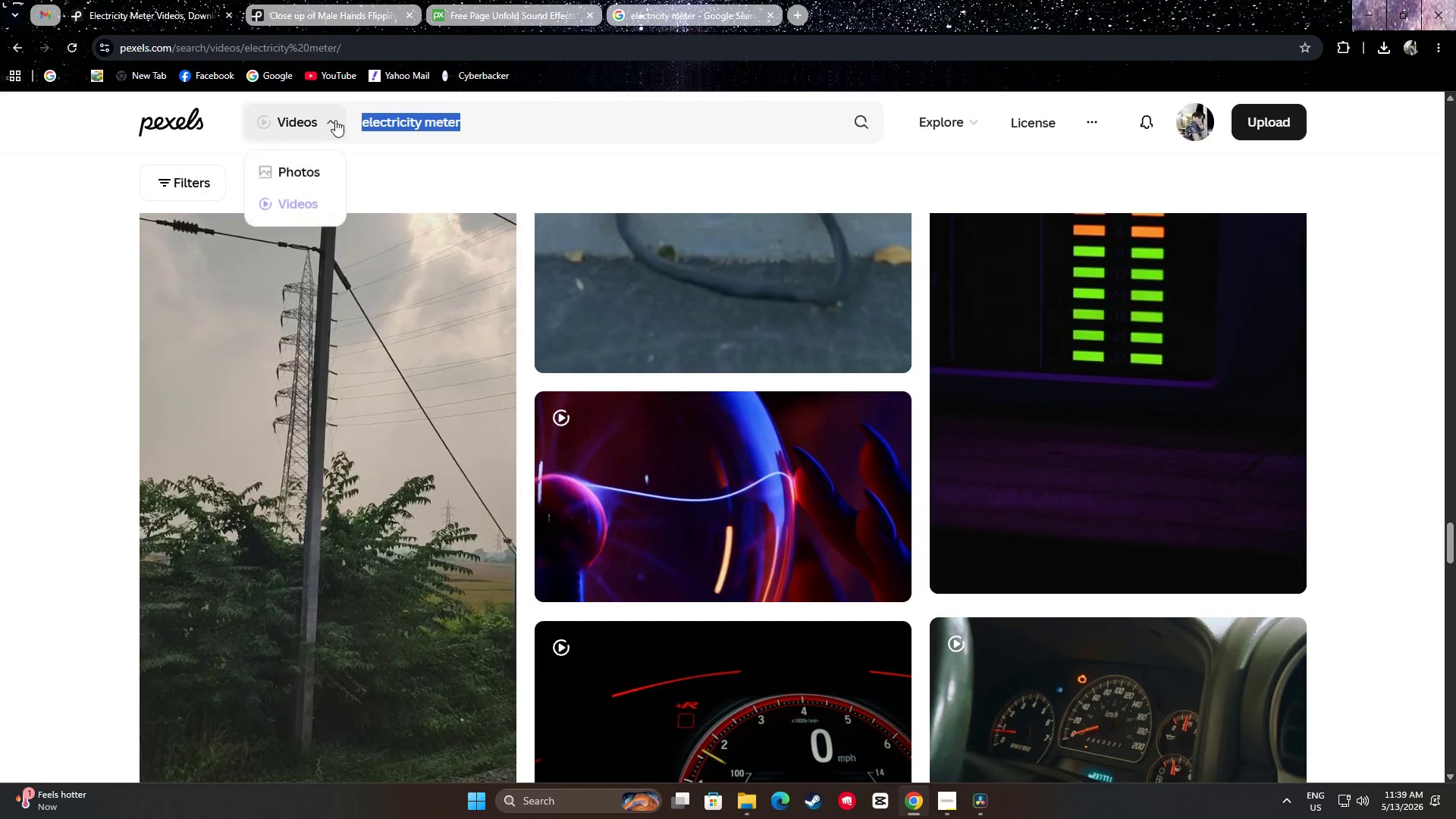 
key(Control+C)
 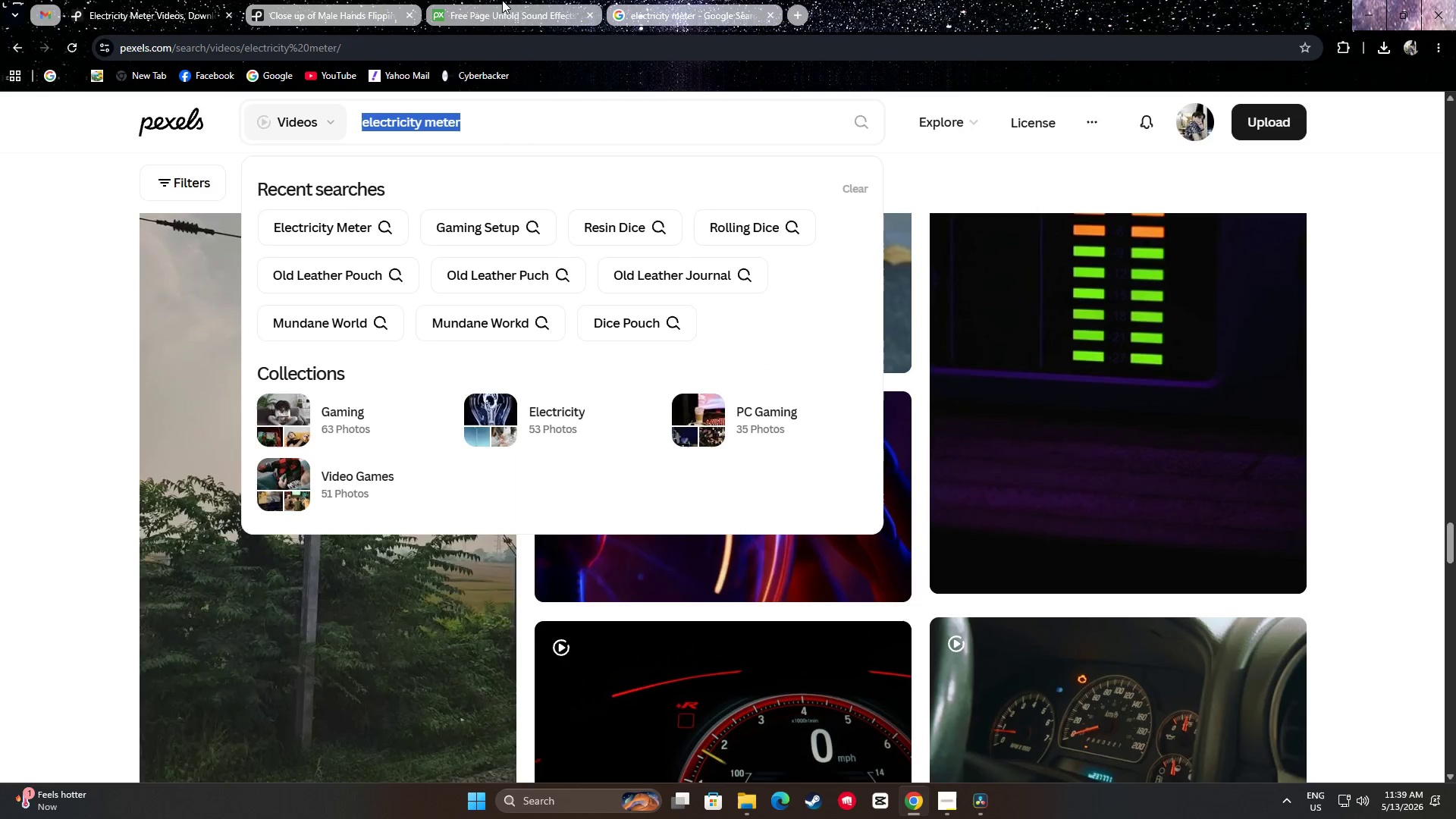 
left_click([498, 0])
 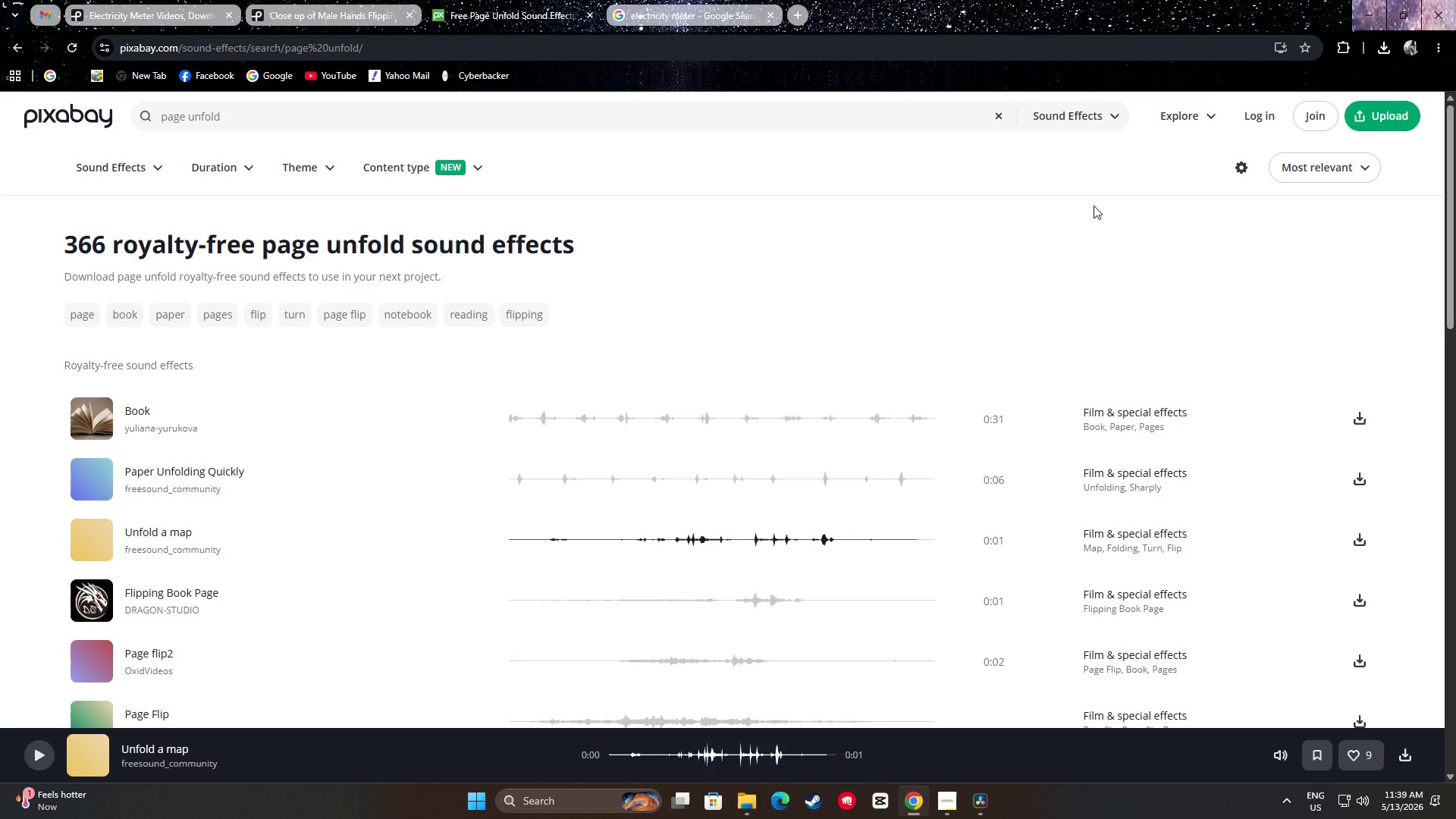 
left_click_drag(start_coordinate=[1046, 120], to_coordinate=[1052, 121])
 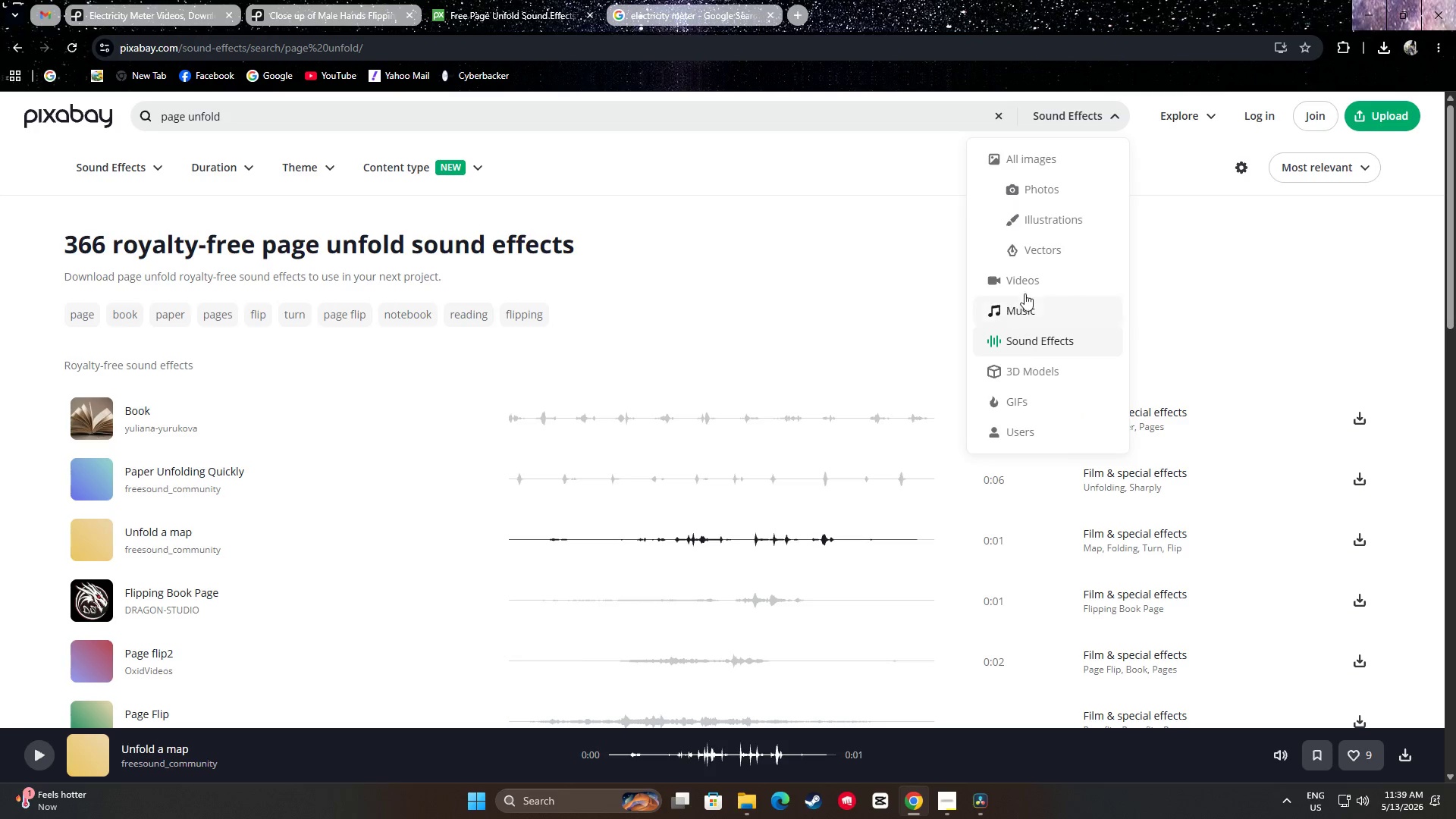 
left_click([1029, 276])
 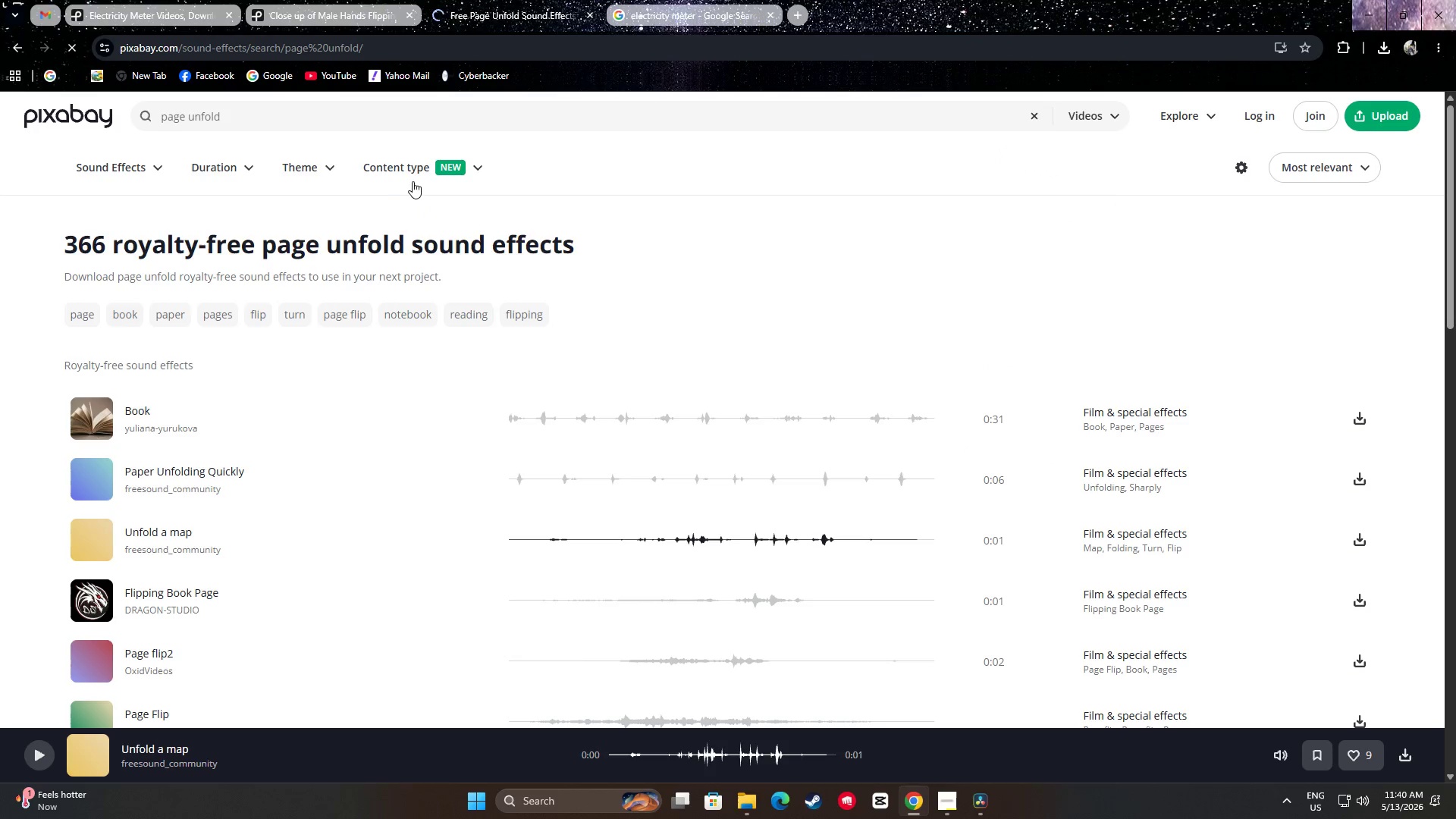 
hold_key(key=ControlLeft, duration=0.58)
 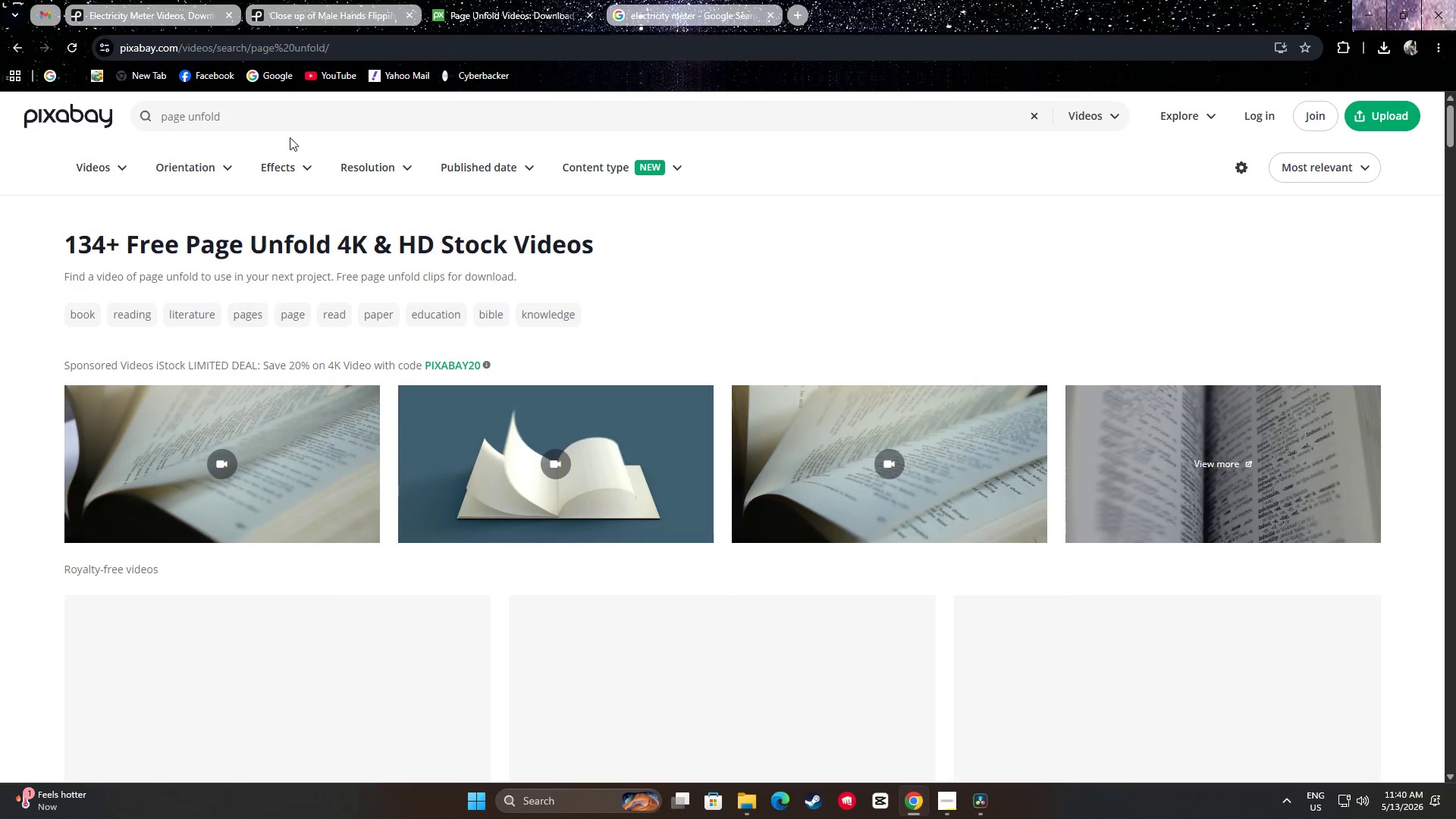 
left_click([282, 123])
 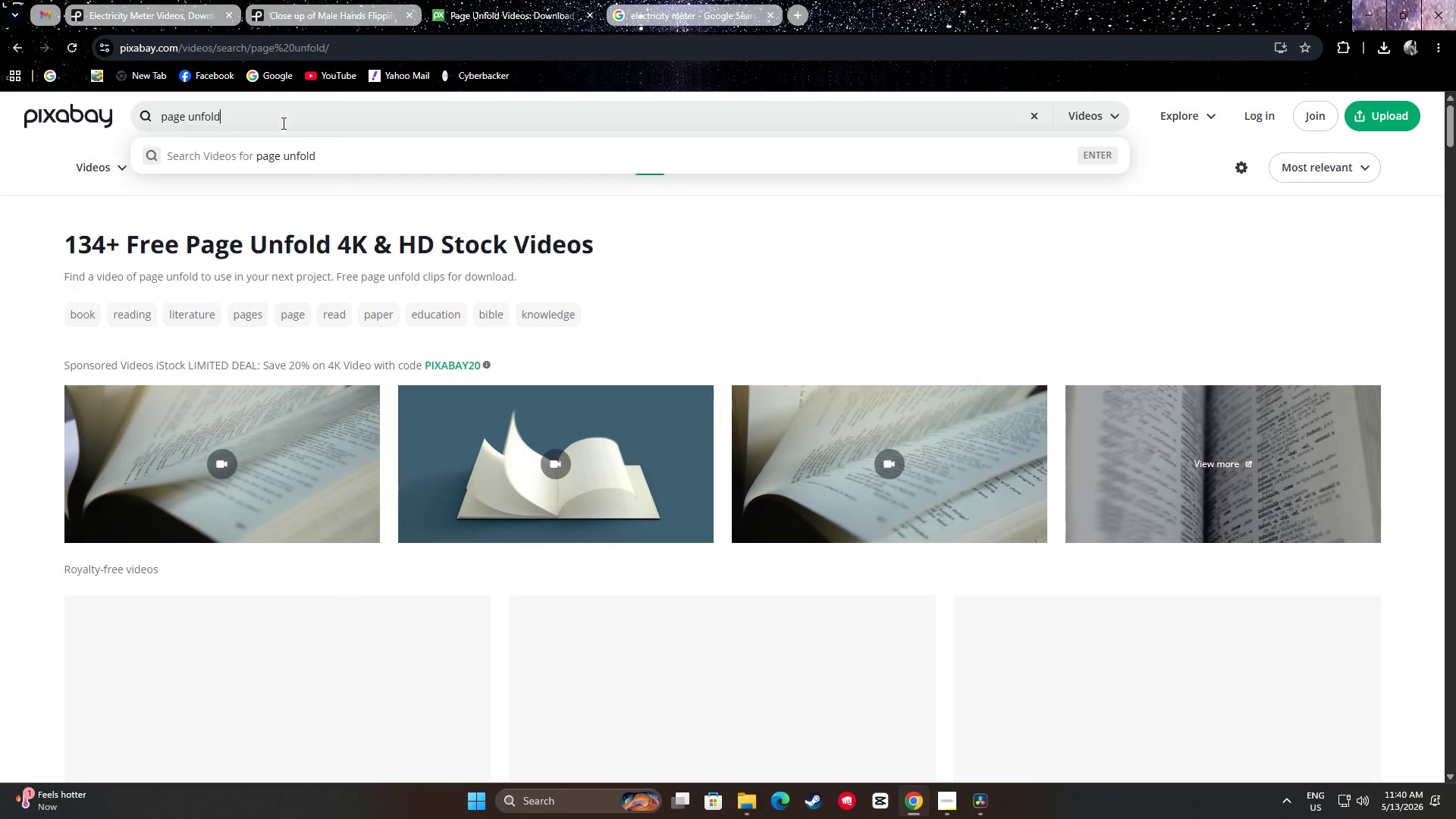 
key(Control+A)
 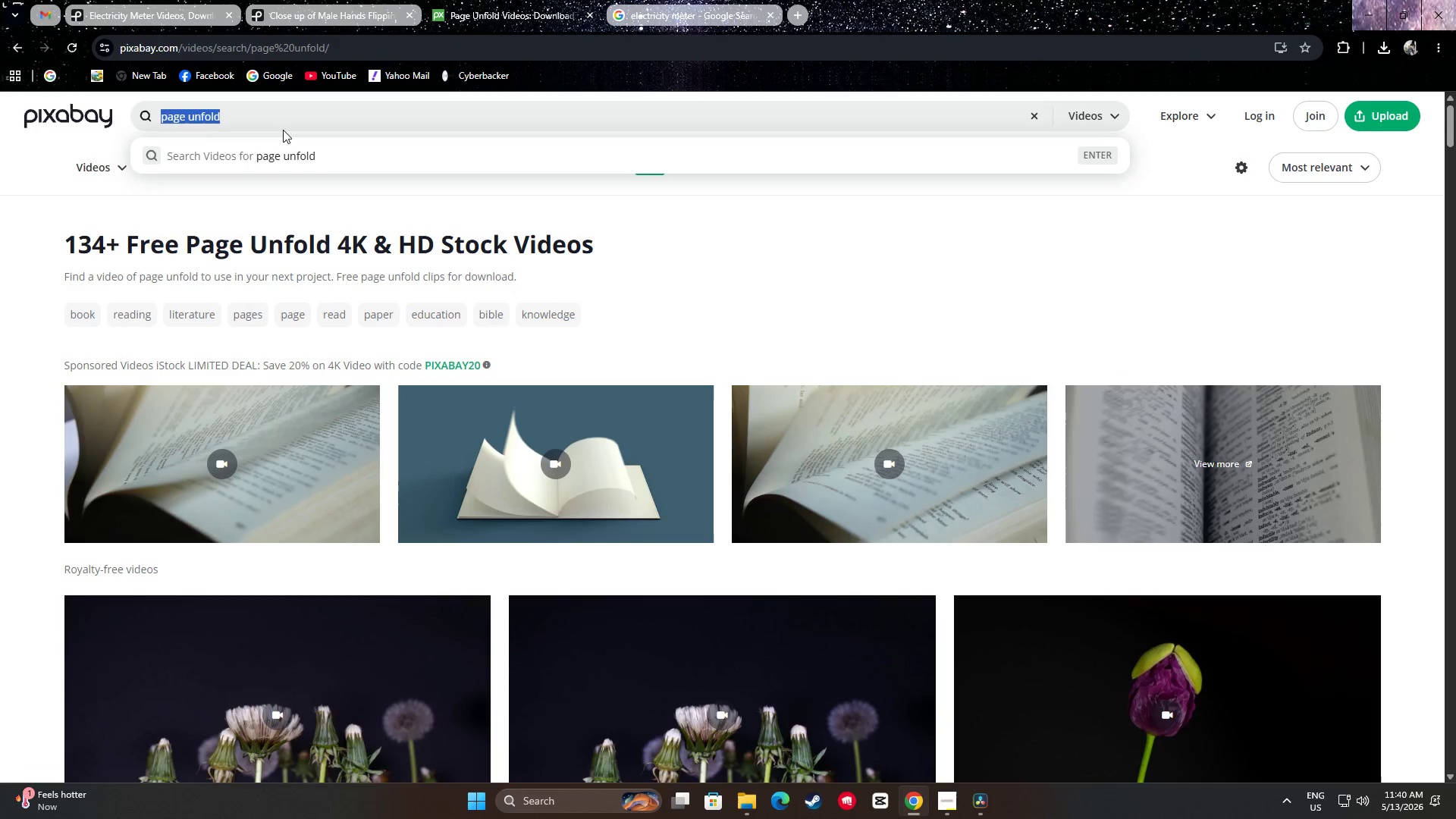 
key(Control+V)
 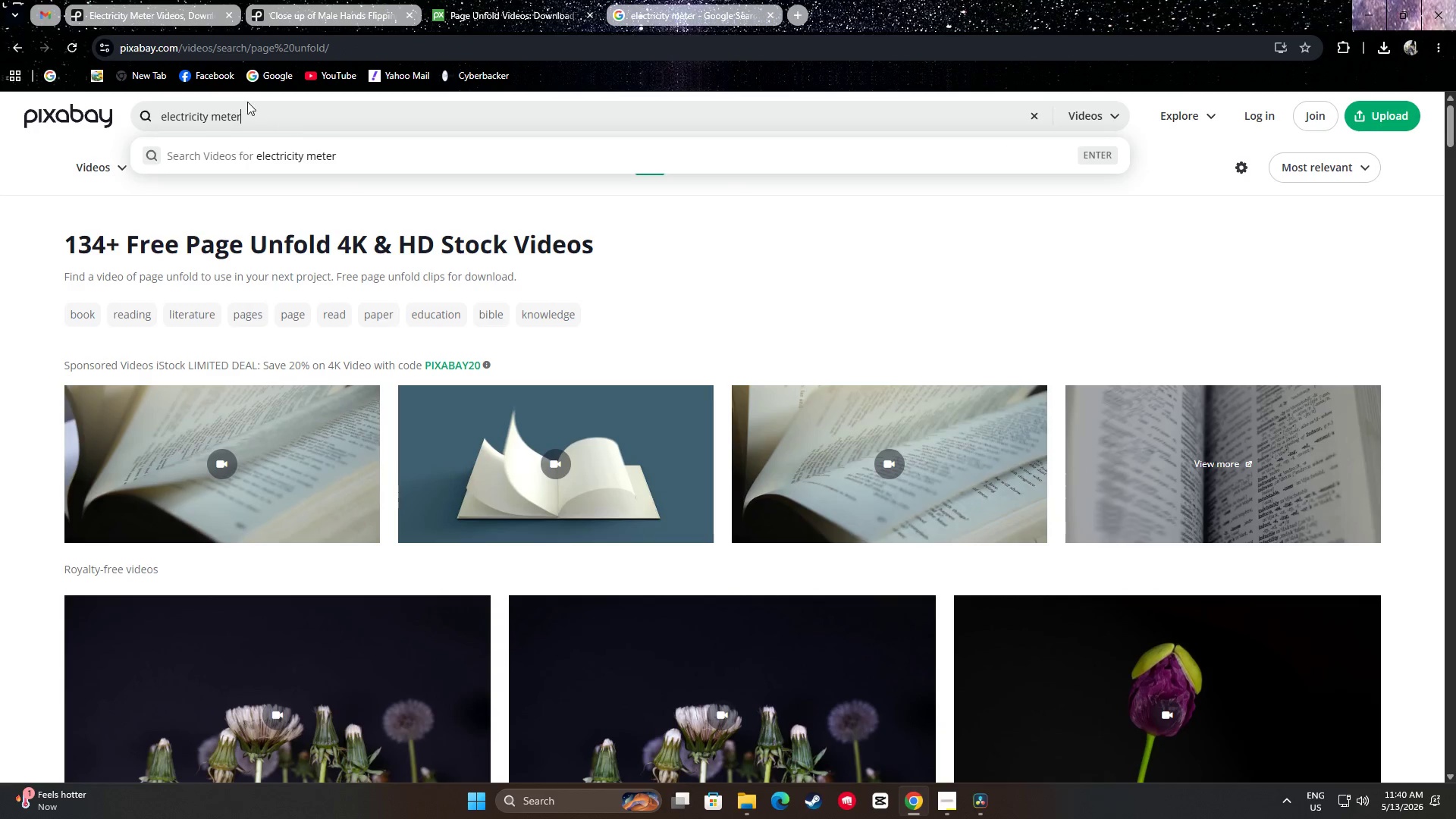 
key(NumpadEnter)
 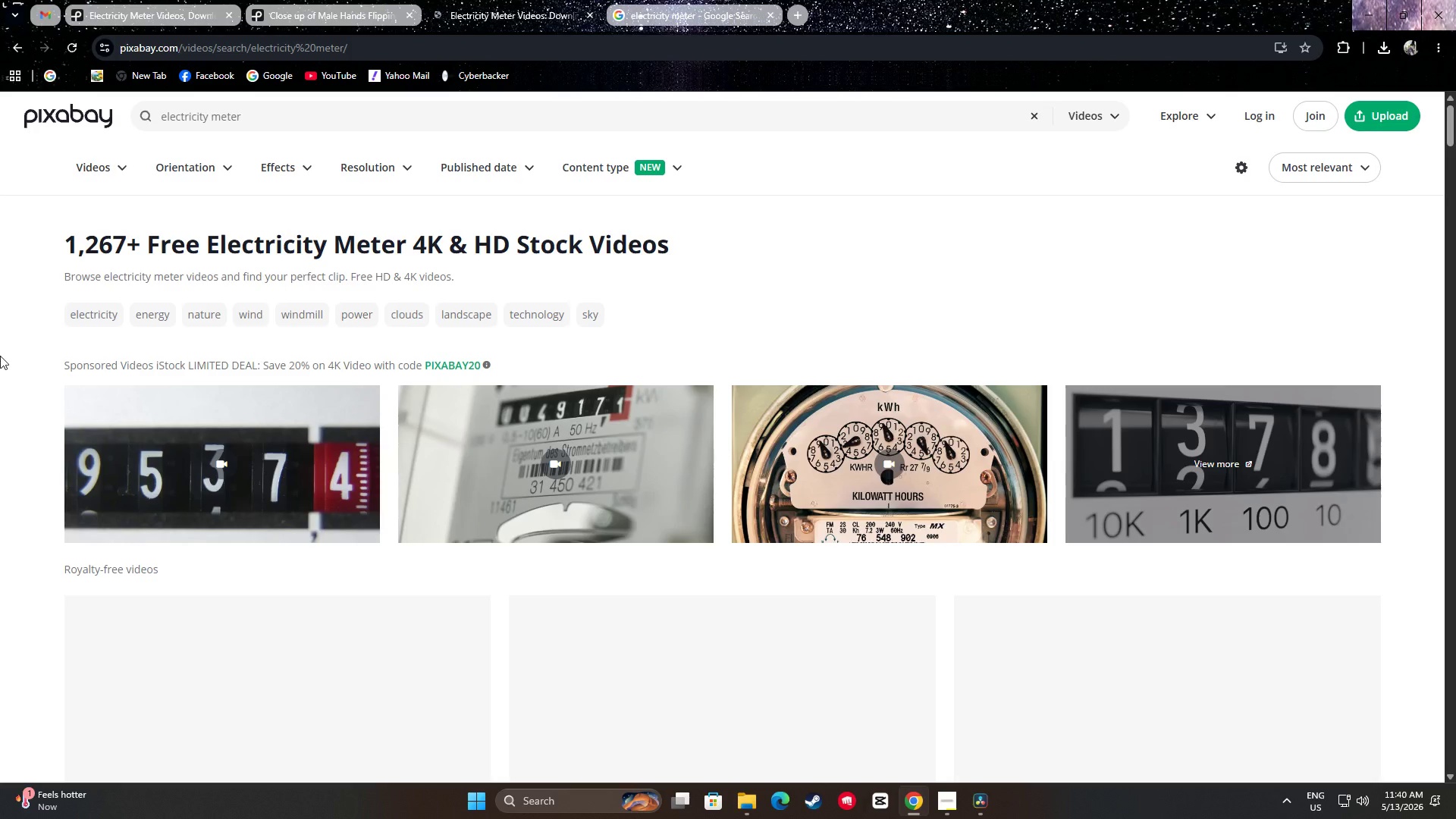 
scroll: coordinate [356, 369], scroll_direction: down, amount: 17.0
 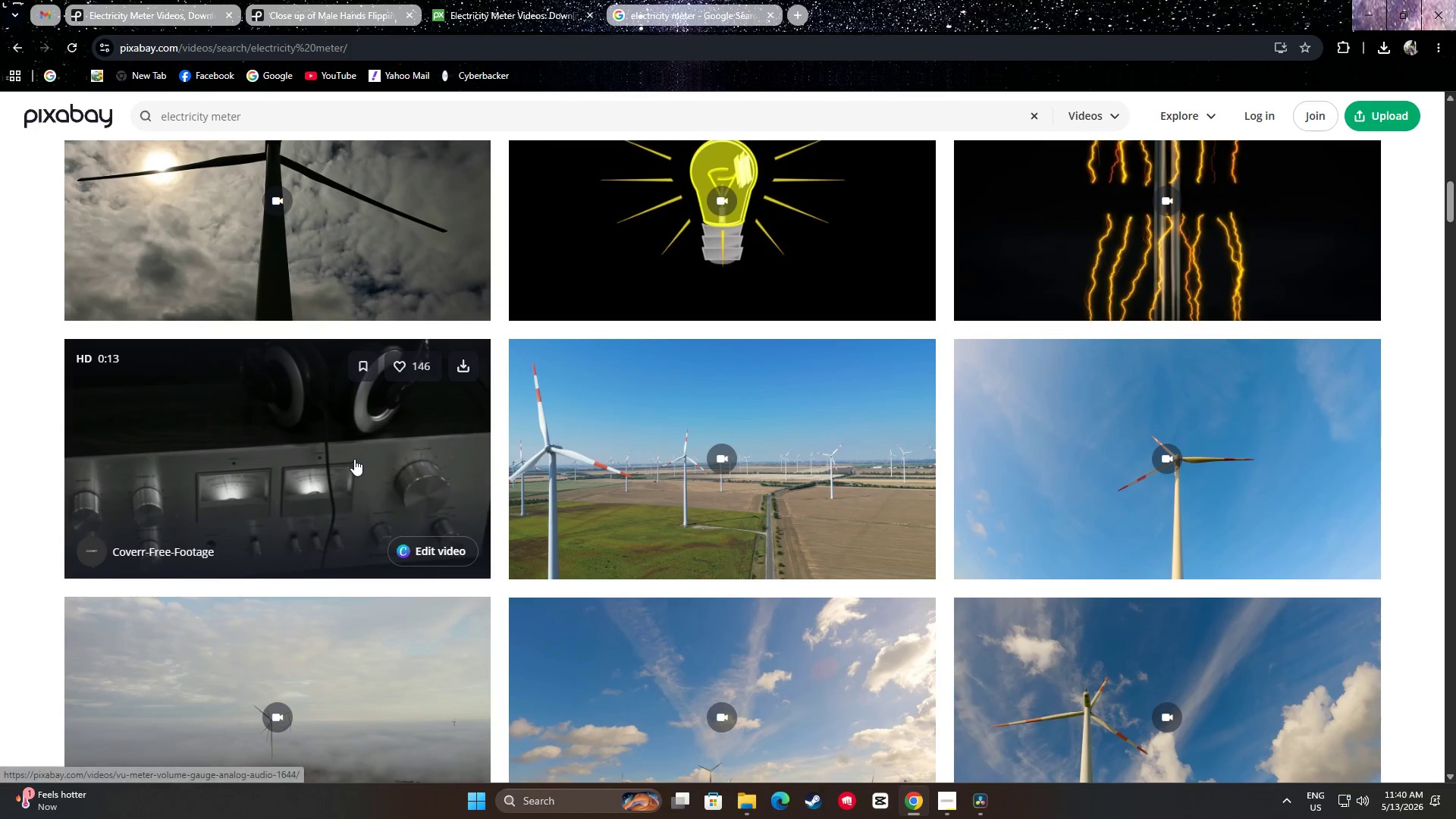 
scroll: coordinate [338, 240], scroll_direction: down, amount: 33.0
 